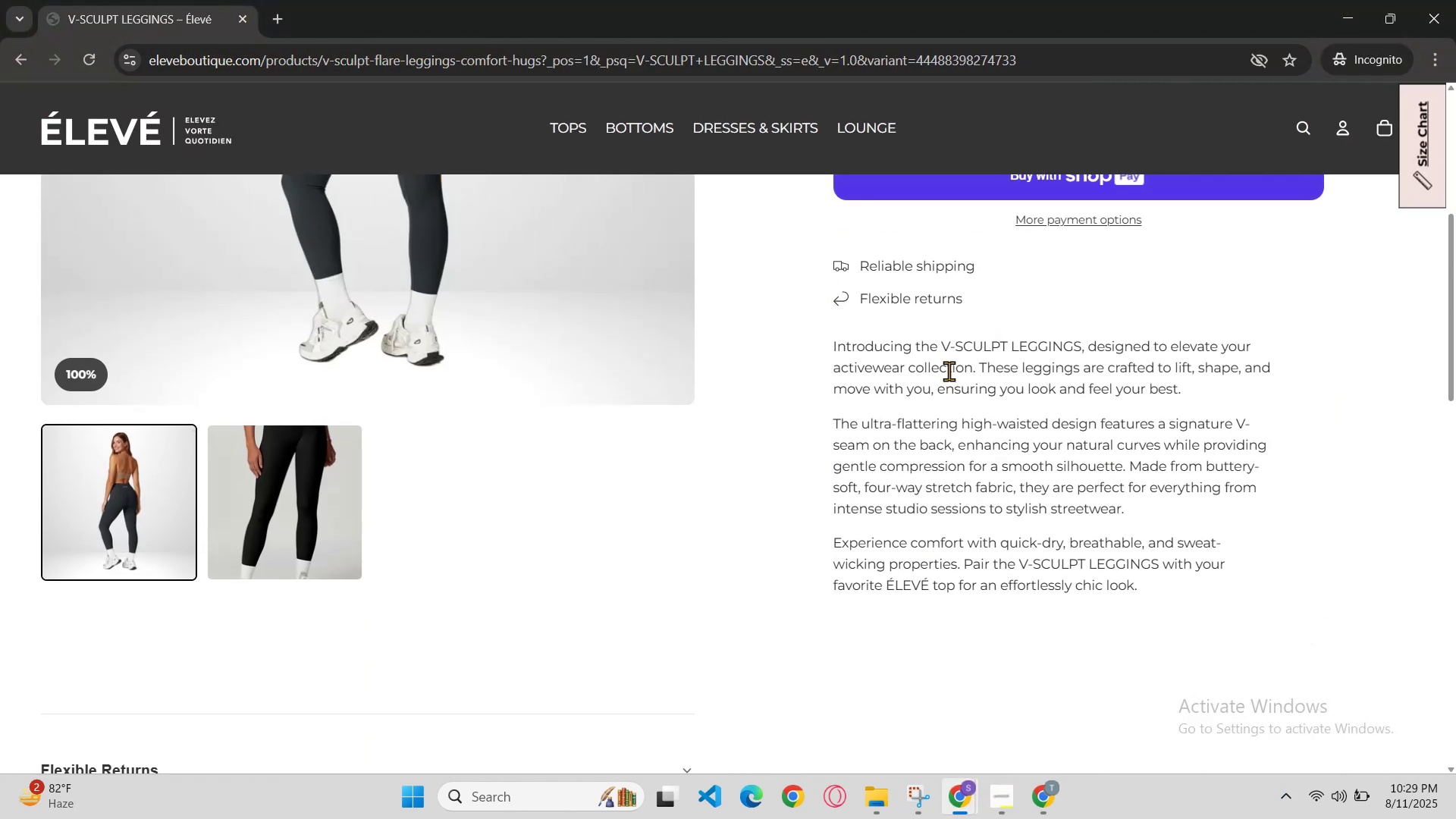 
scroll: coordinate [945, 379], scroll_direction: up, amount: 3.0
 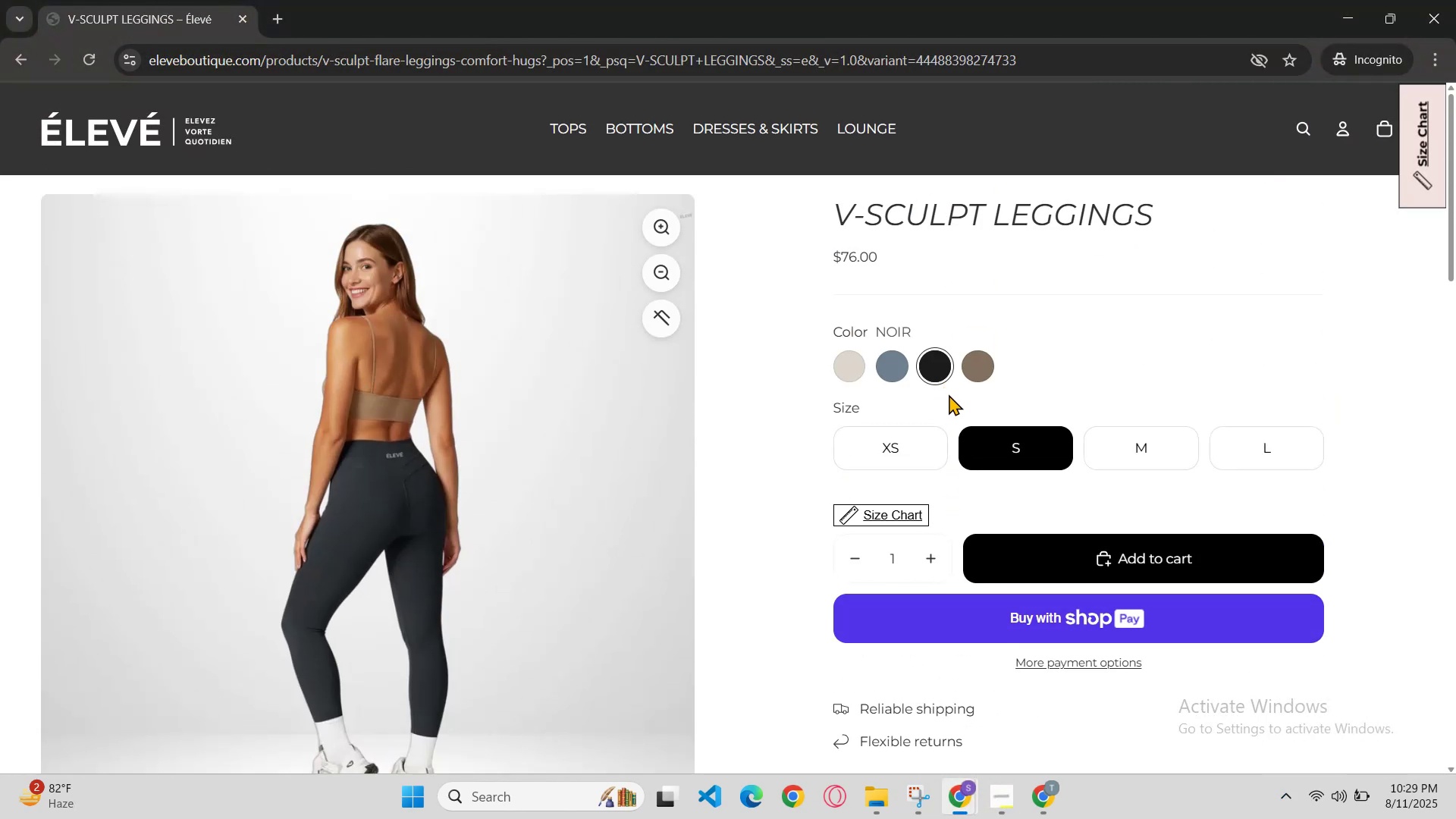 
scroll: coordinate [957, 406], scroll_direction: down, amount: 2.0
 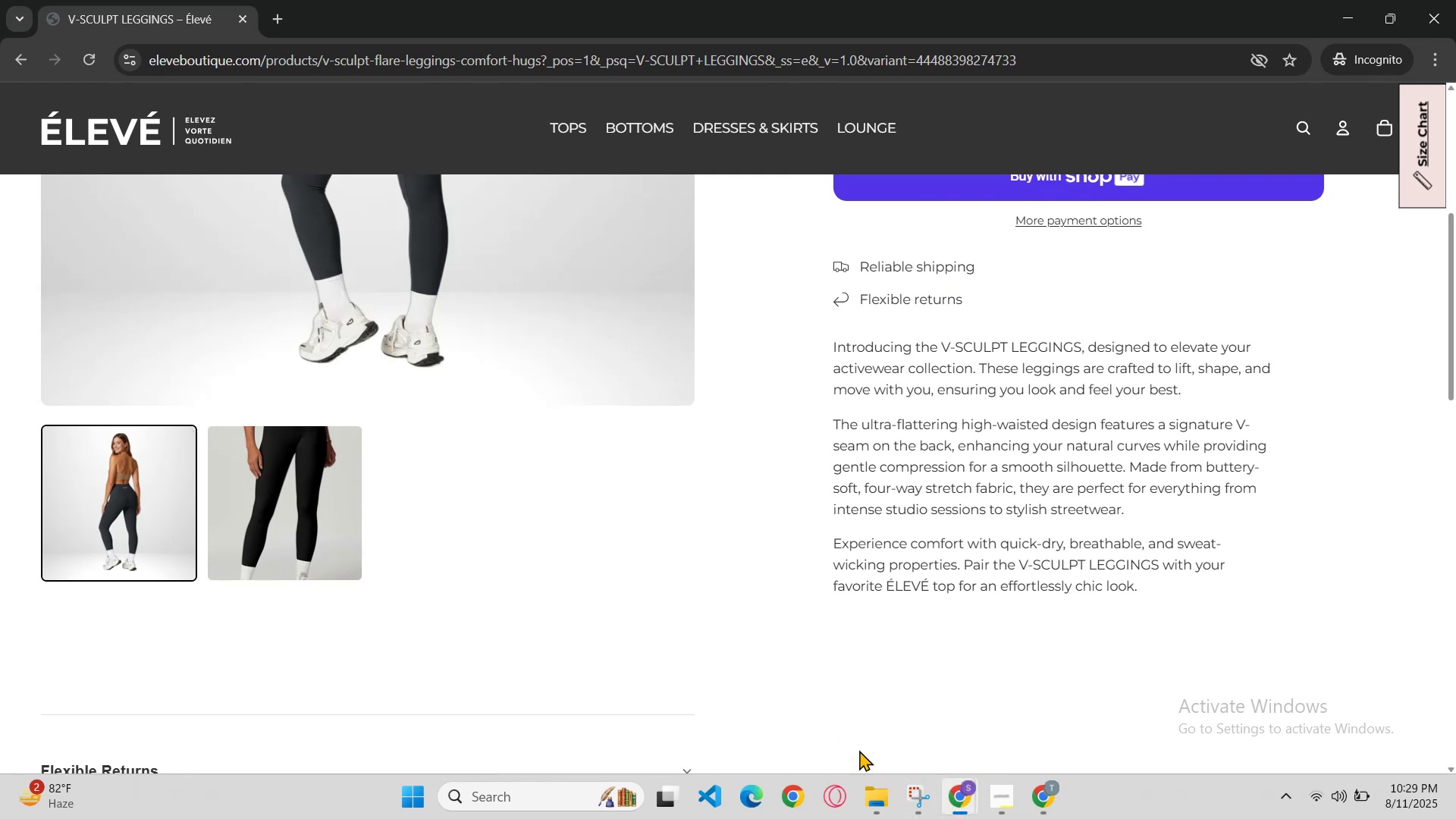 
left_click([960, 811])
 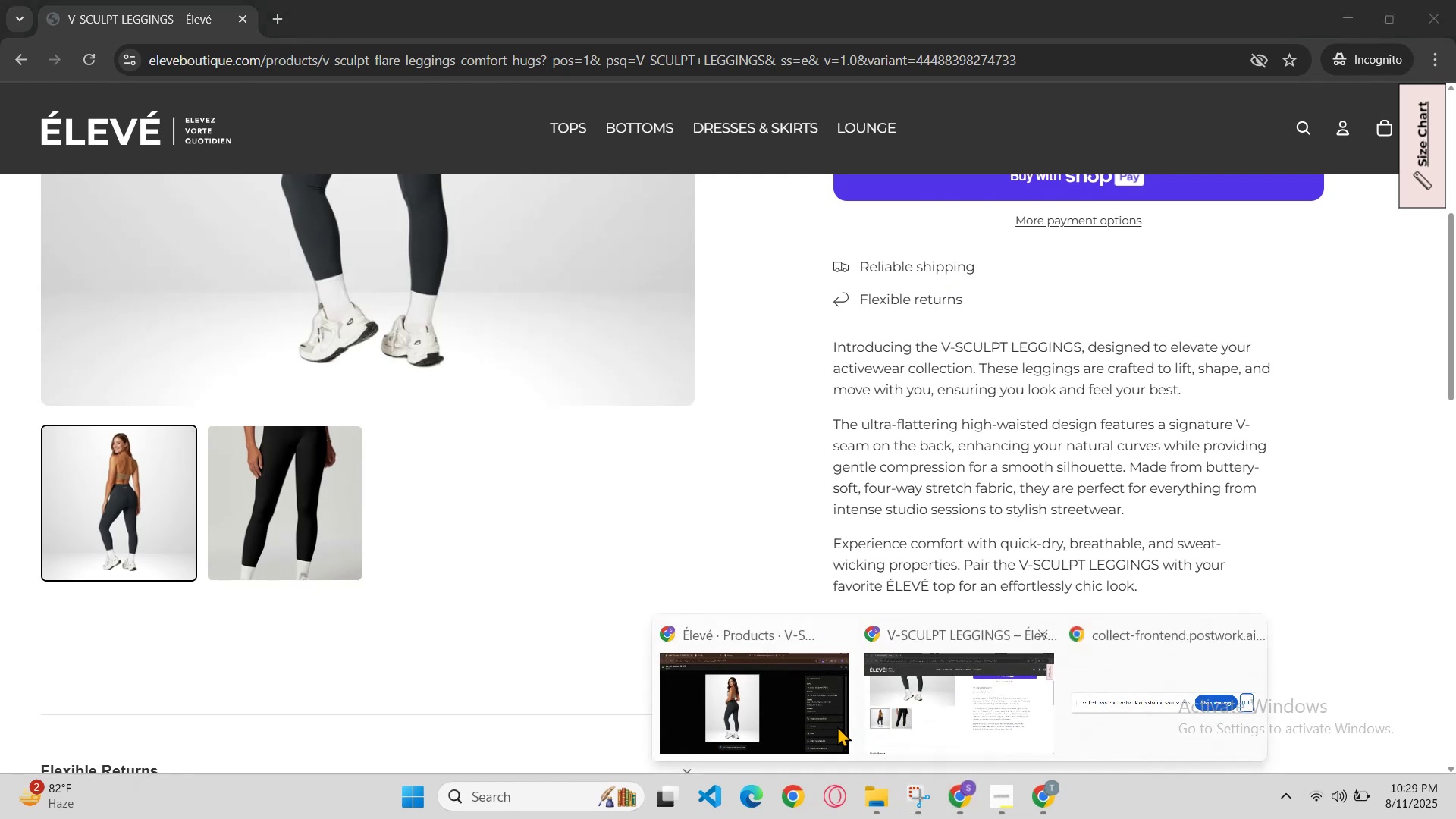 
double_click([822, 721])
 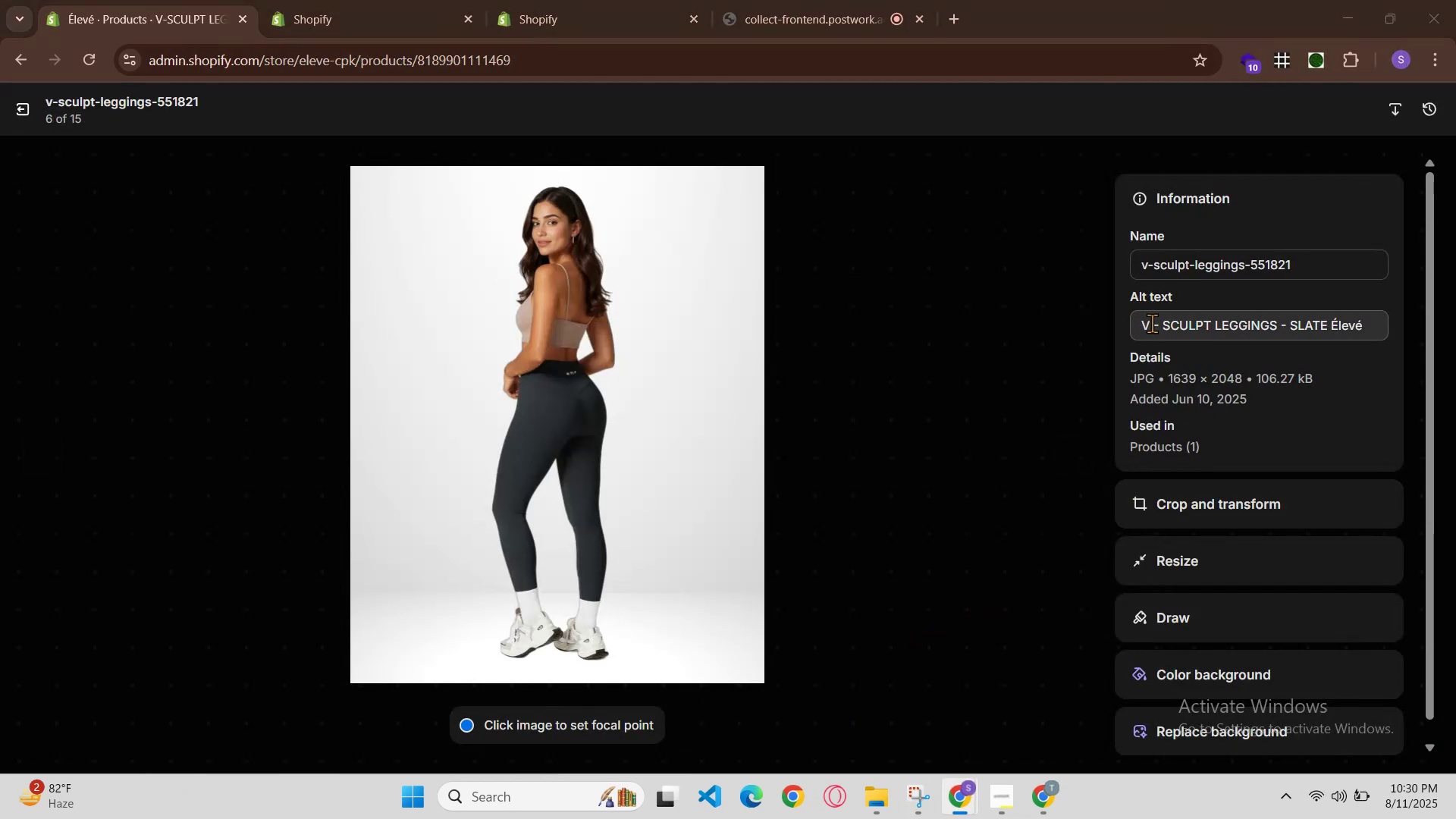 
wait(5.52)
 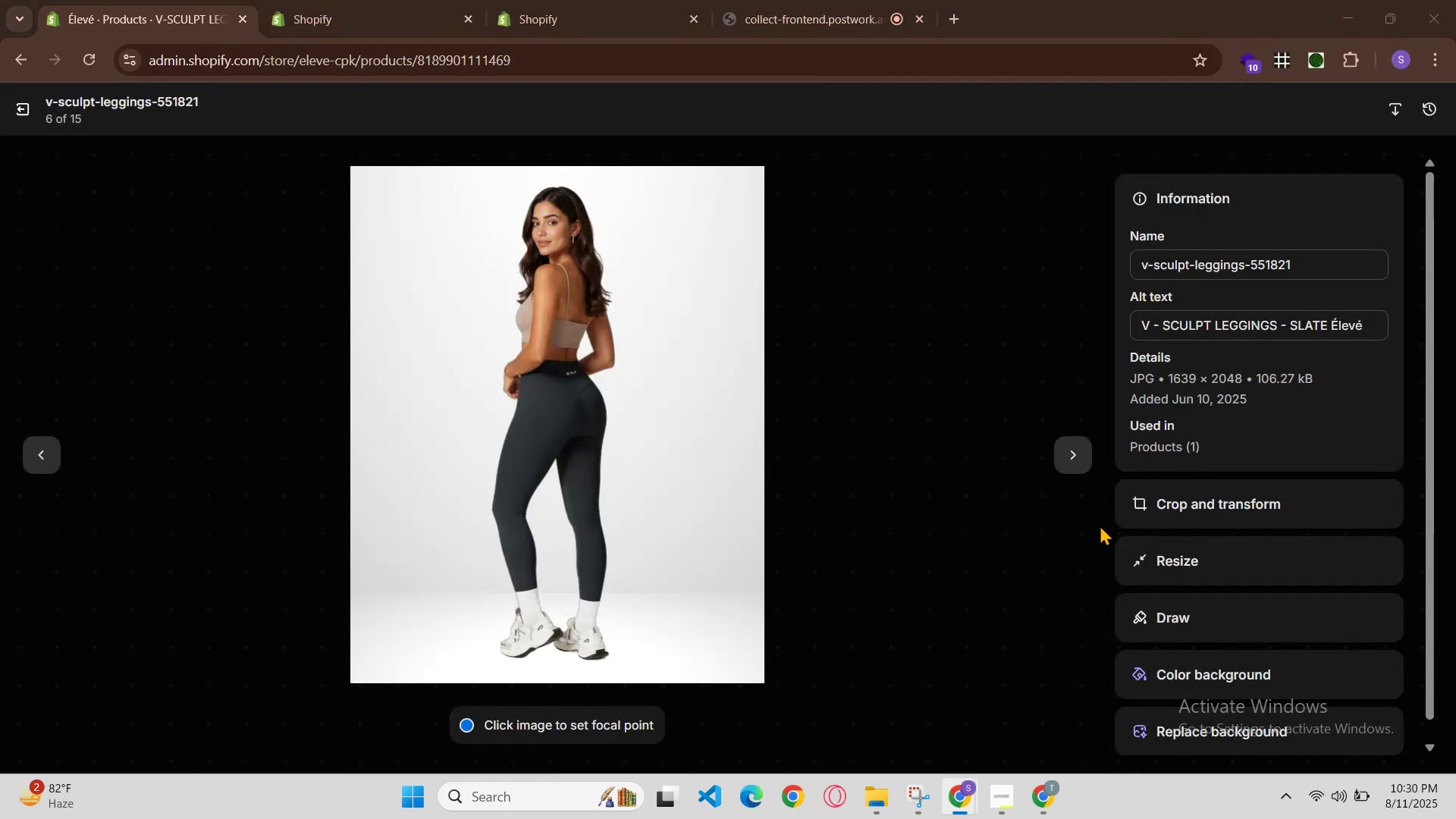 
left_click([34, 448])
 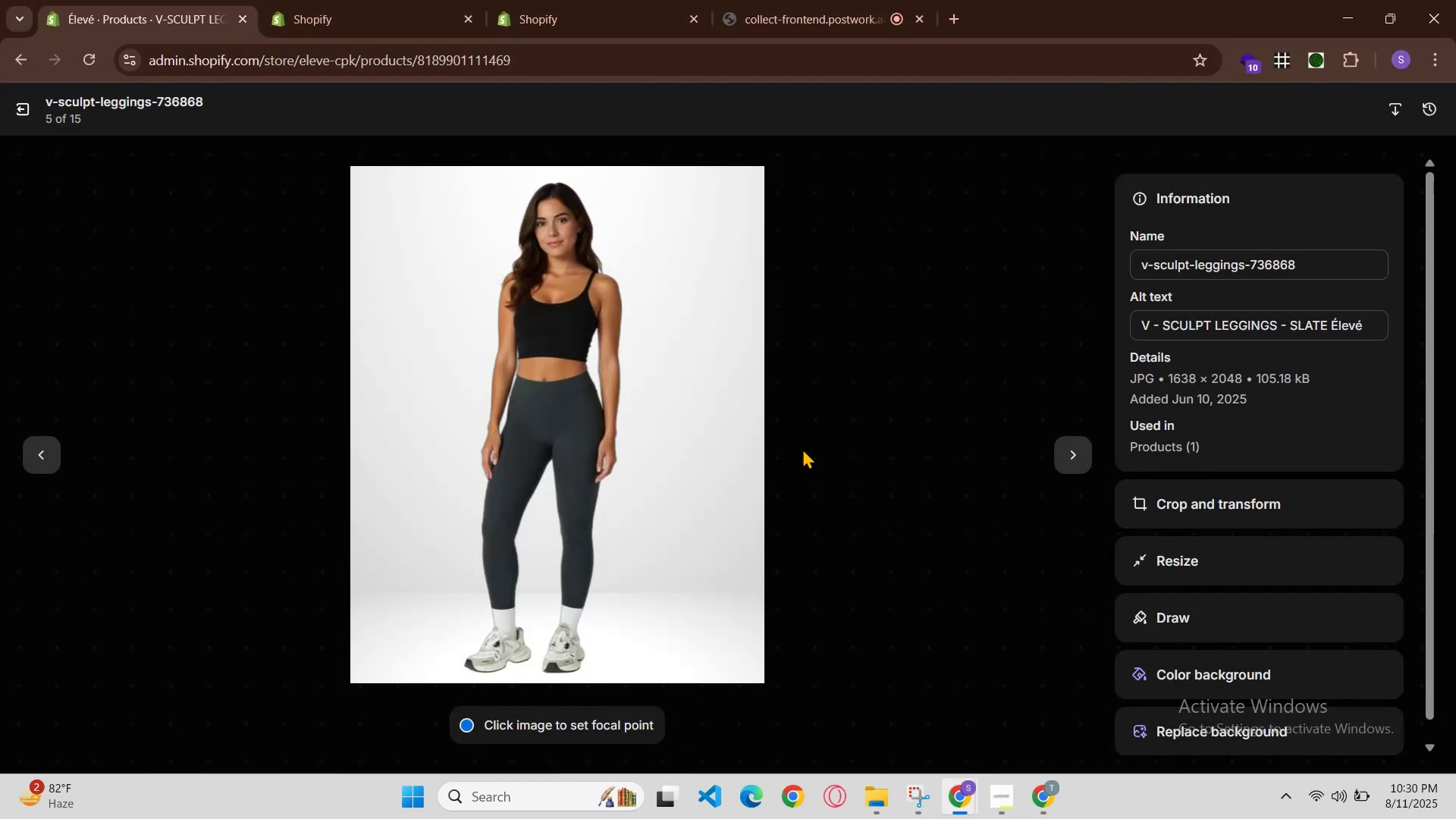 
left_click([1078, 450])
 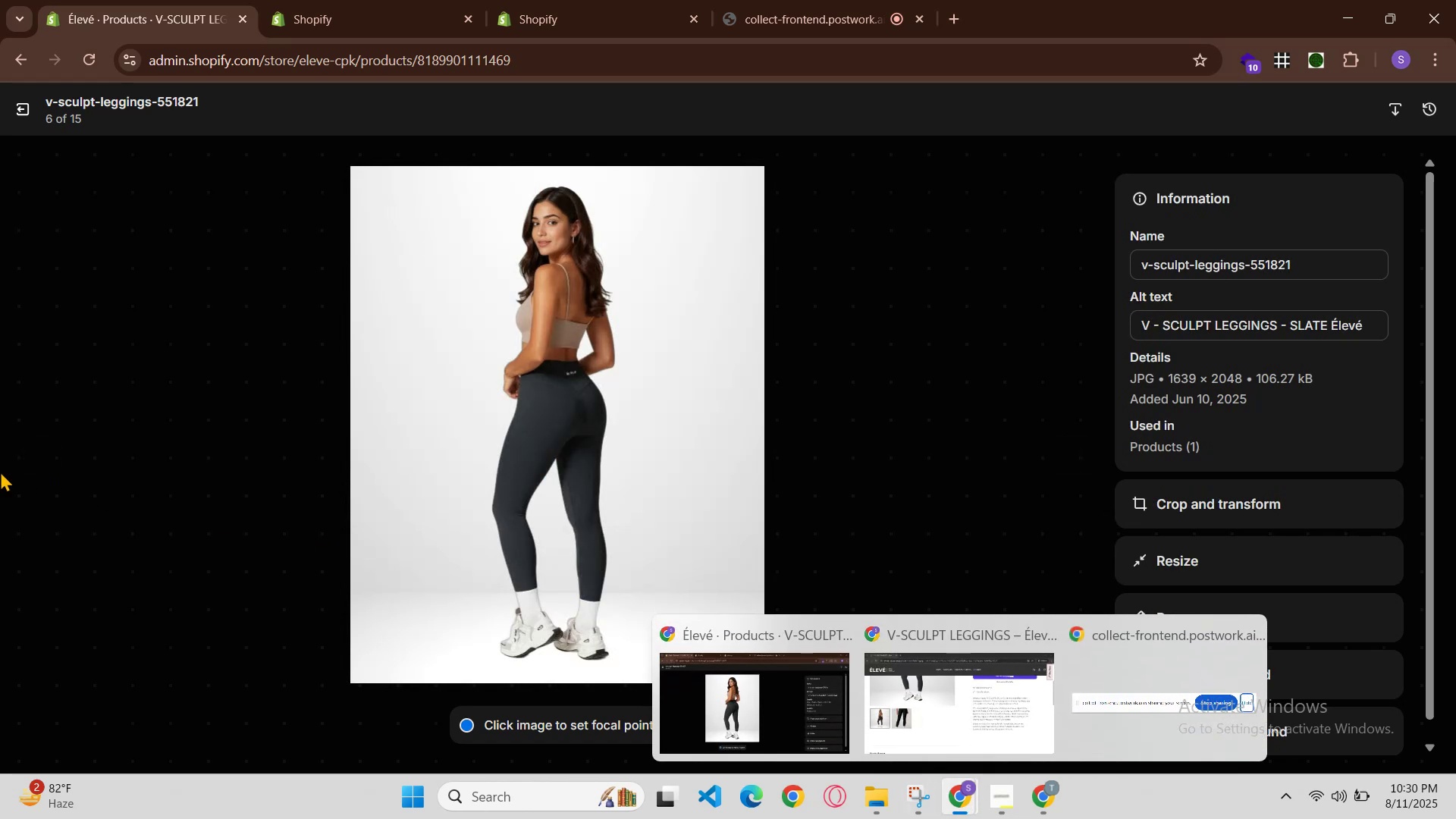 
left_click([42, 447])
 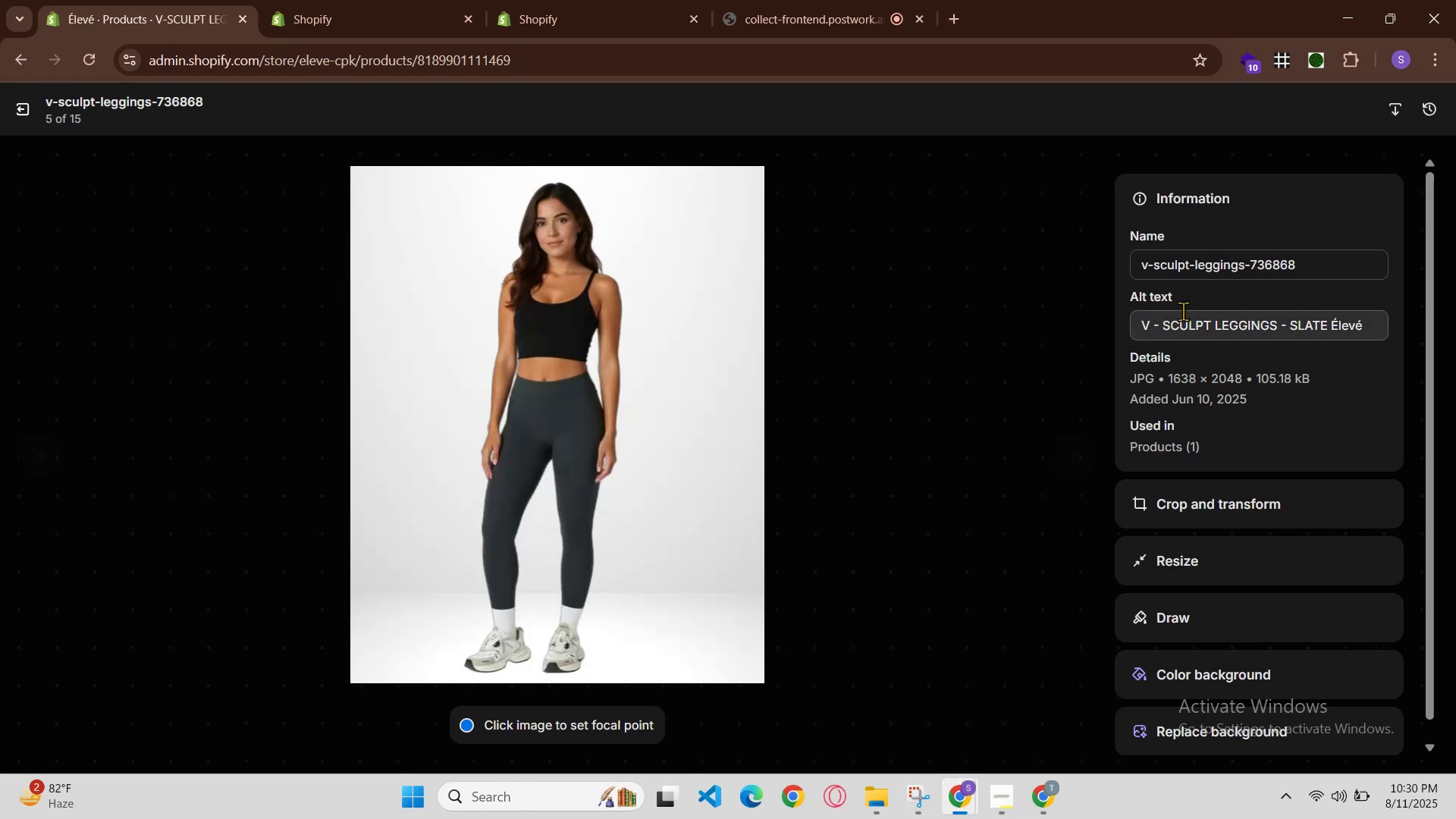 
double_click([1200, 325])
 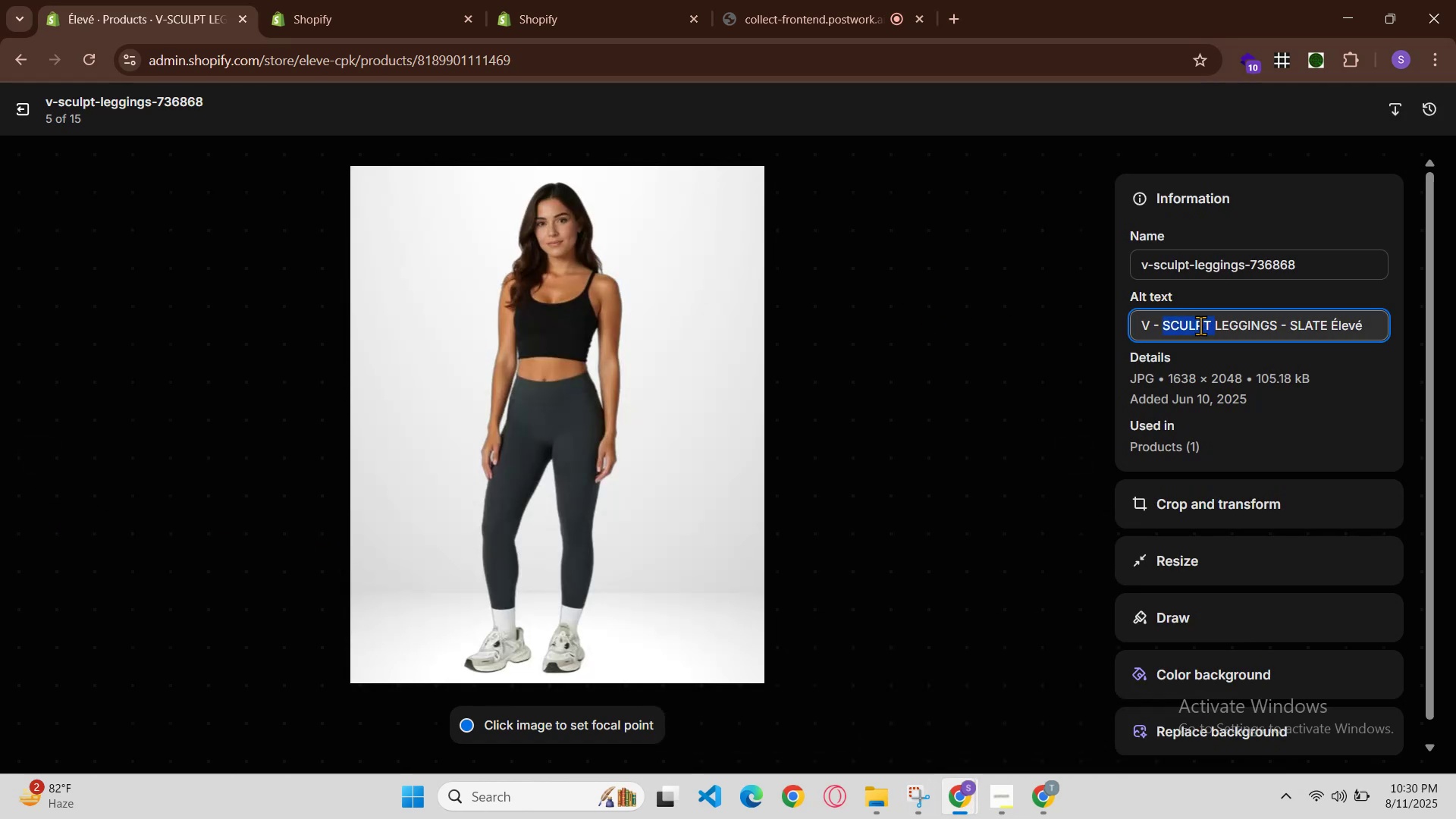 
triple_click([1200, 325])
 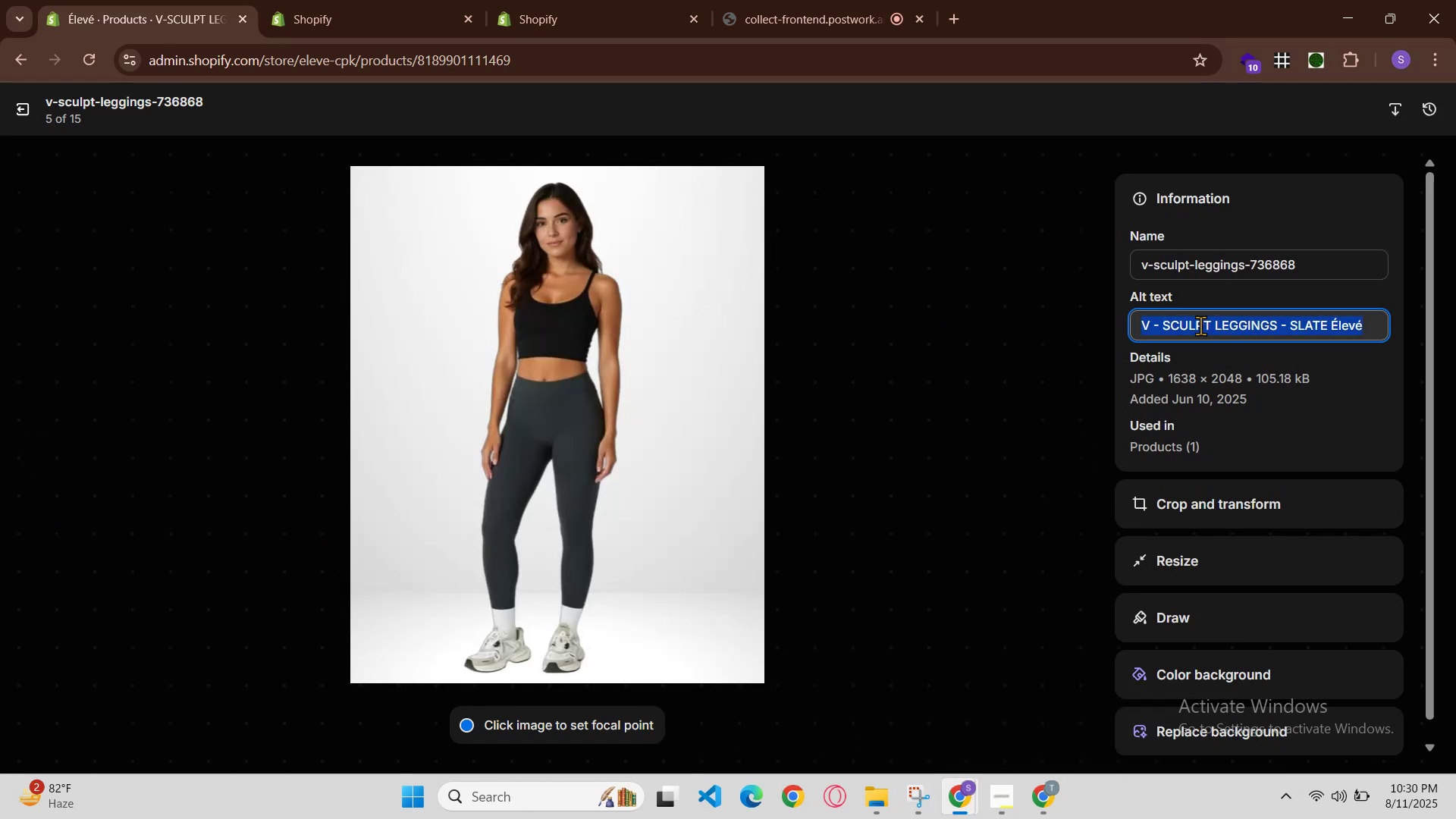 
key(Control+C)
 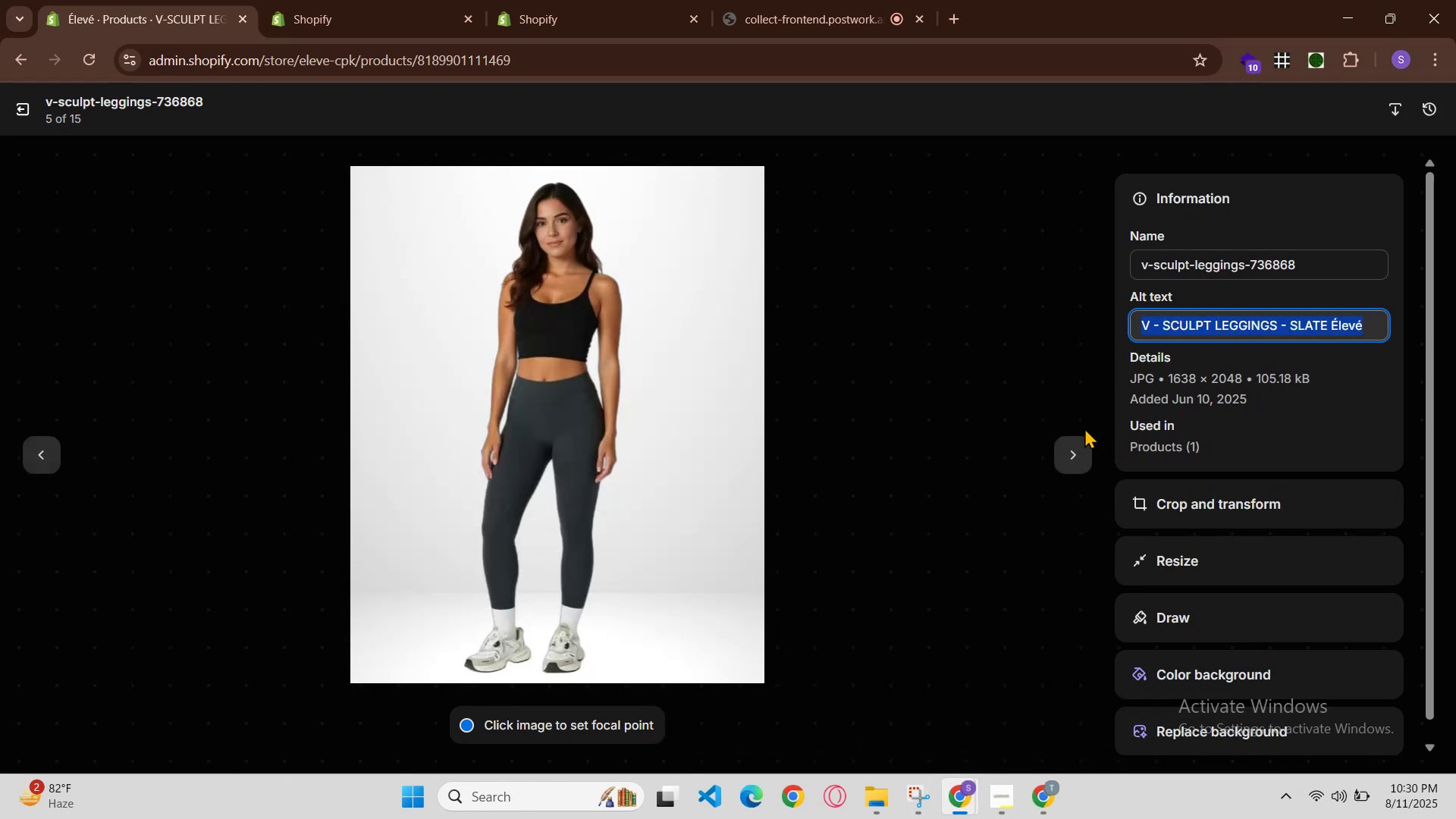 
left_click([1074, 452])
 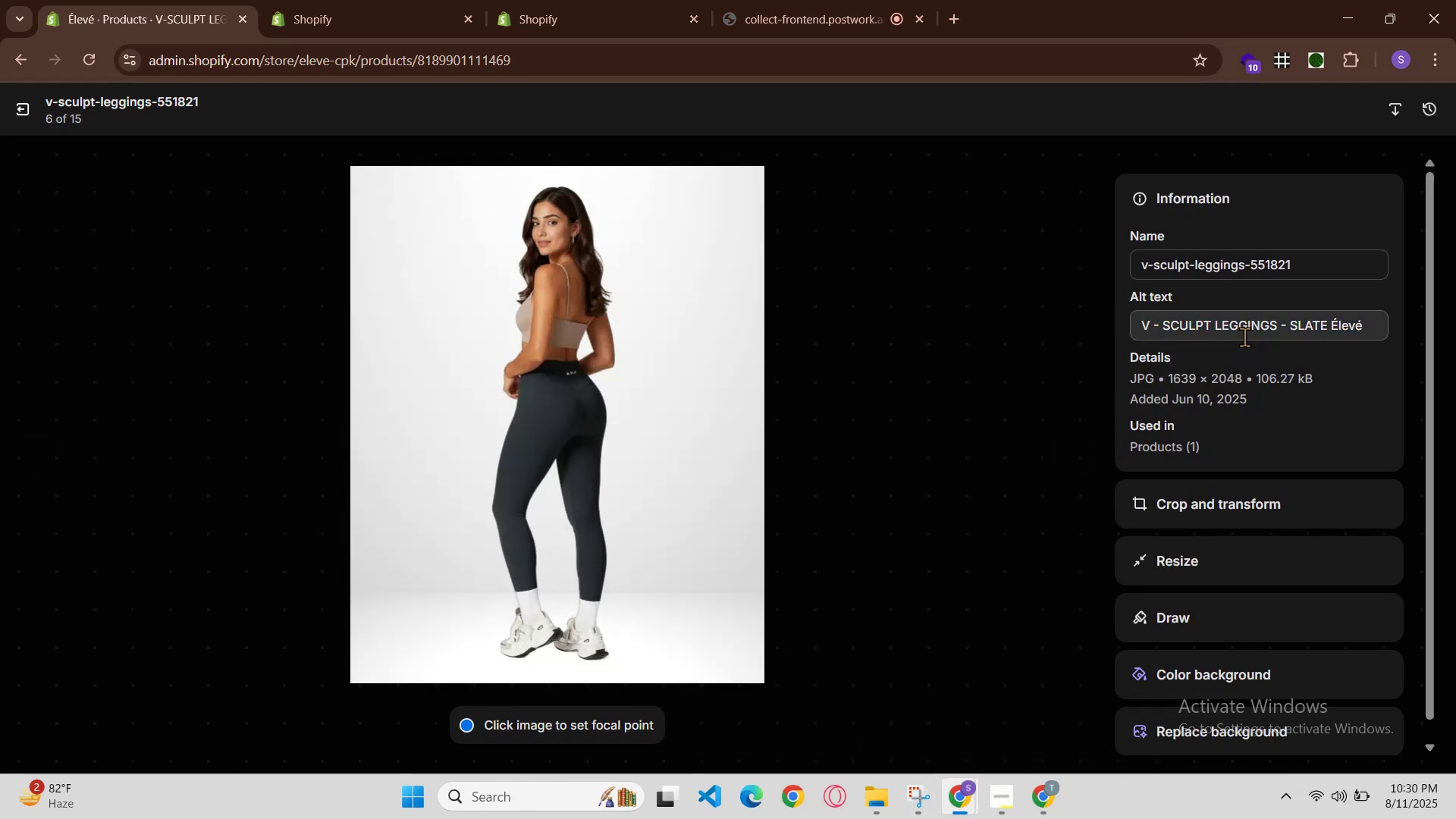 
double_click([1249, 325])
 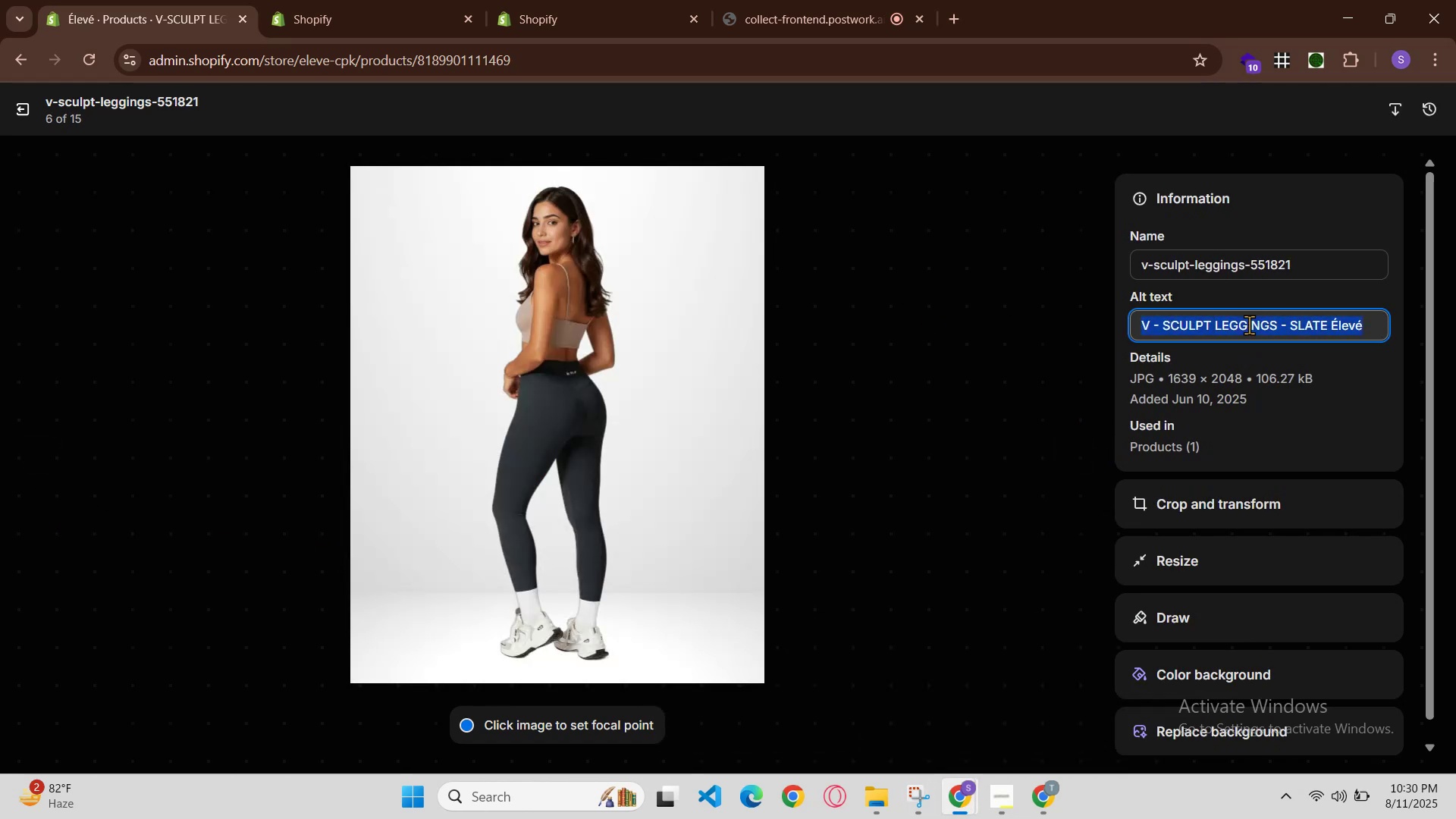 
triple_click([1249, 325])
 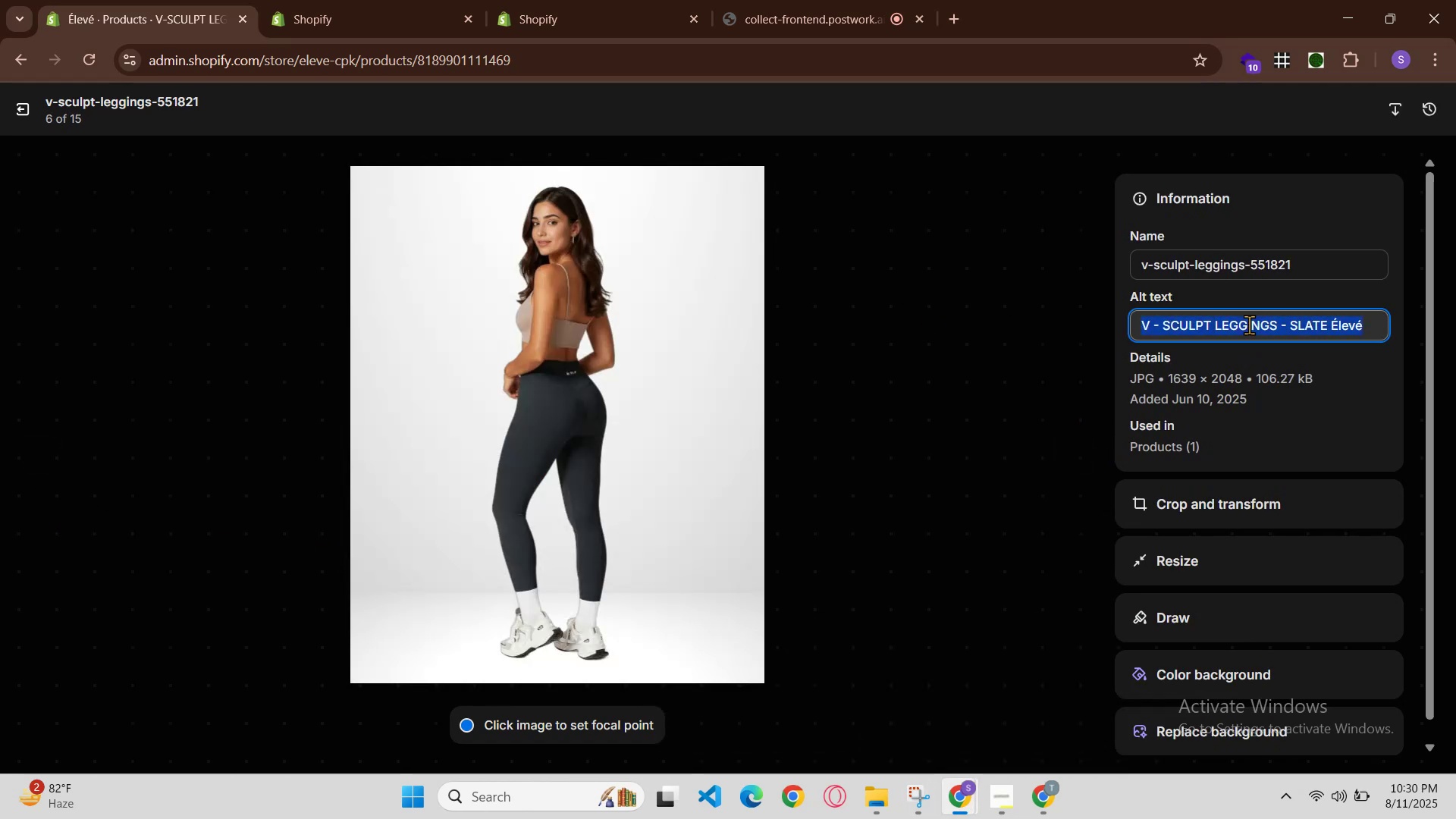 
key(Control+V)
 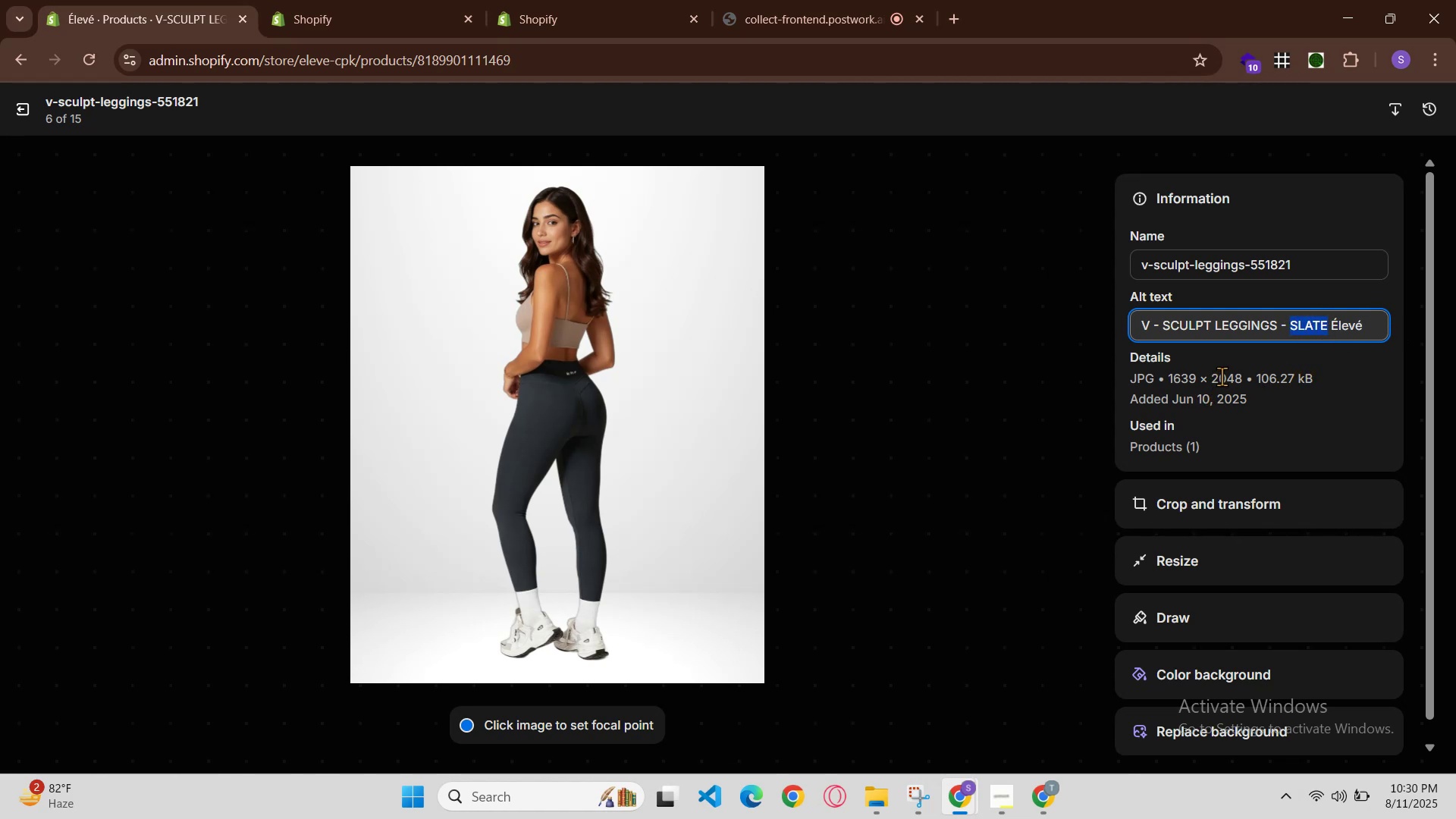 
wait(10.92)
 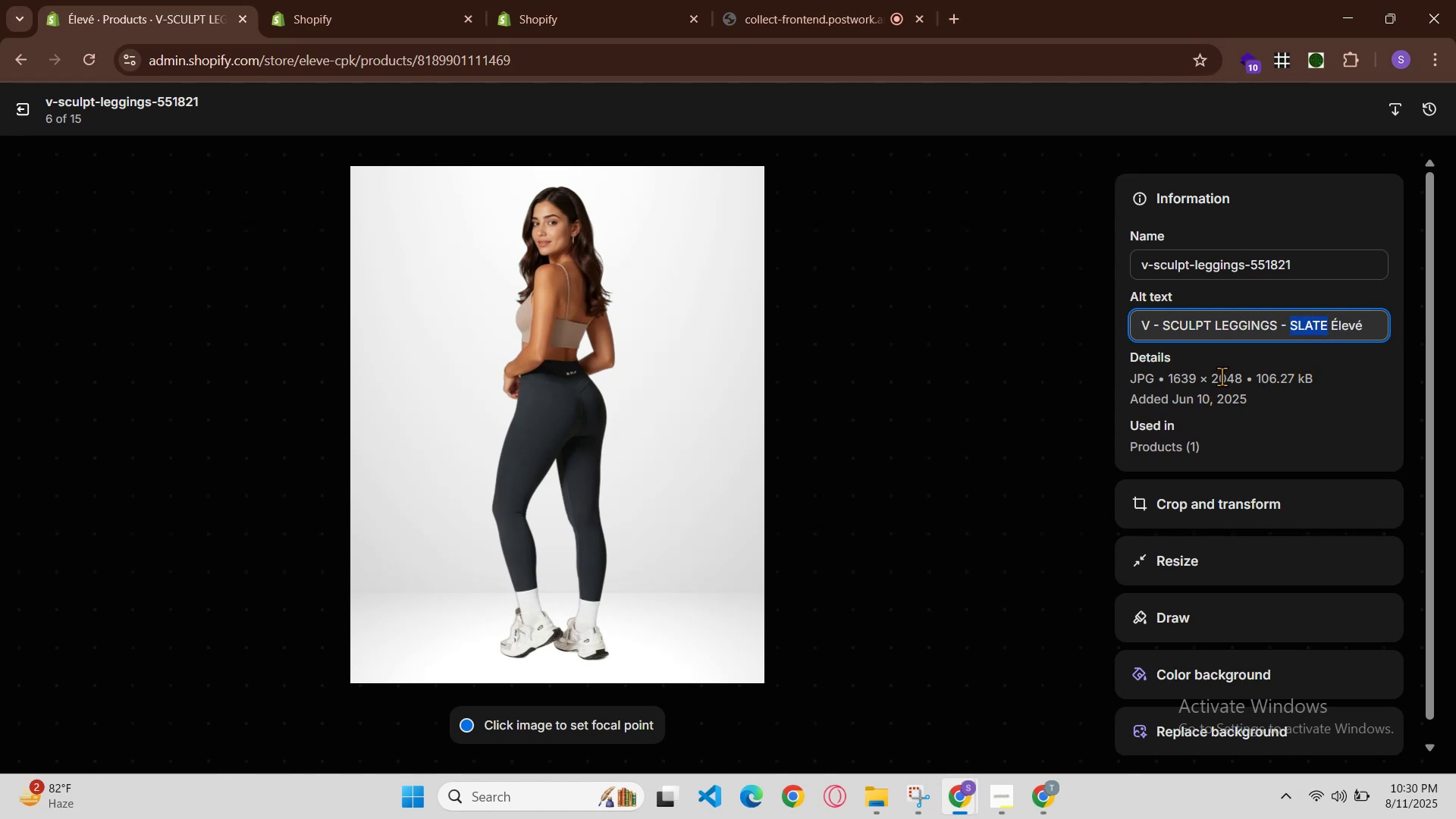 
key(ArrowRight)
 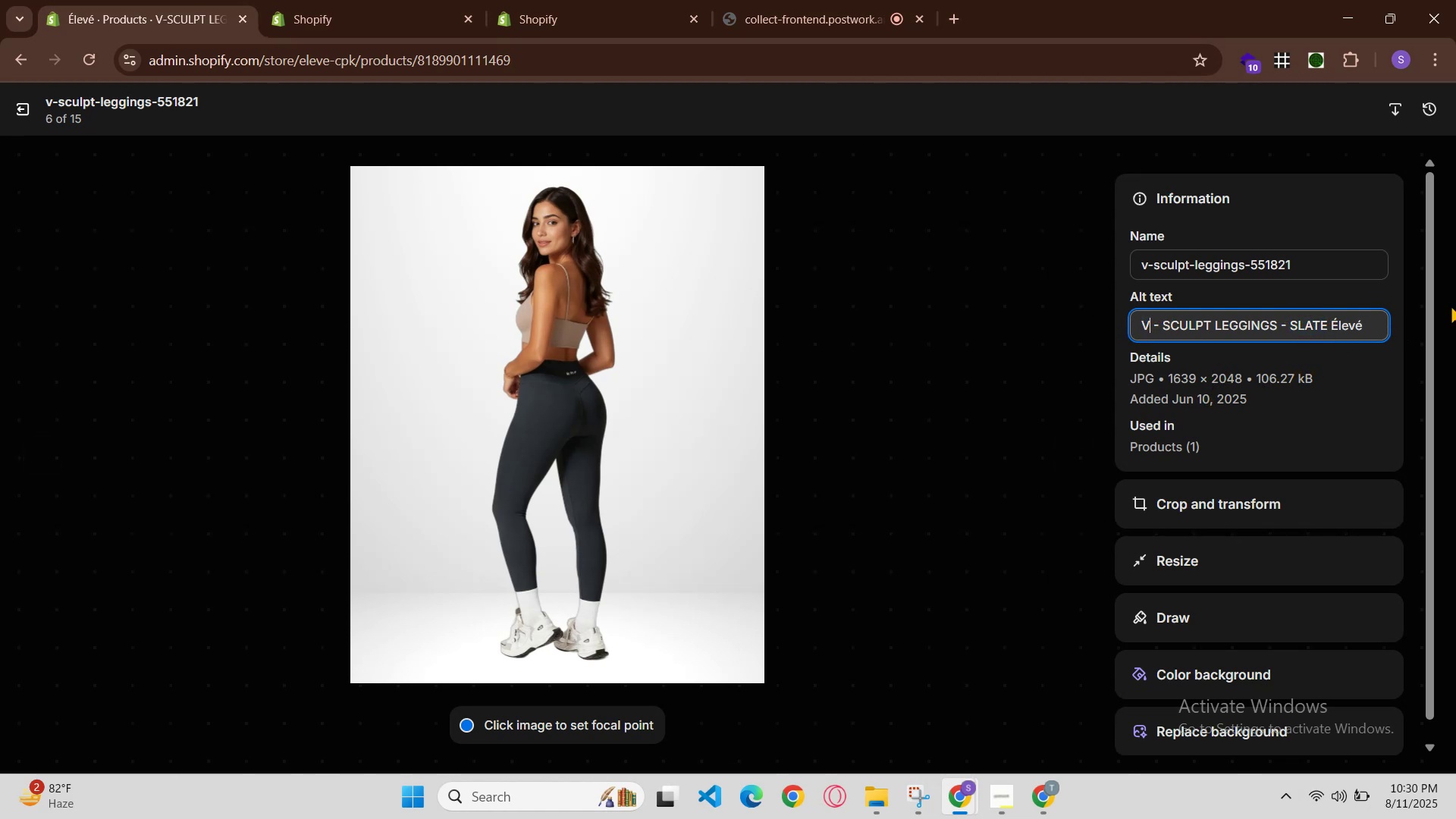 
key(ArrowRight)
 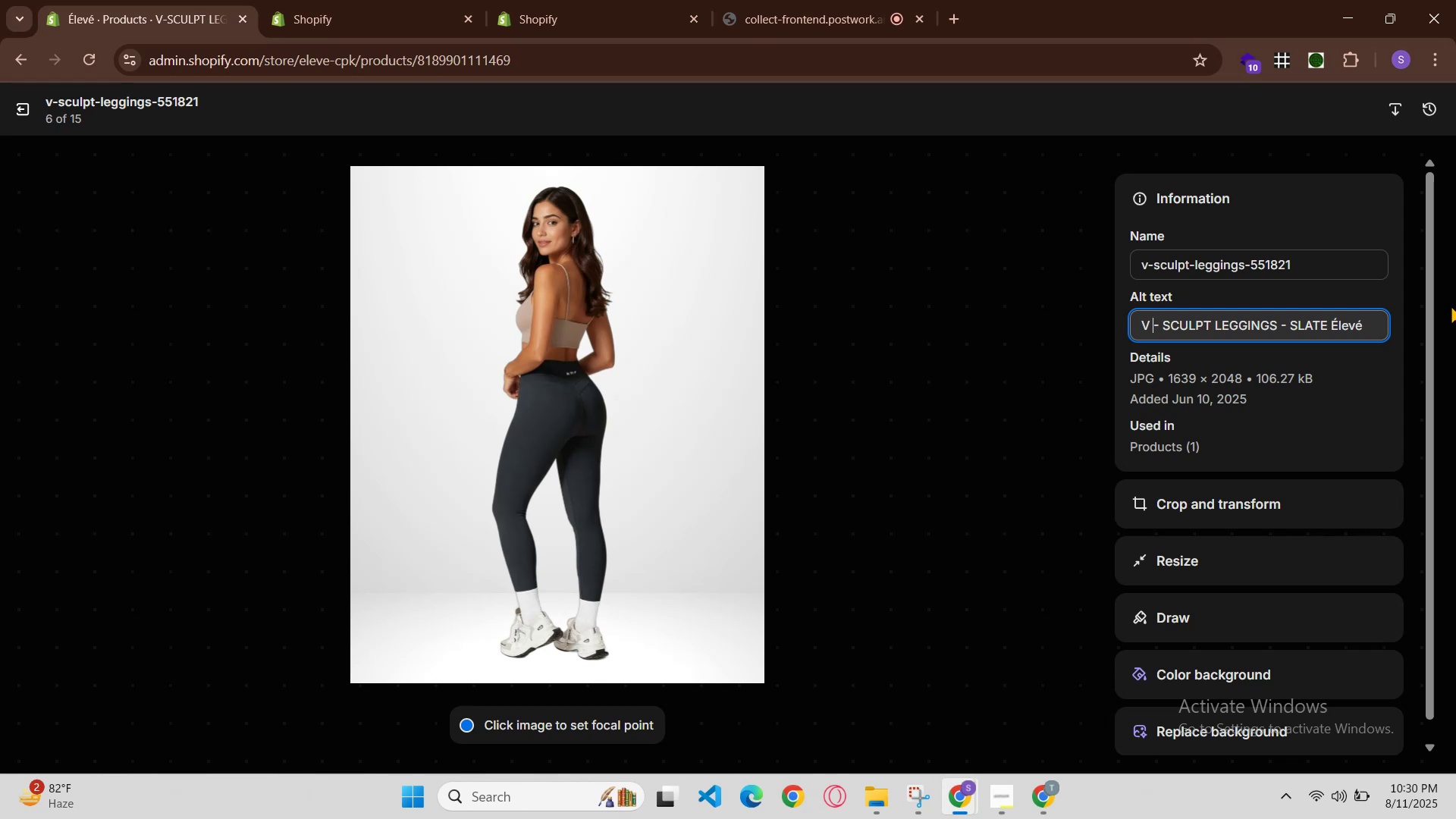 
key(ArrowRight)
 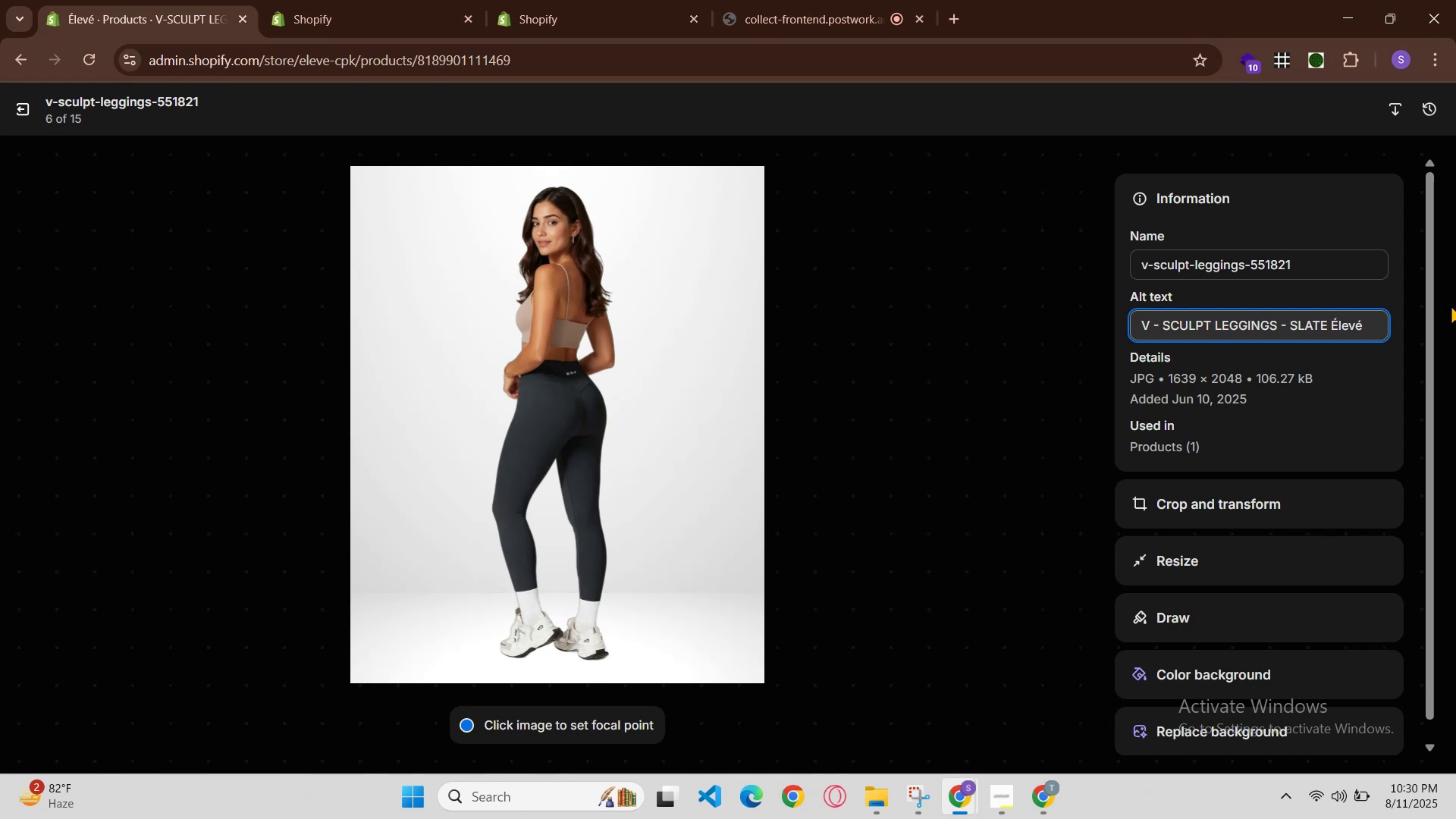 
key(Backspace)
 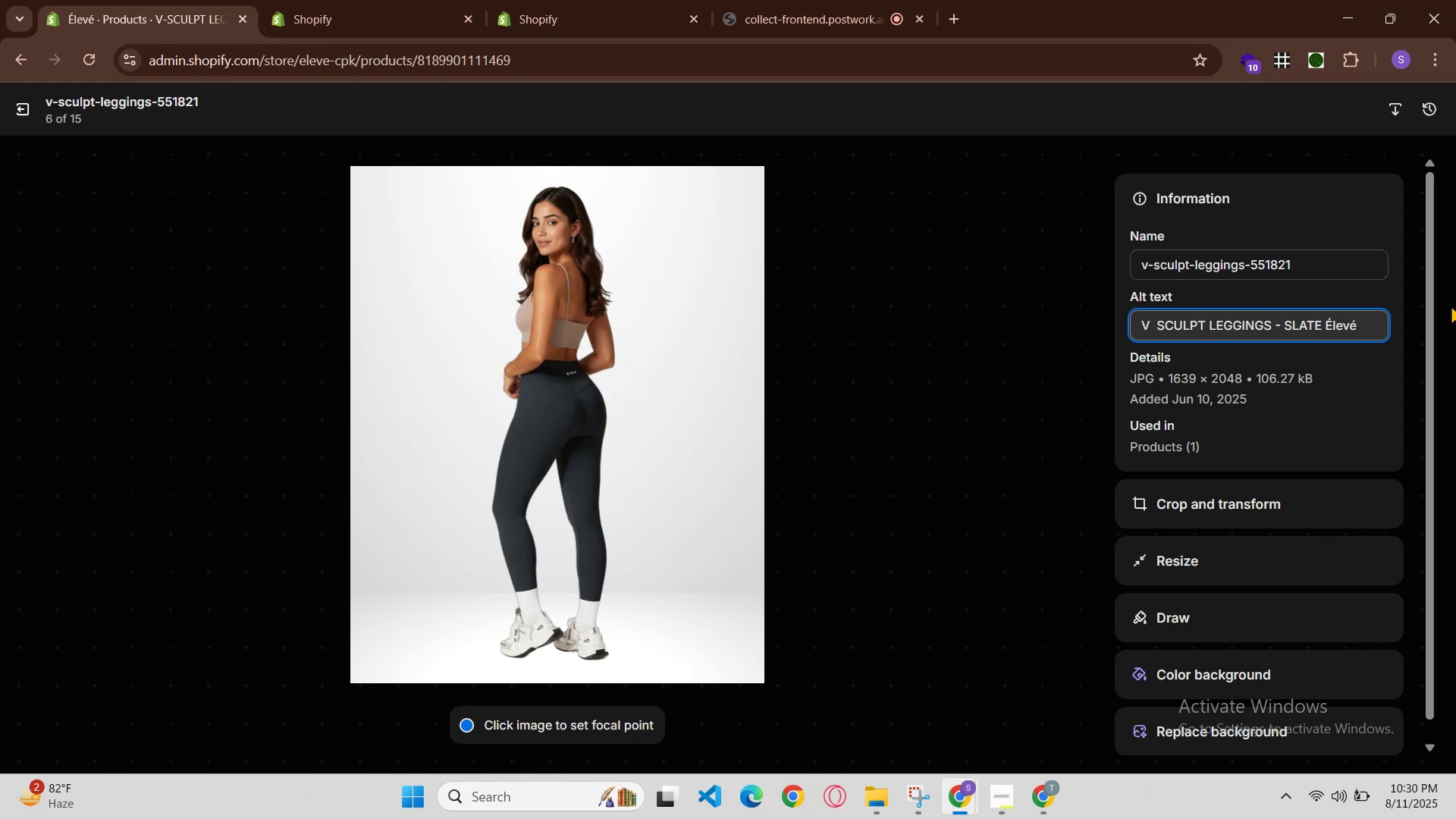 
key(Backspace)
 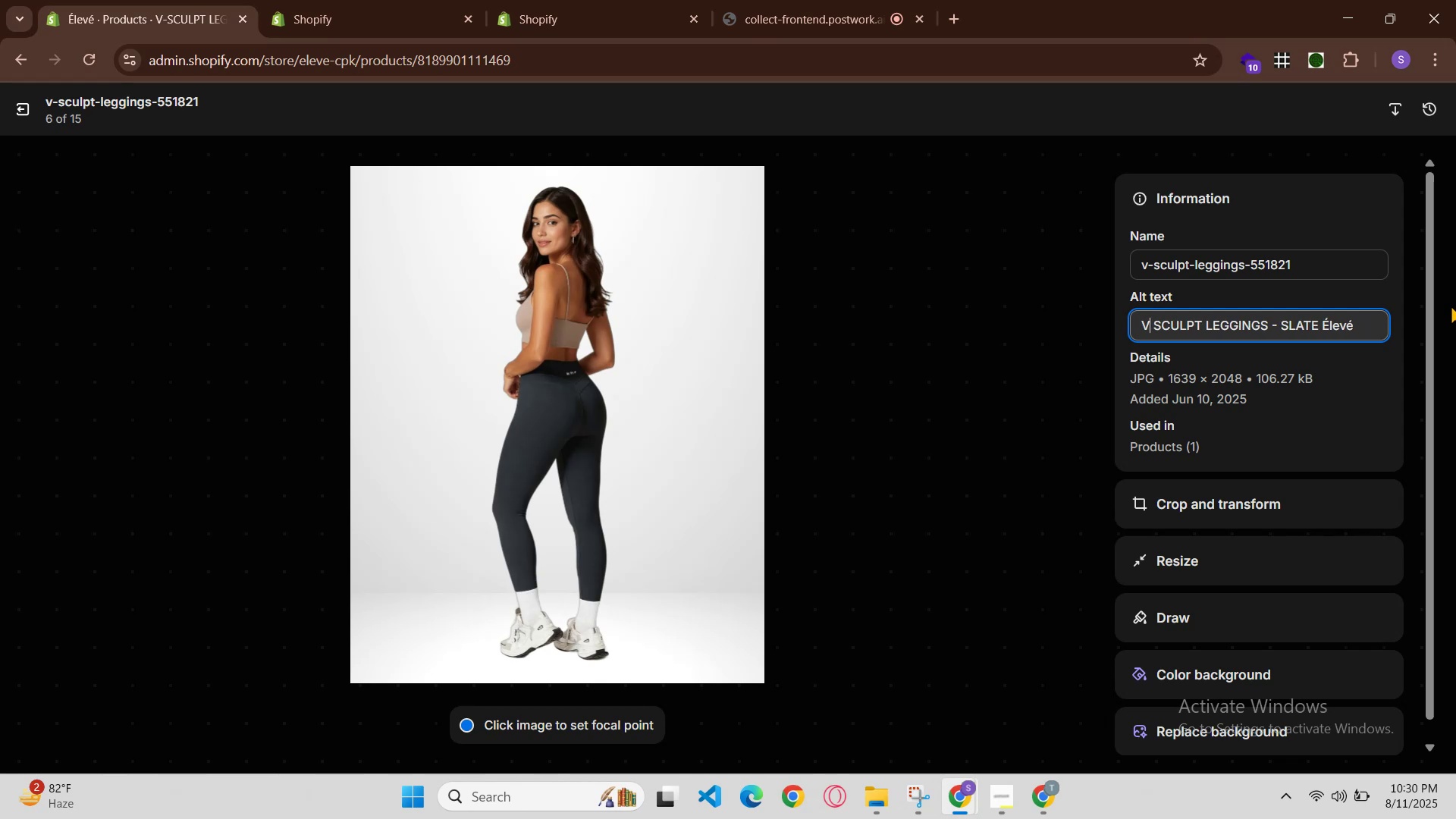 
key(Backspace)
 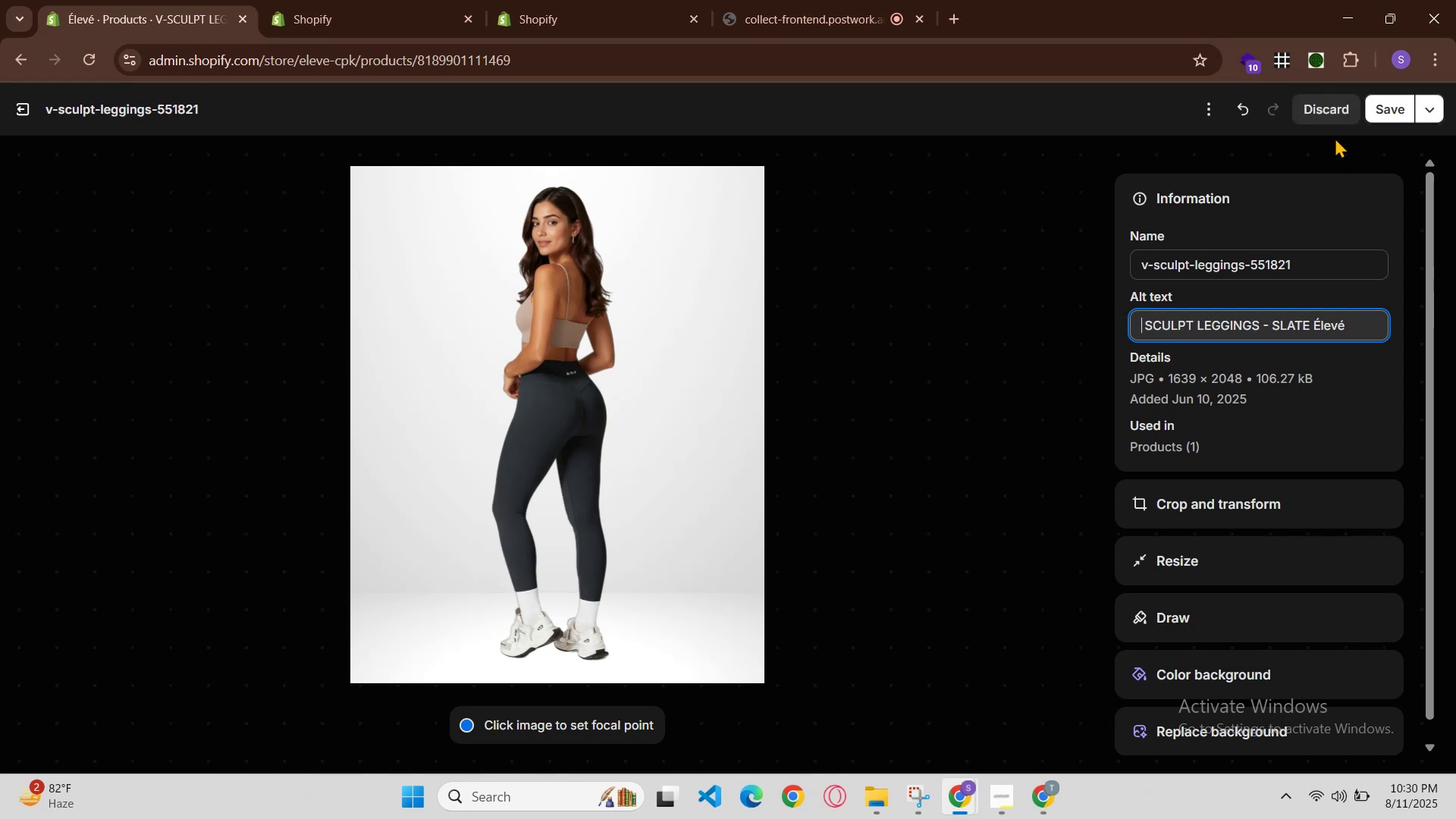 
left_click([1379, 114])
 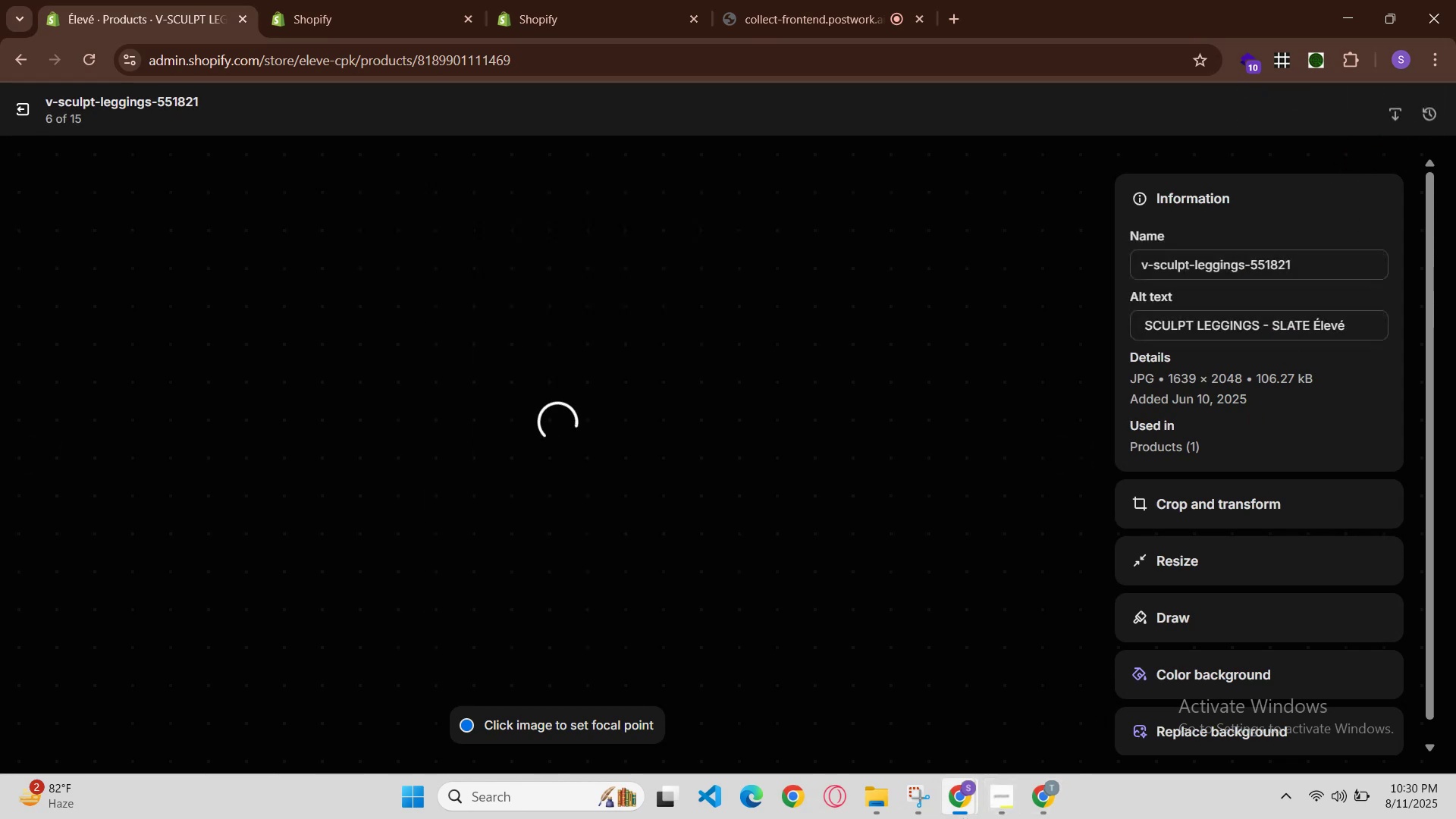 
left_click([959, 793])
 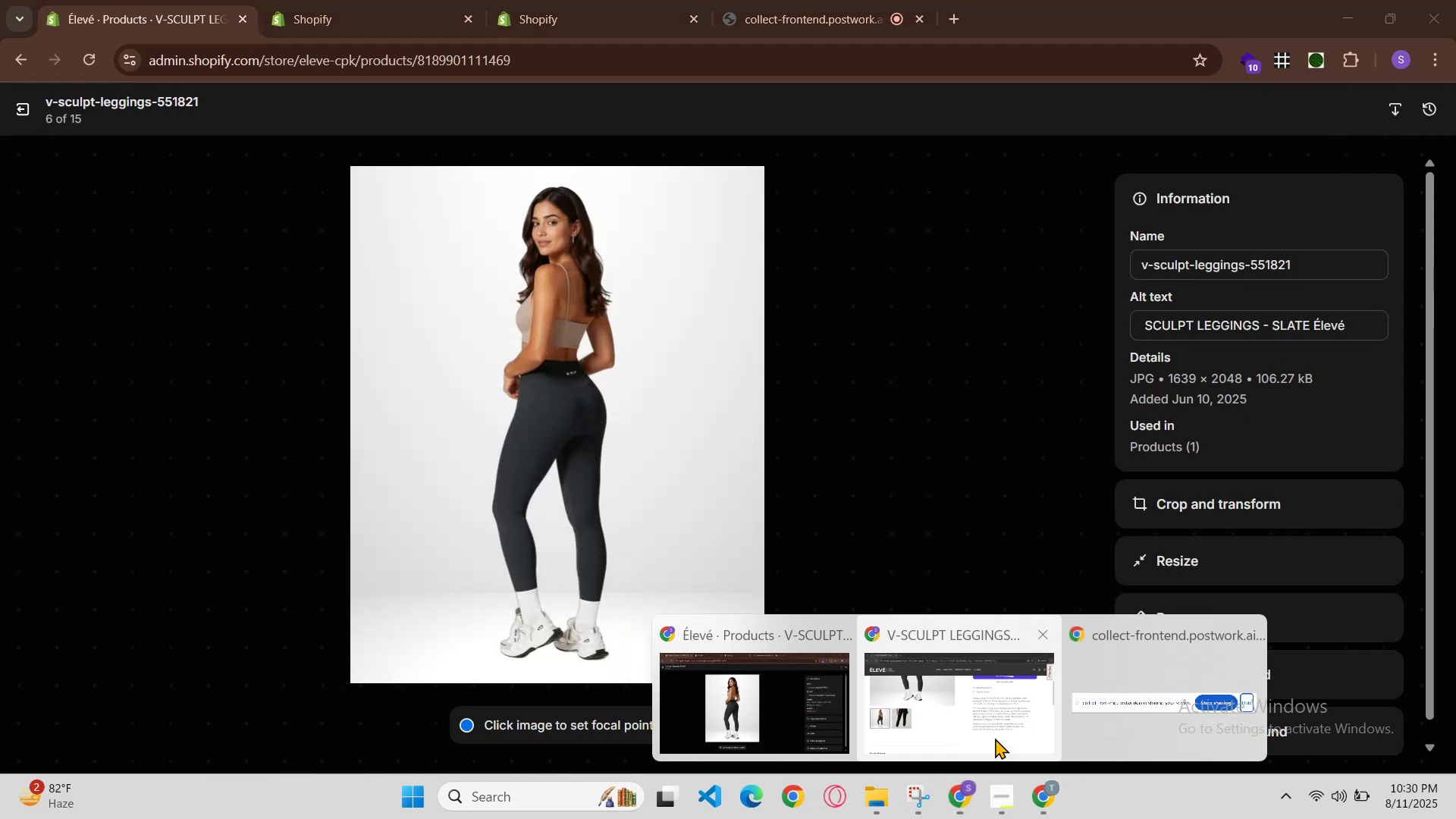 
left_click([997, 734])
 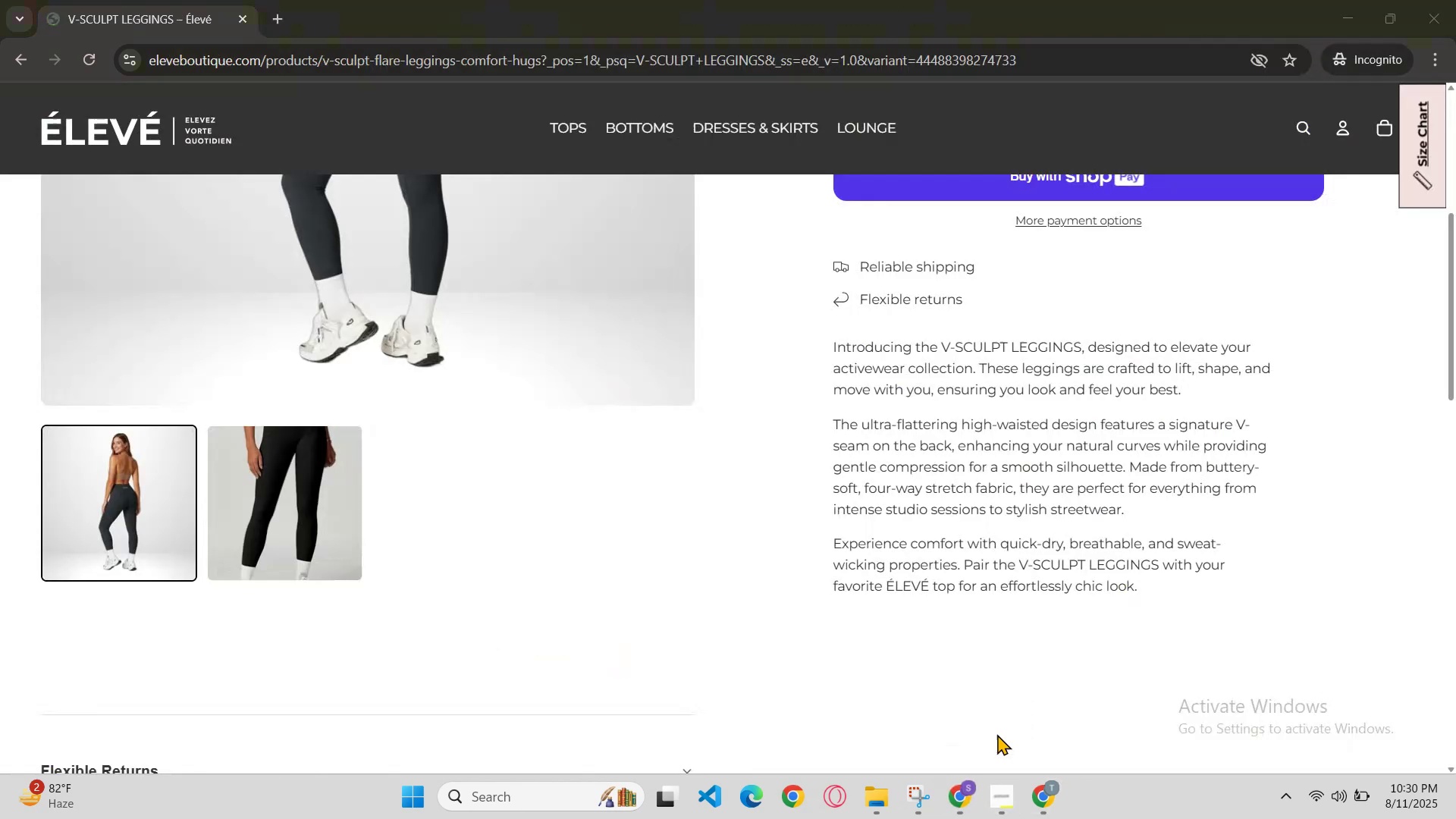 
key(Control+R)
 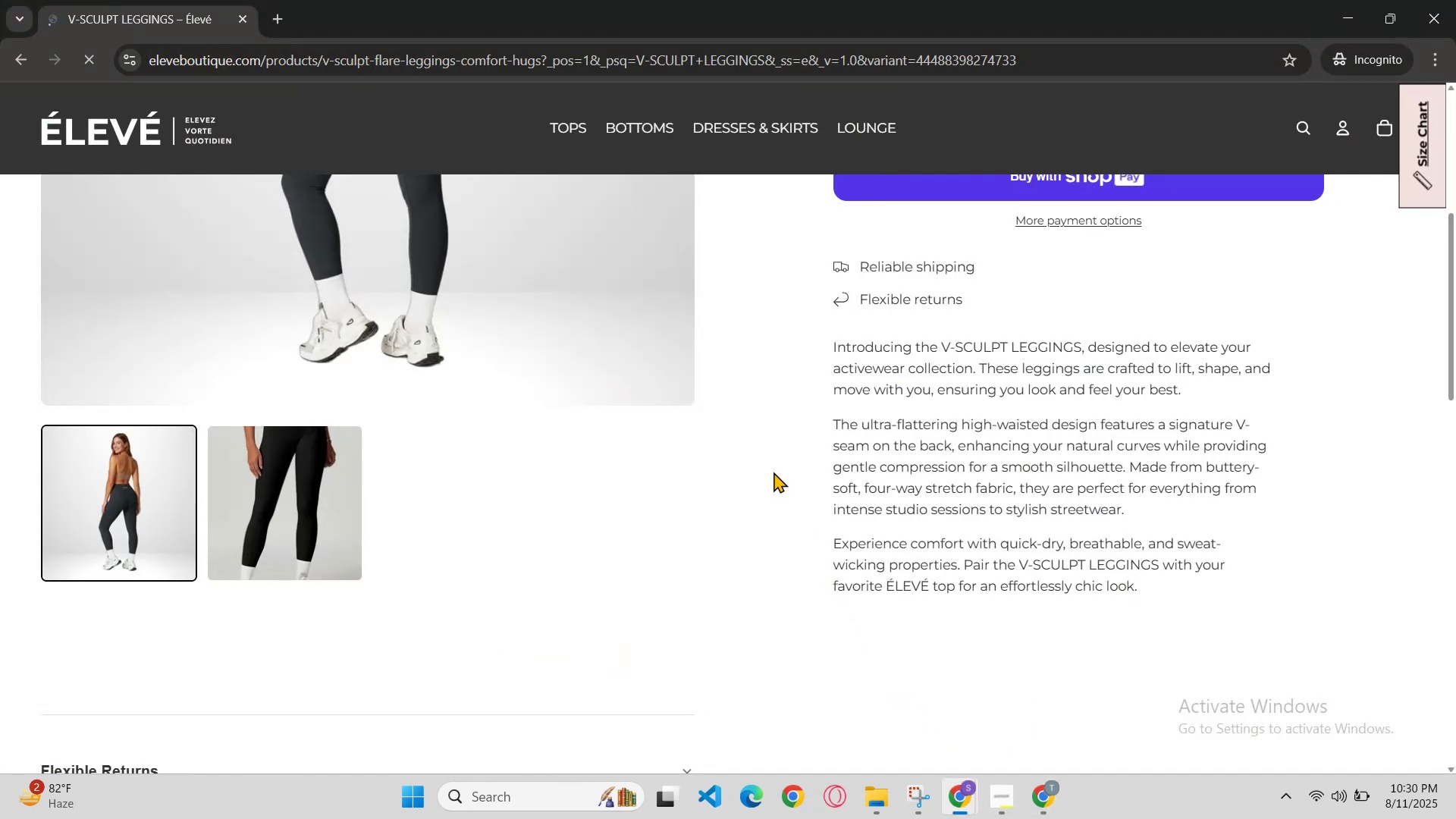 
scroll: coordinate [774, 467], scroll_direction: up, amount: 2.0
 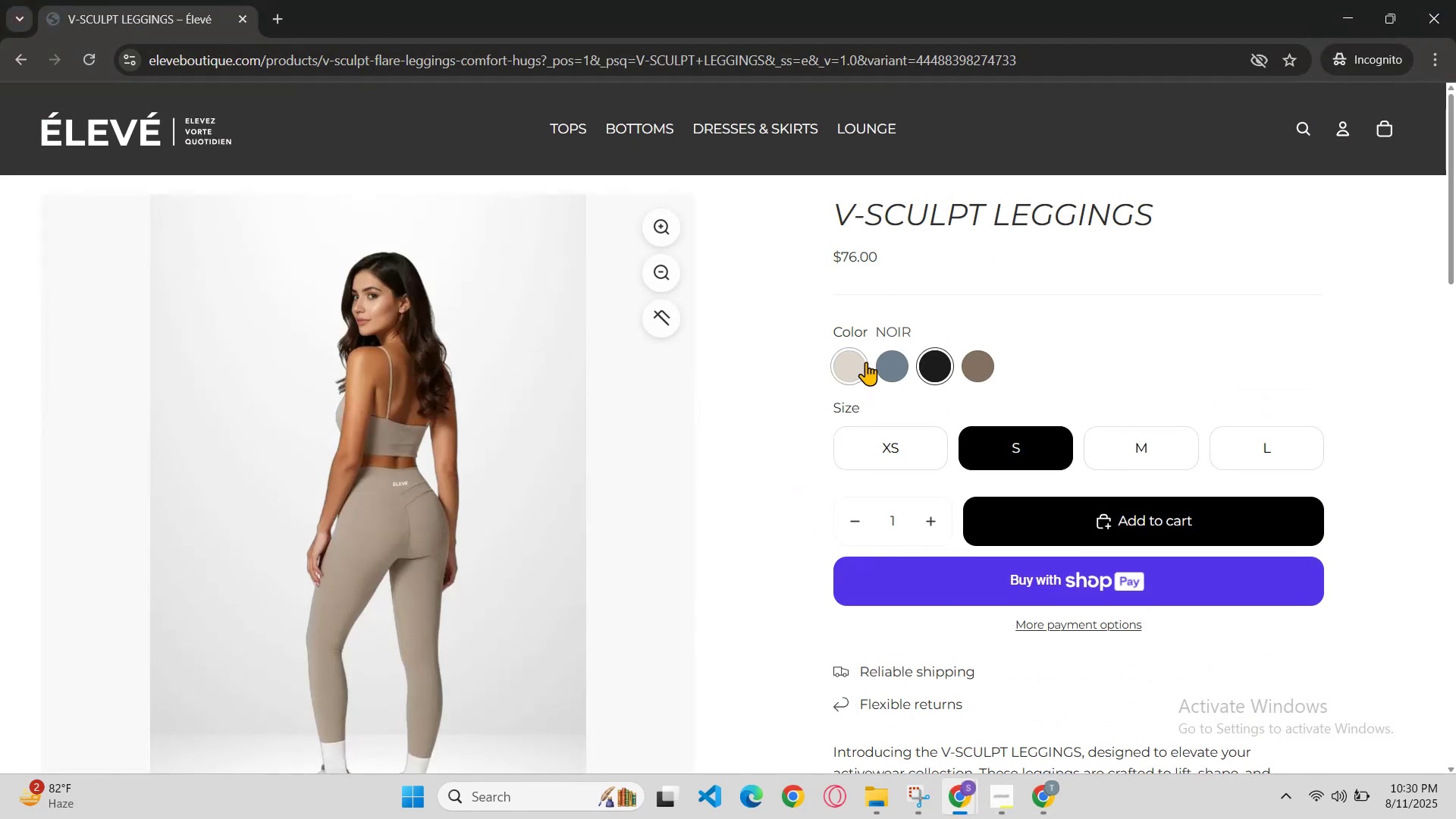 
left_click([882, 363])
 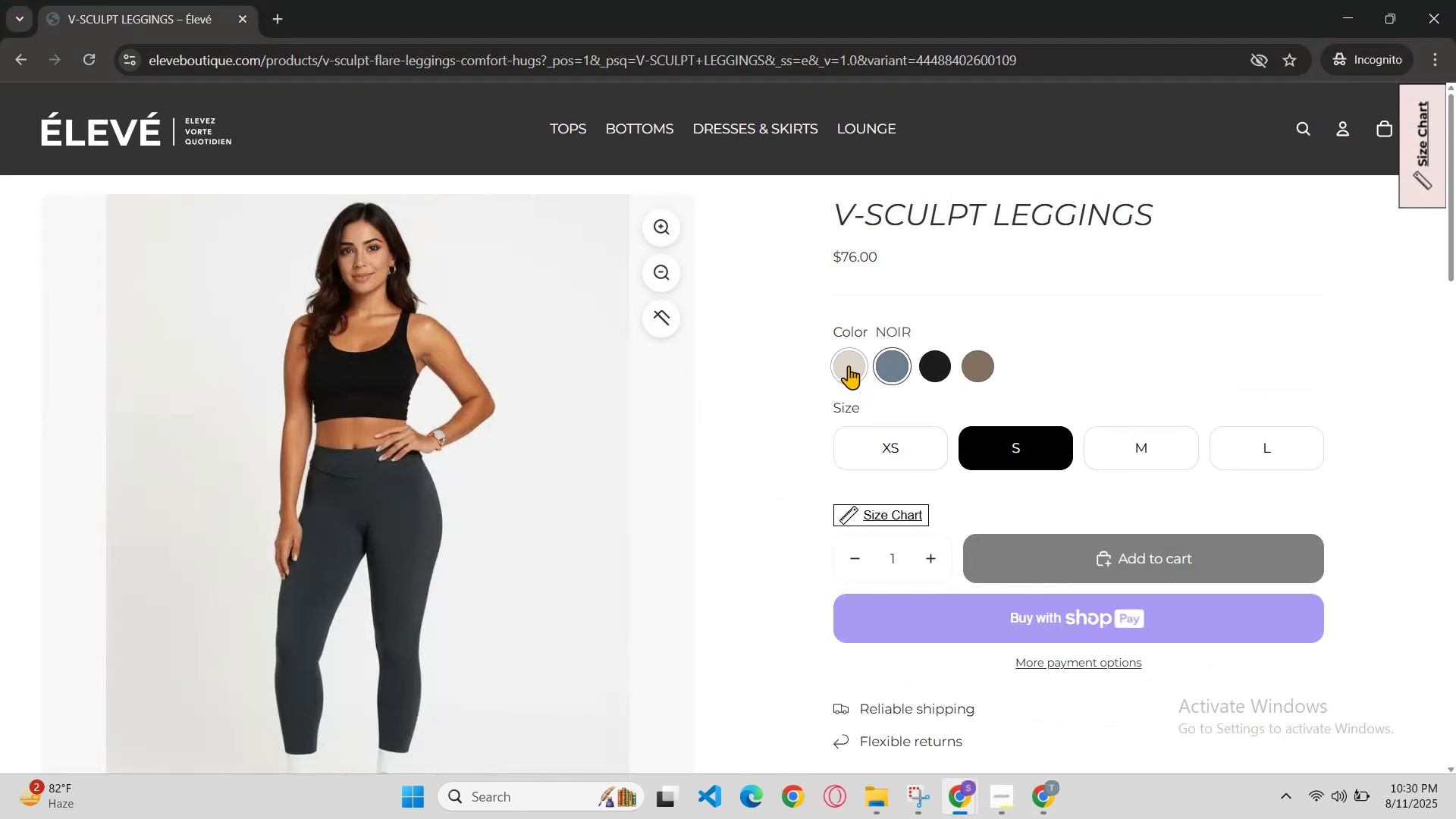 
left_click([849, 366])
 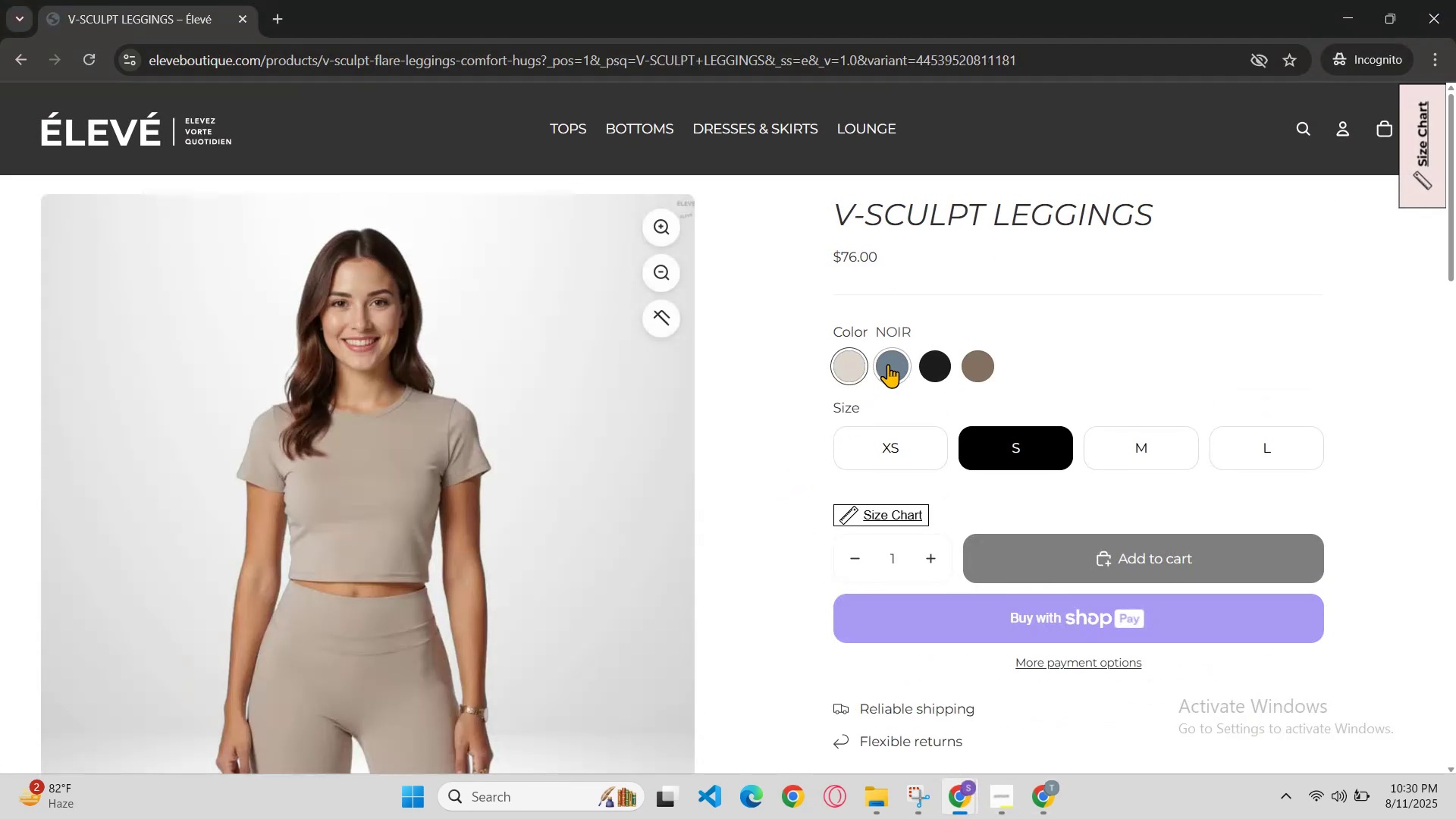 
left_click([890, 364])
 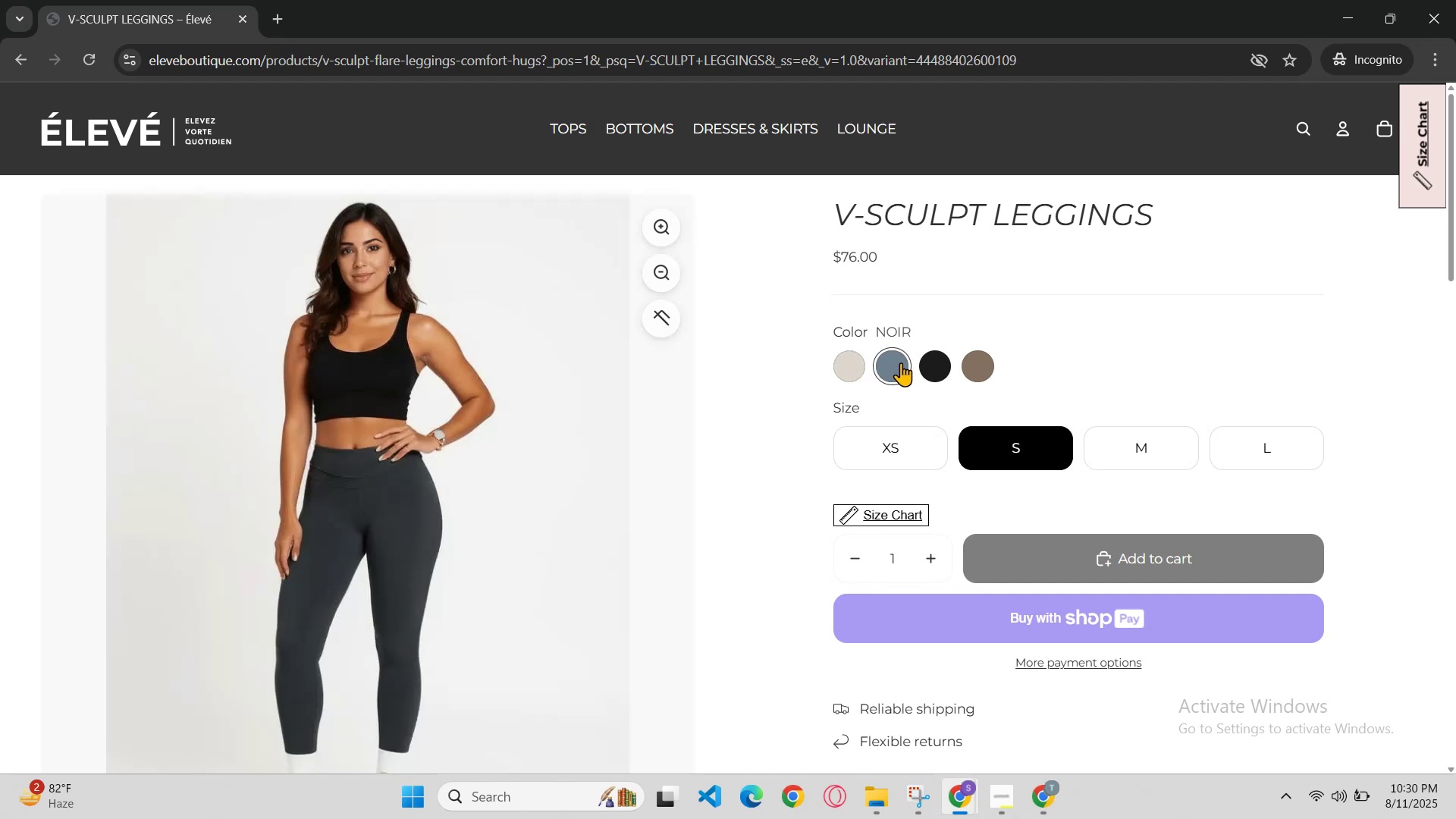 
scroll: coordinate [902, 362], scroll_direction: down, amount: 1.0
 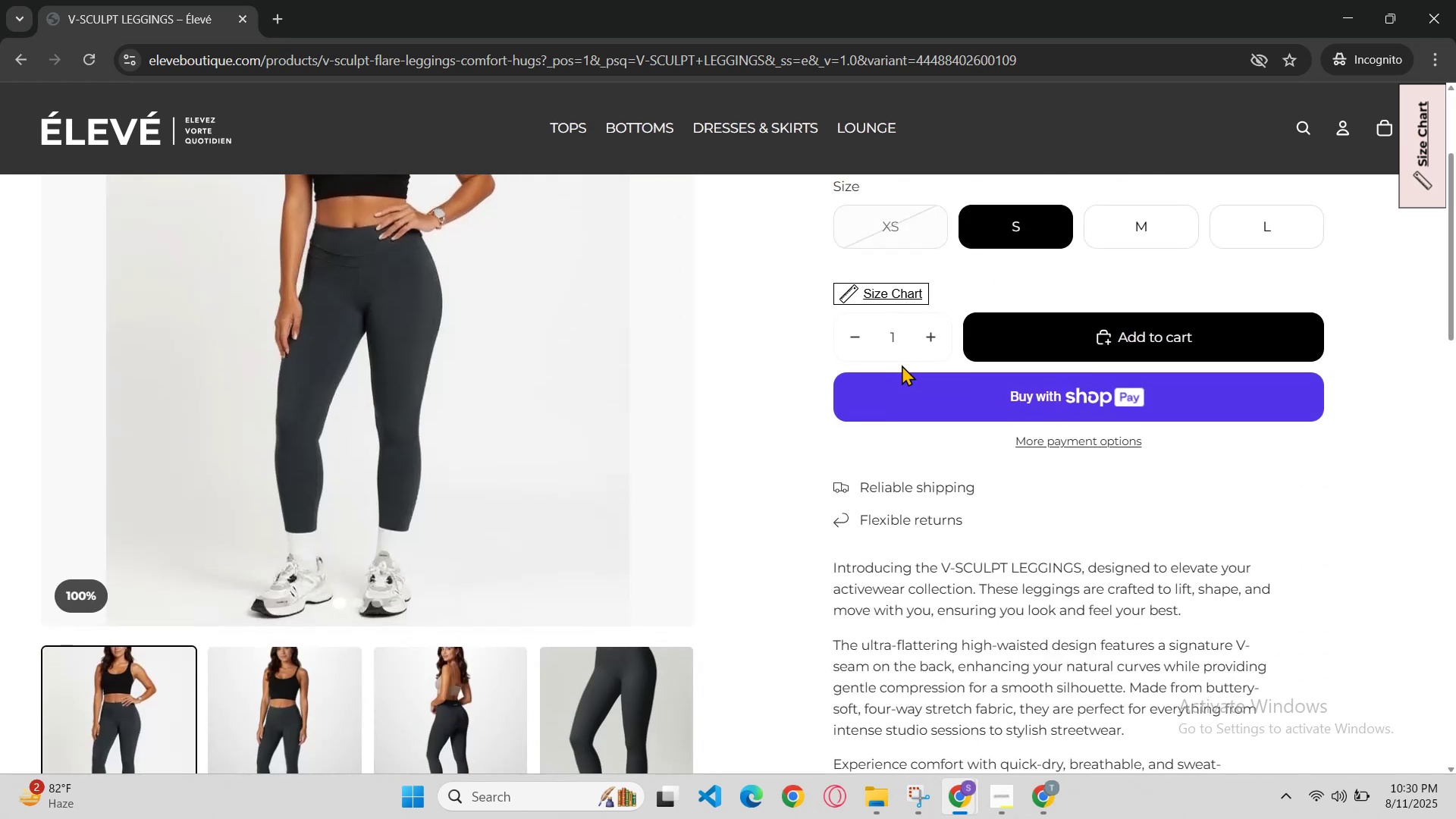 
scroll: coordinate [902, 365], scroll_direction: up, amount: 1.0
 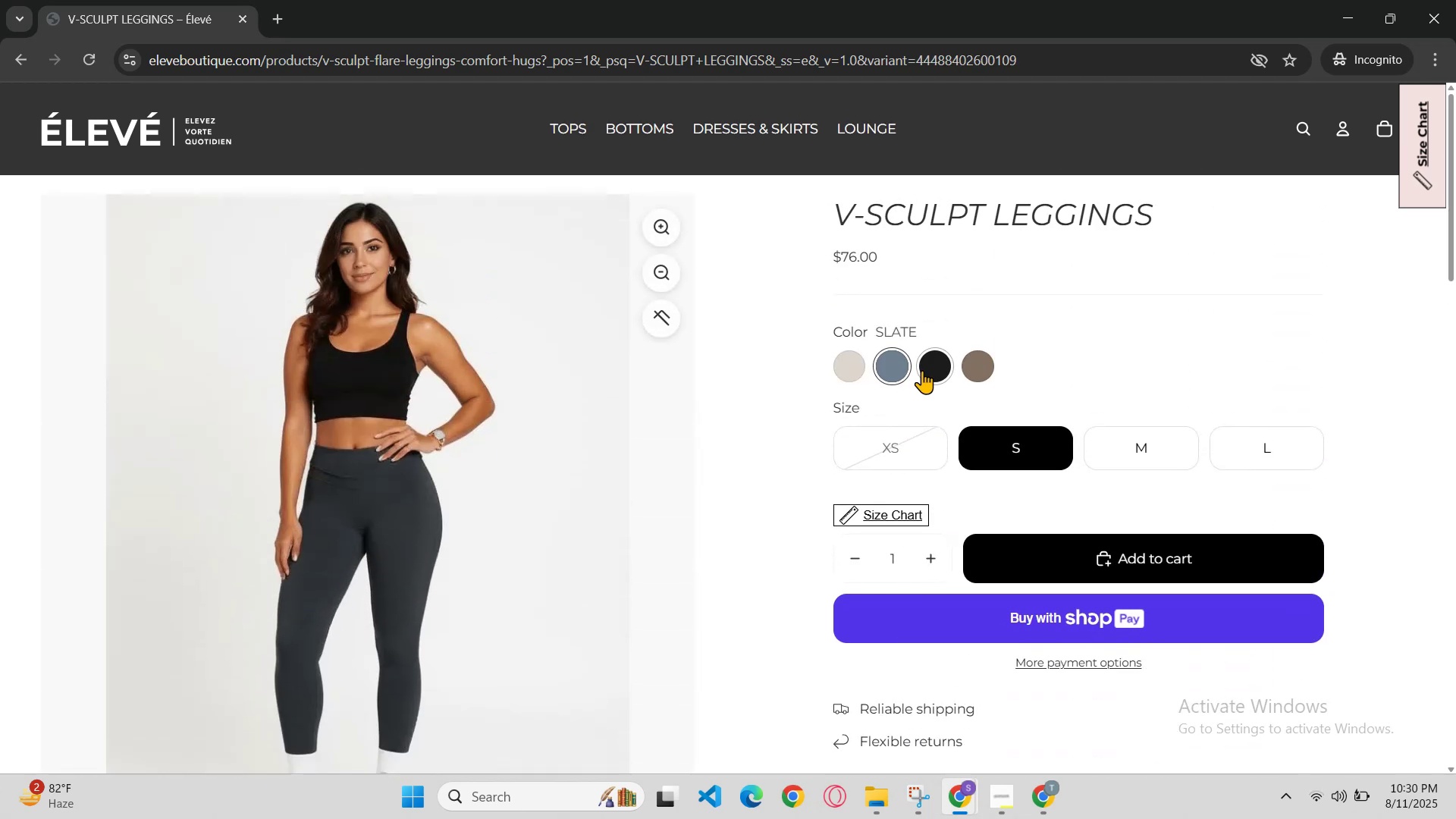 
scroll: coordinate [920, 376], scroll_direction: down, amount: 2.0
 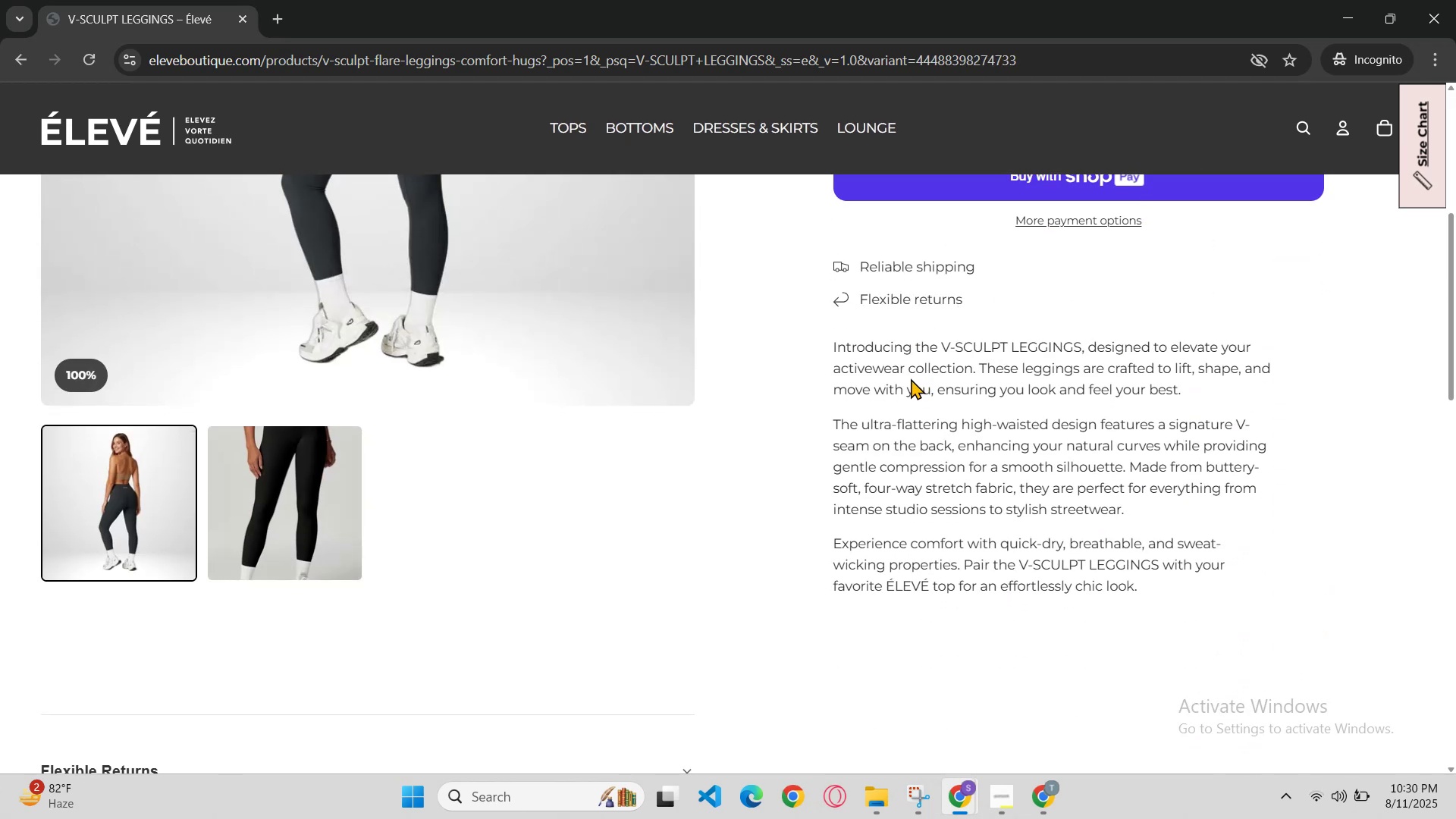 
scroll: coordinate [908, 379], scroll_direction: up, amount: 2.0
 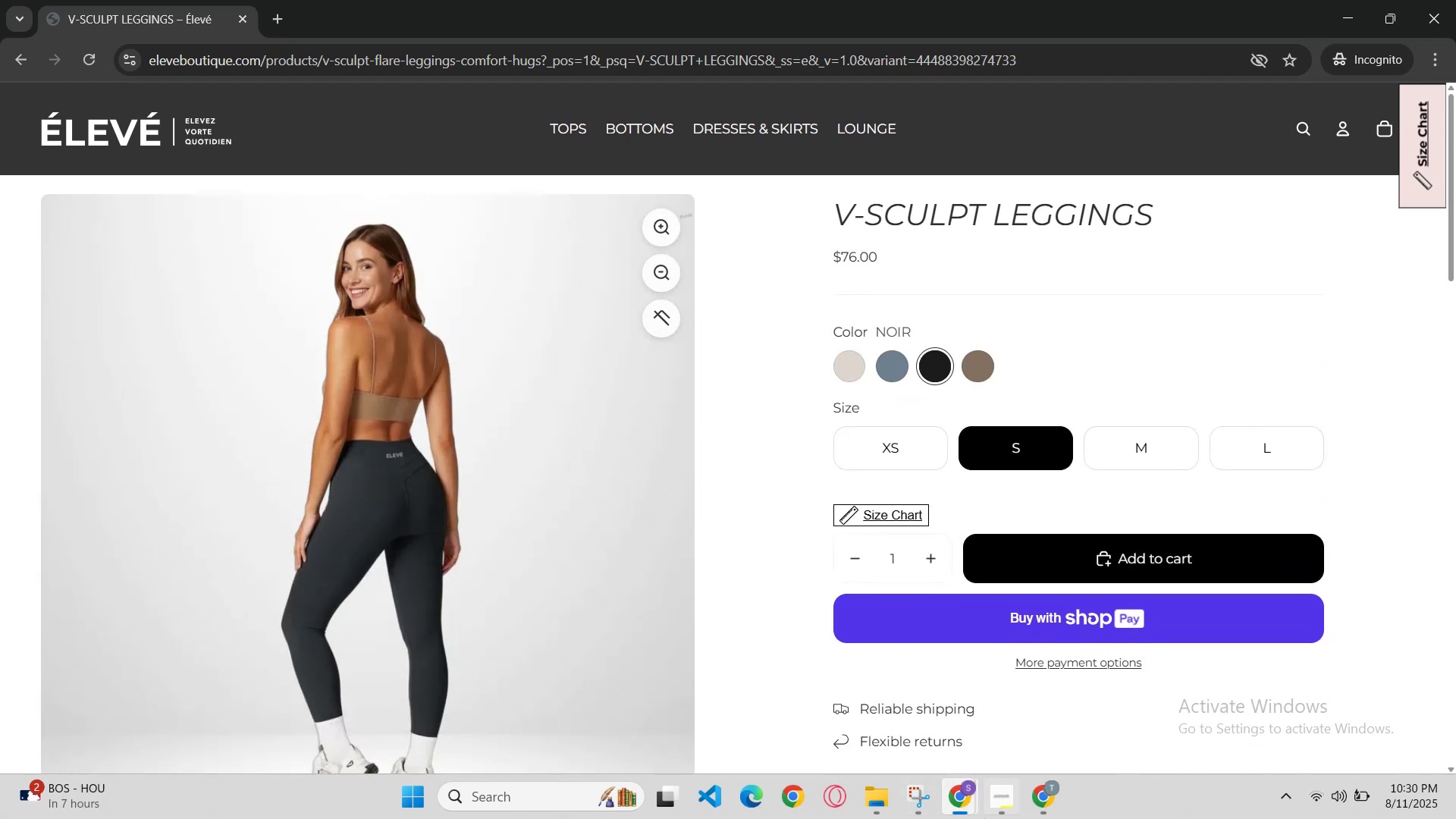 
double_click([968, 789])
 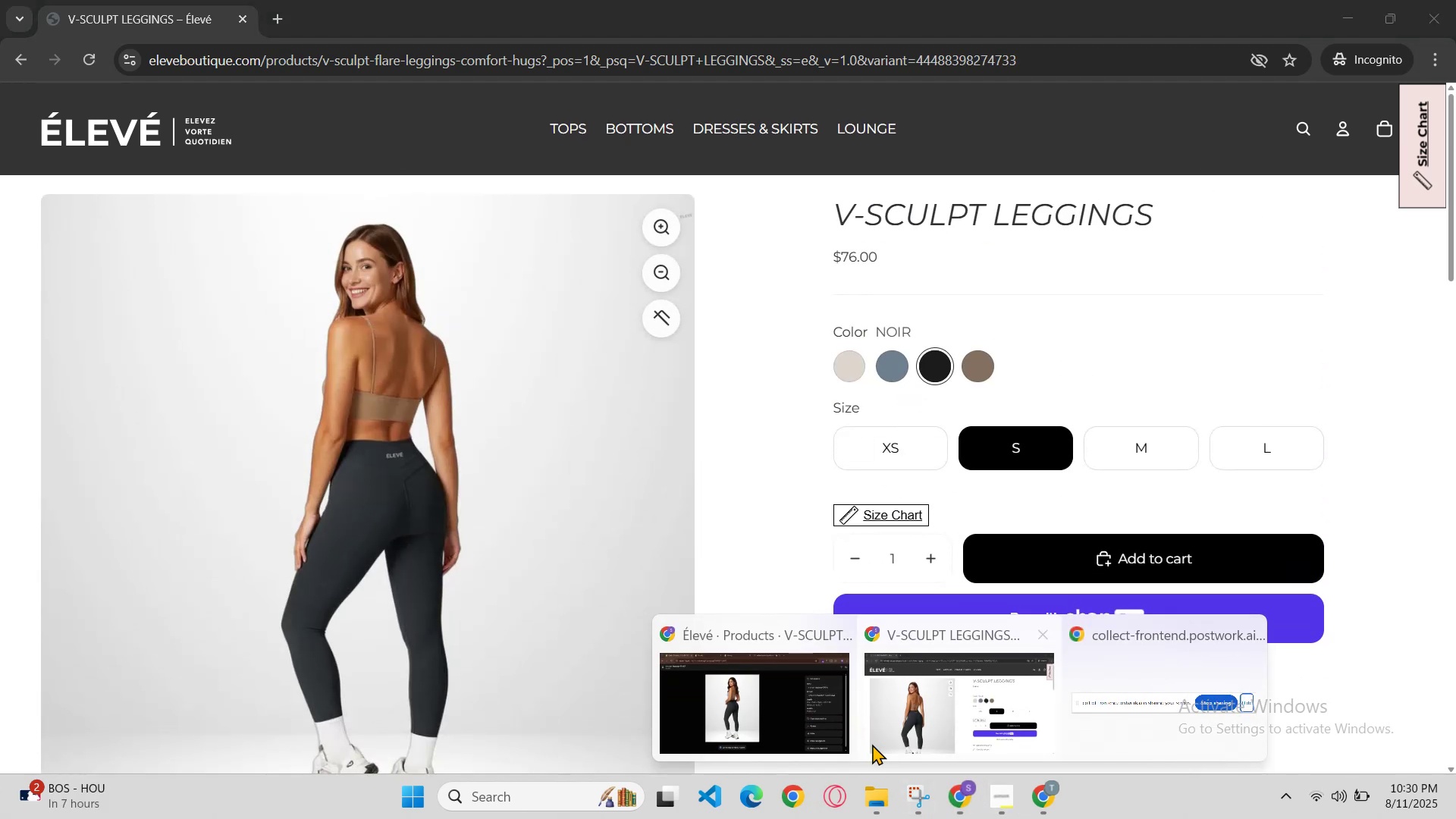 
left_click([854, 733])
 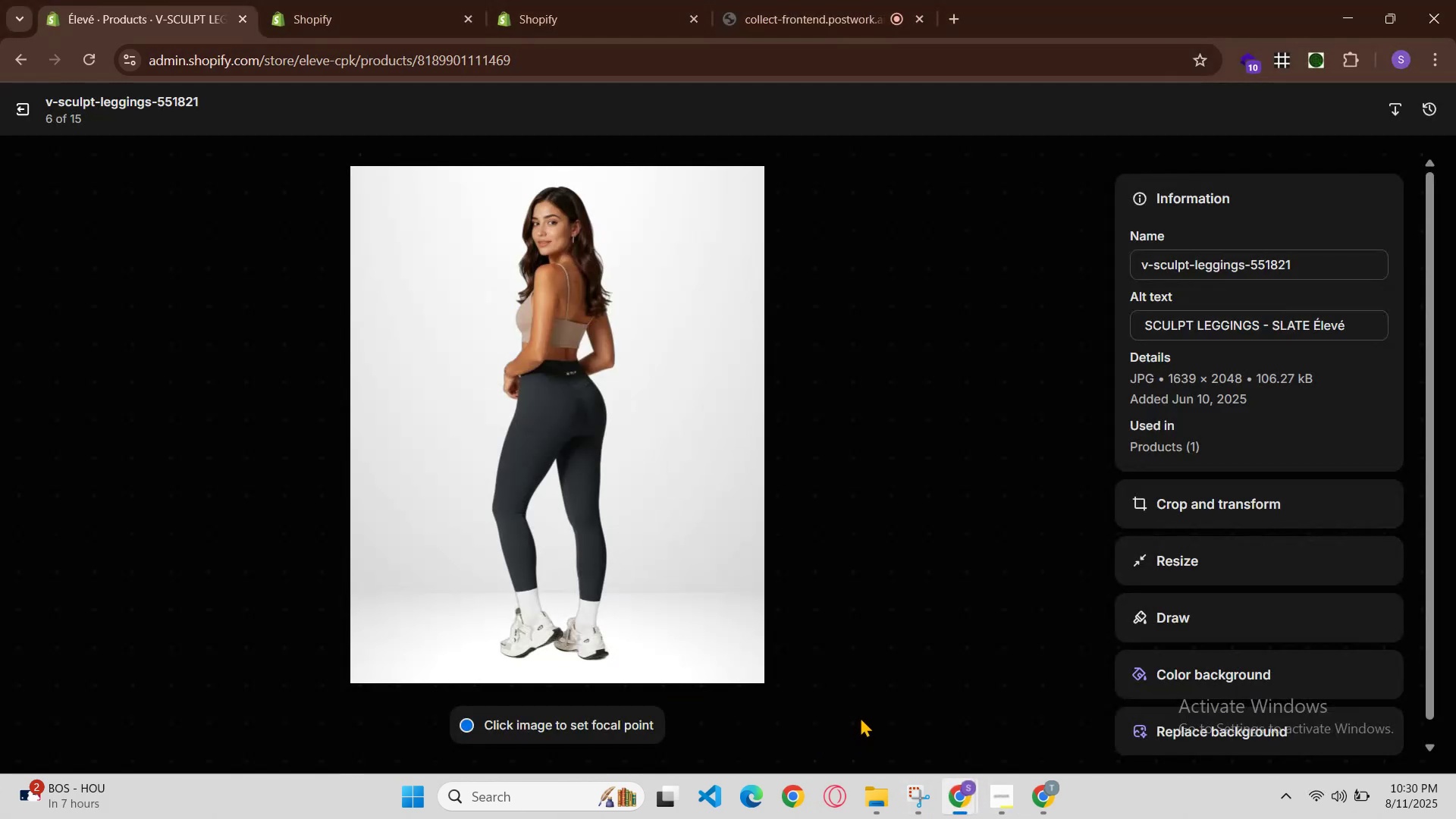 
key(Control+Z)
 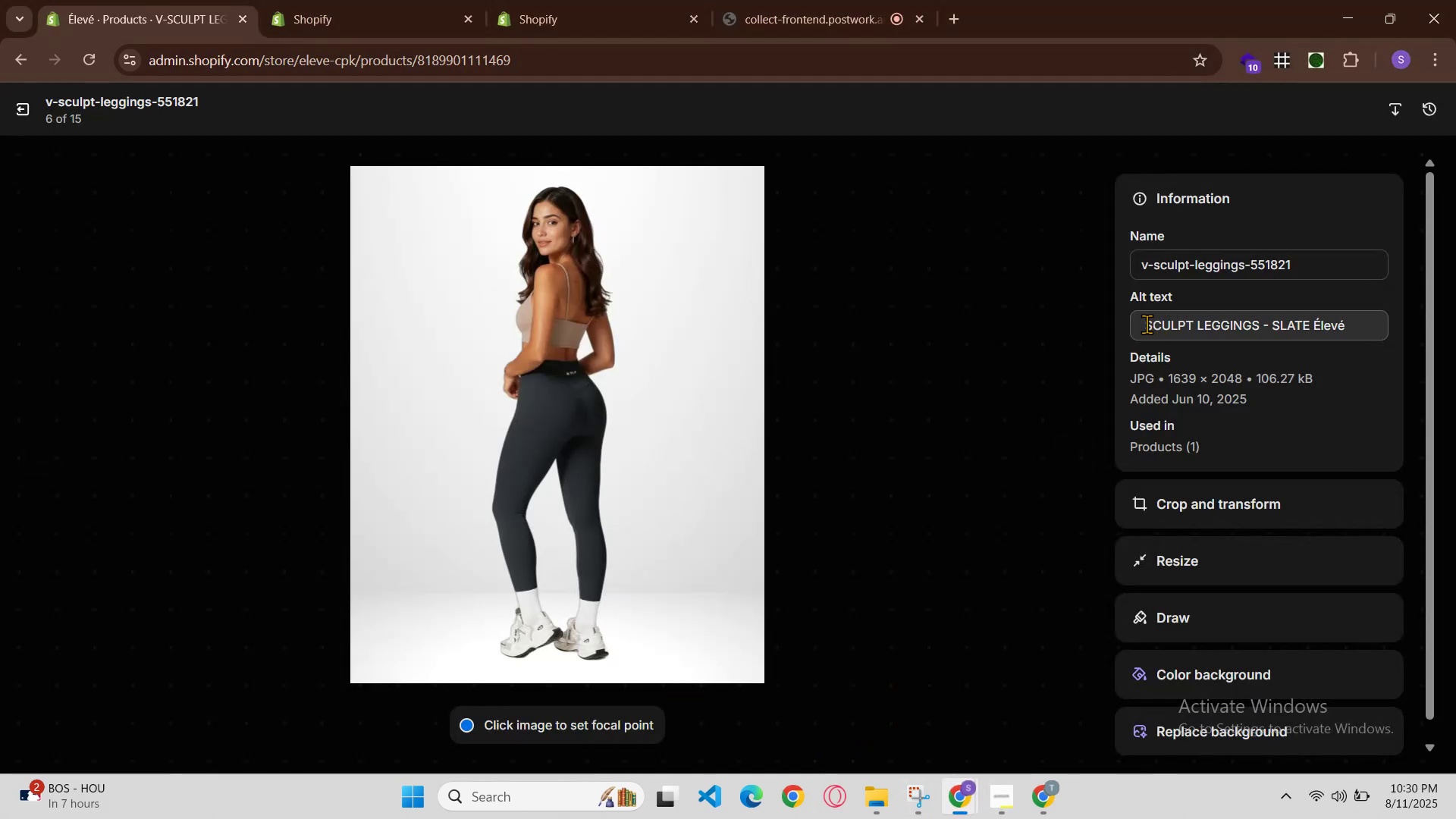 
left_click([1141, 324])
 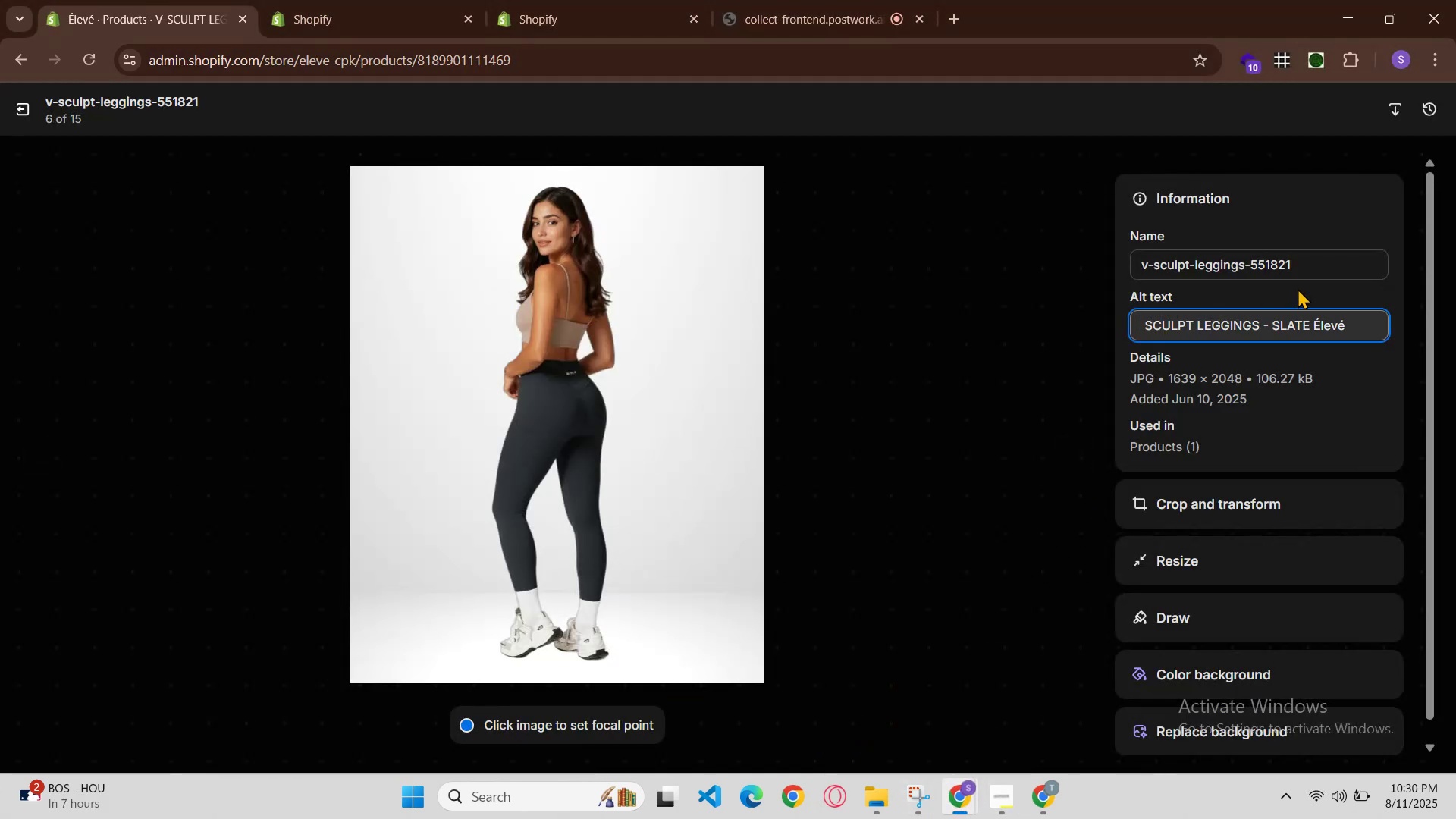 
key(Shift+V)
 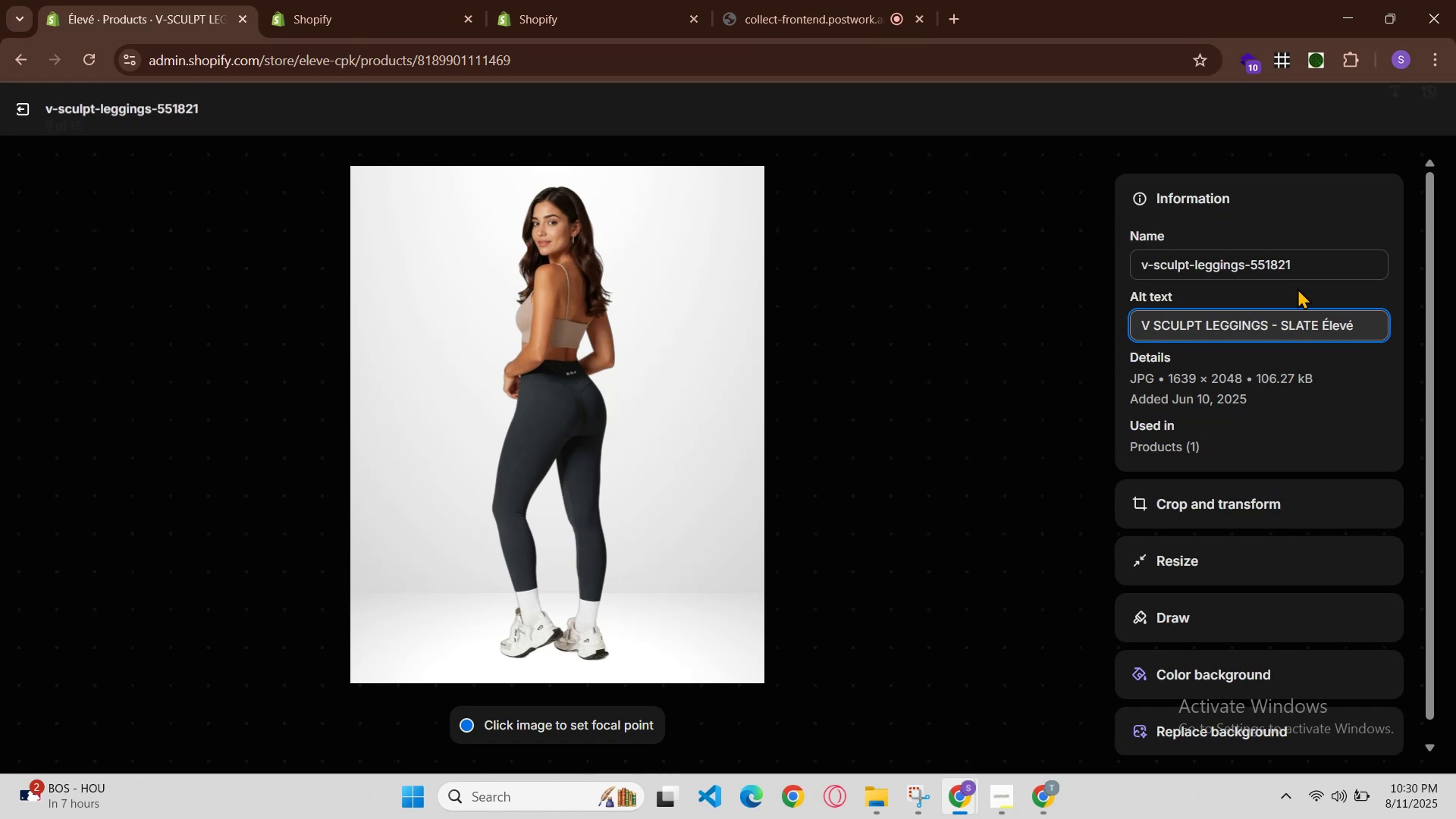 
key(Minus)
 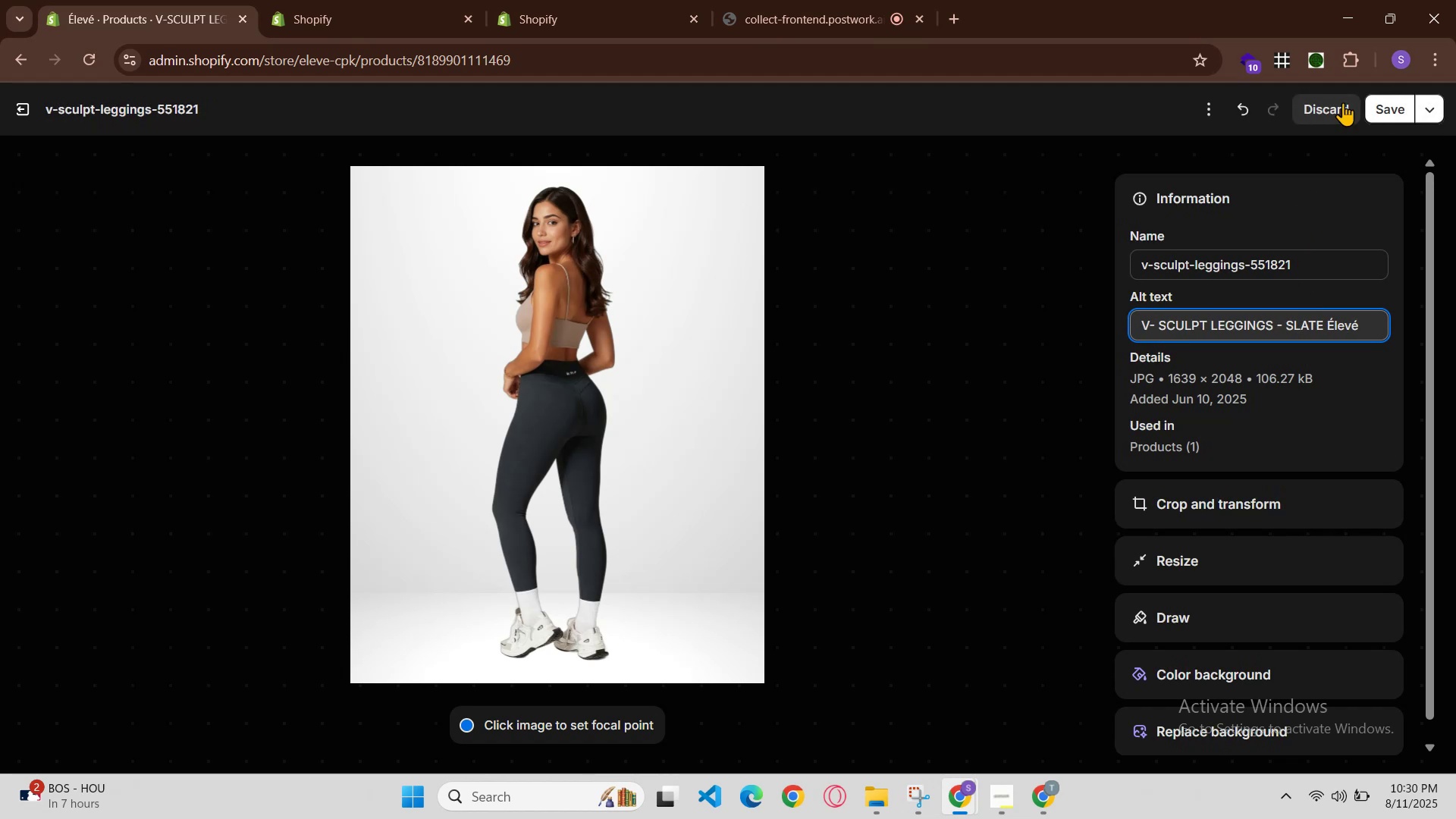 
left_click([1388, 113])
 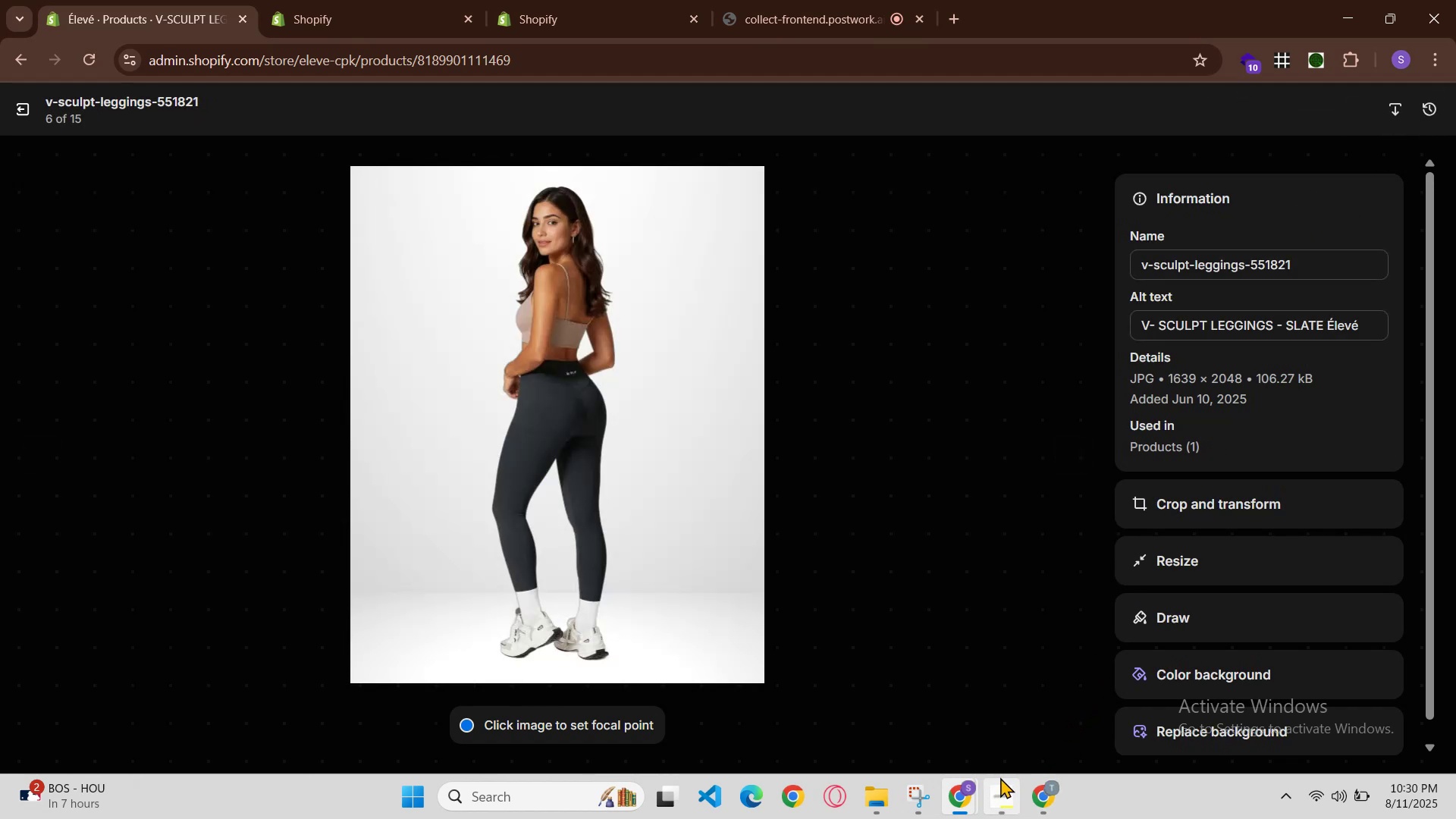 
left_click([968, 794])
 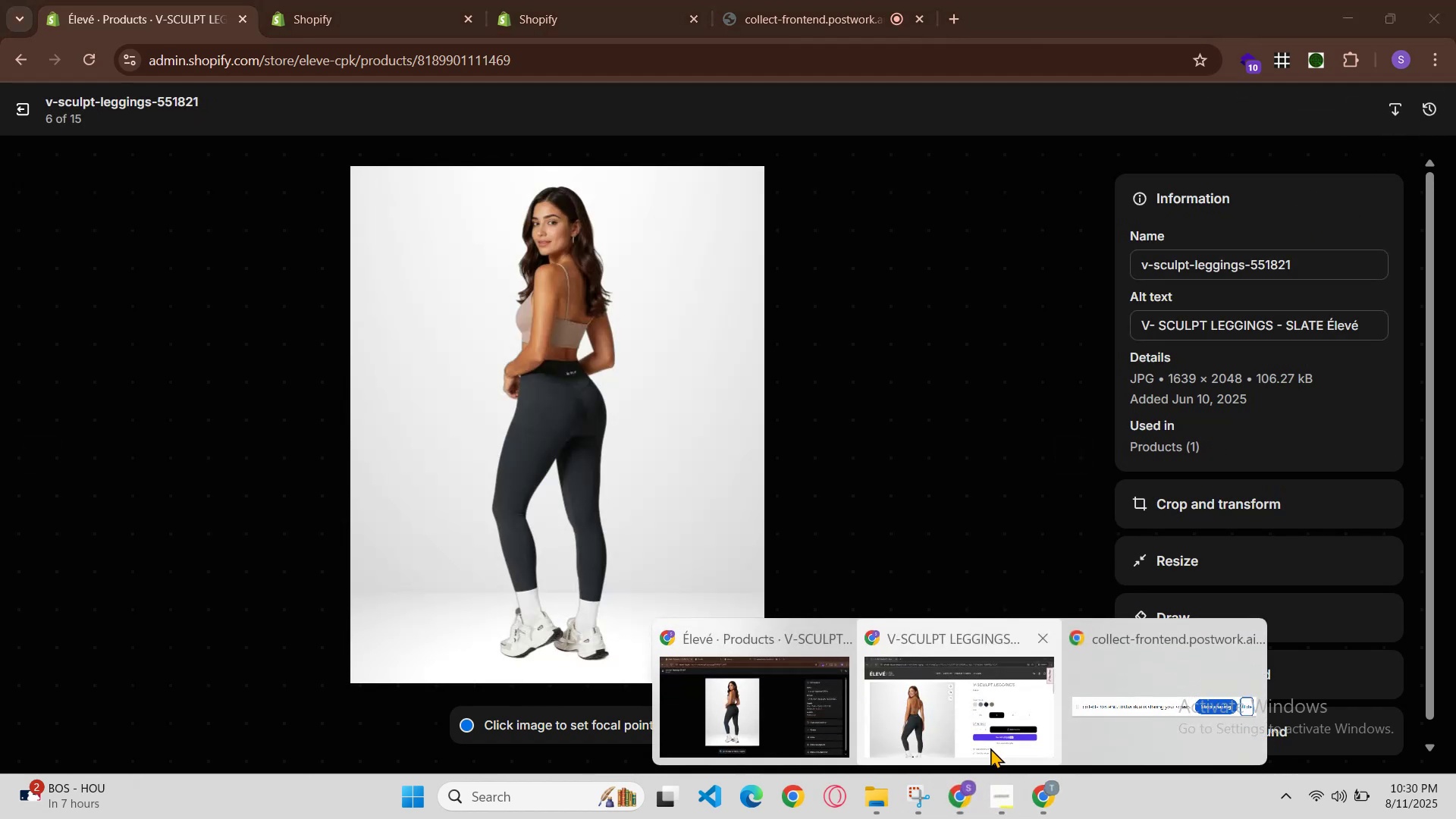 
left_click([990, 742])
 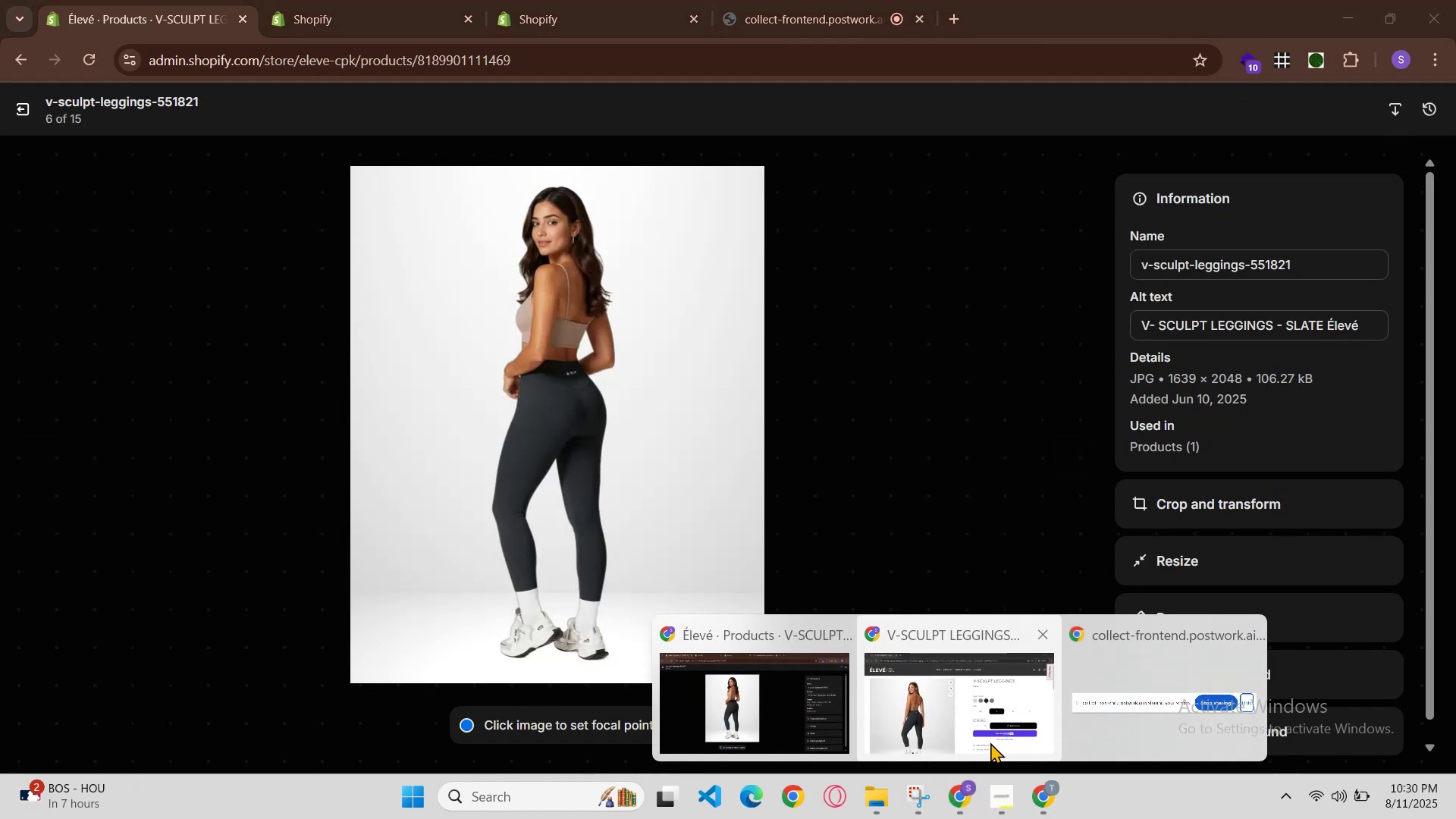 
key(Control+R)
 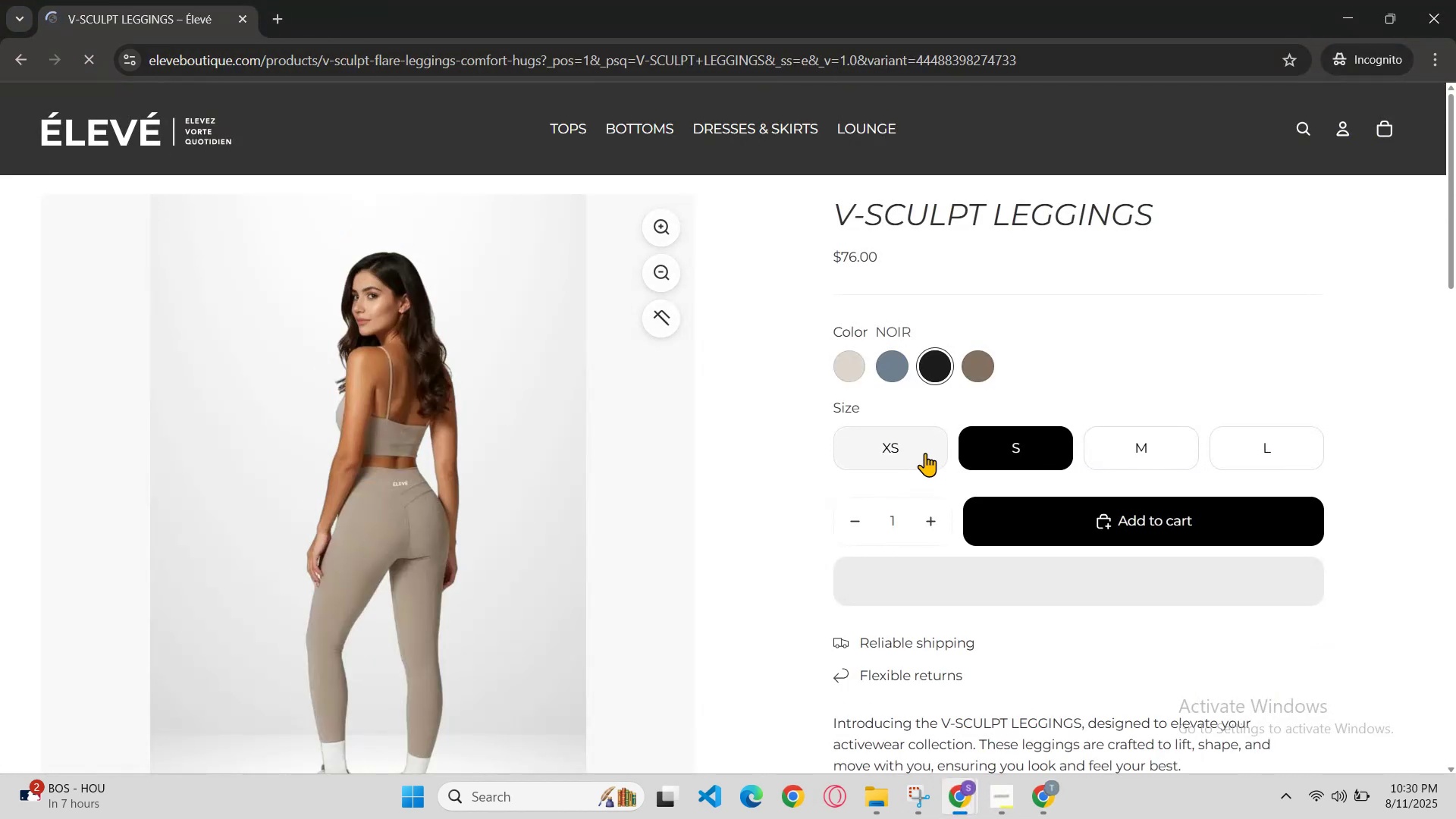 
left_click([890, 374])
 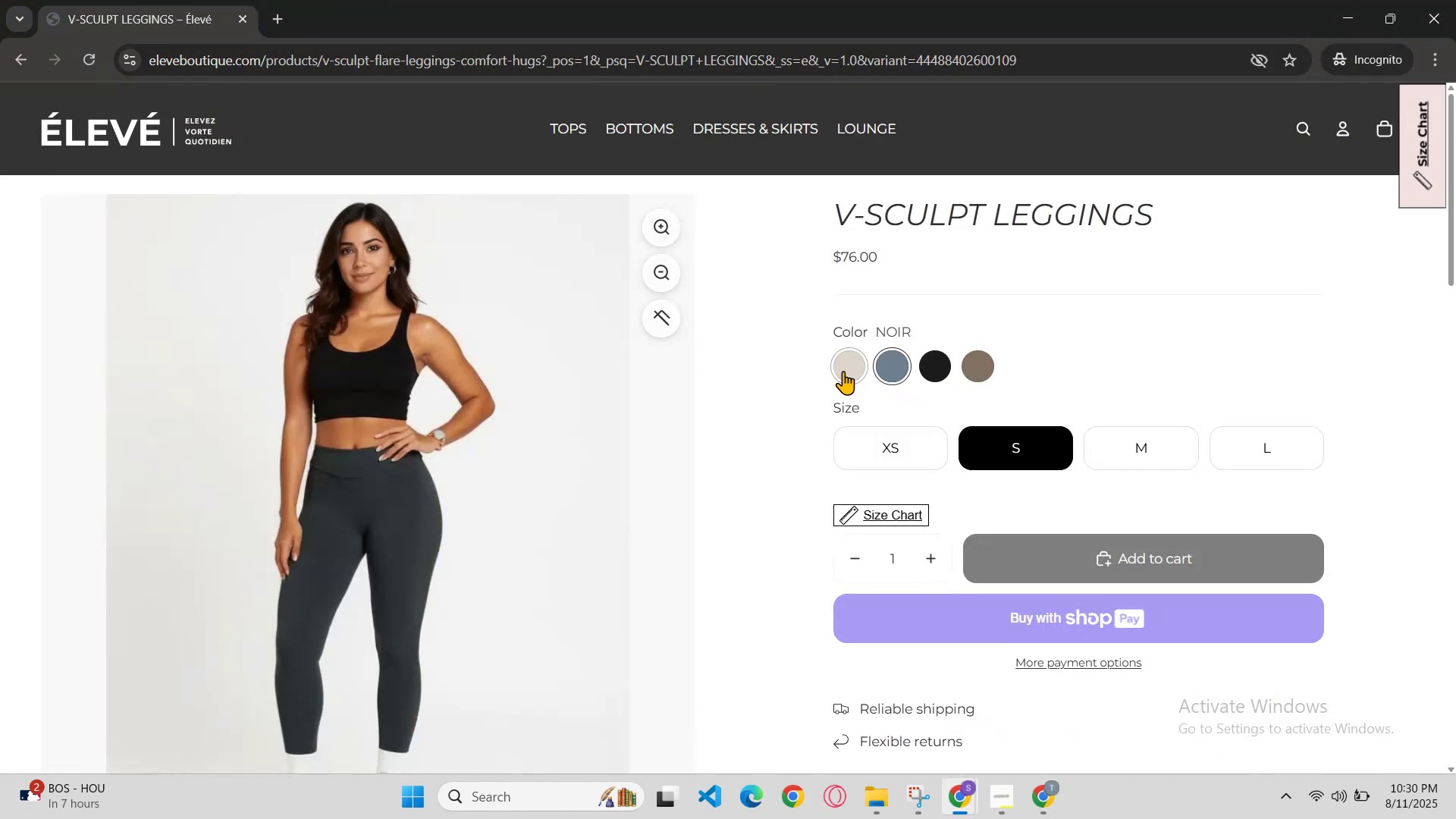 
left_click([841, 371])
 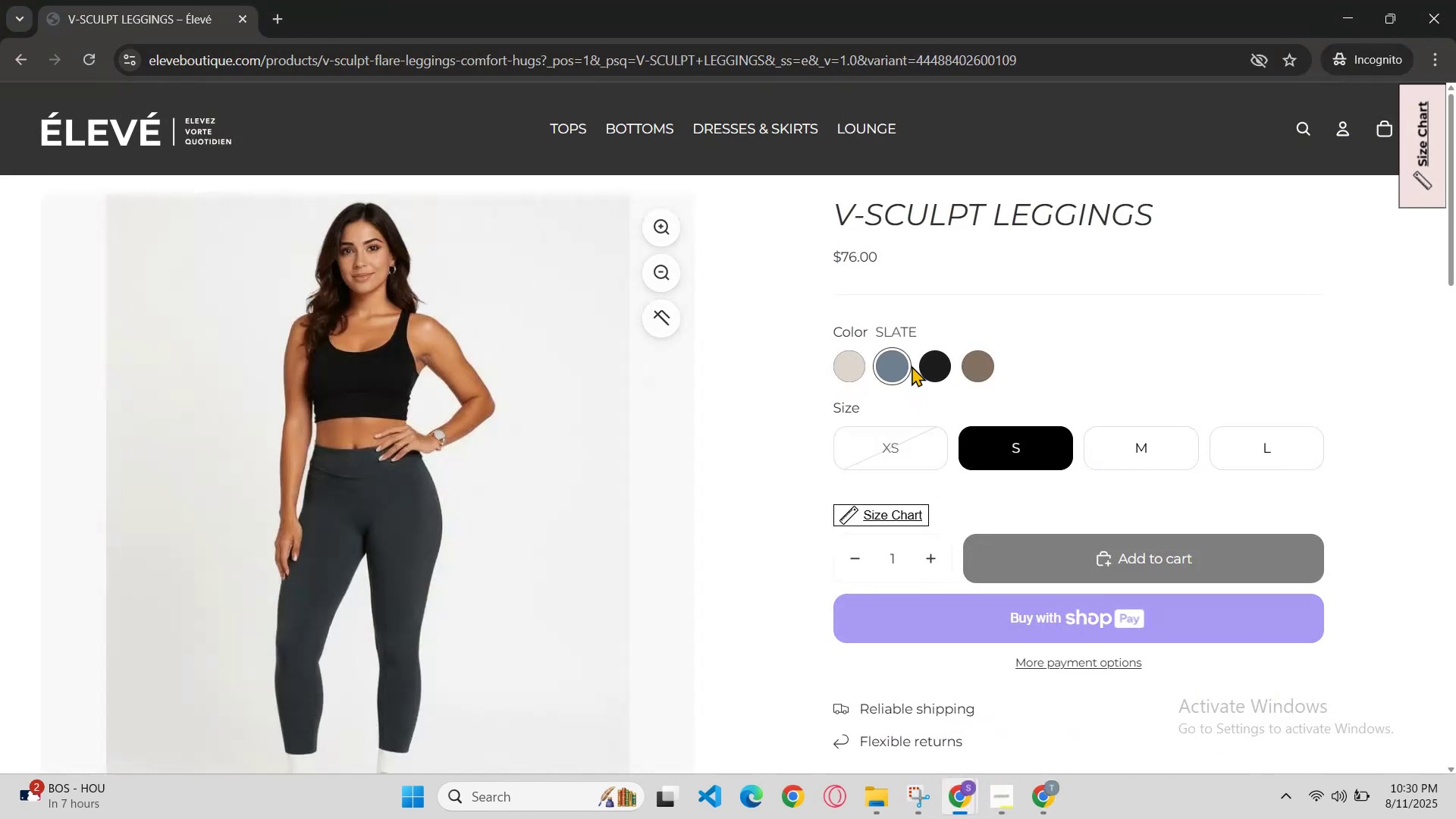 
left_click([932, 363])
 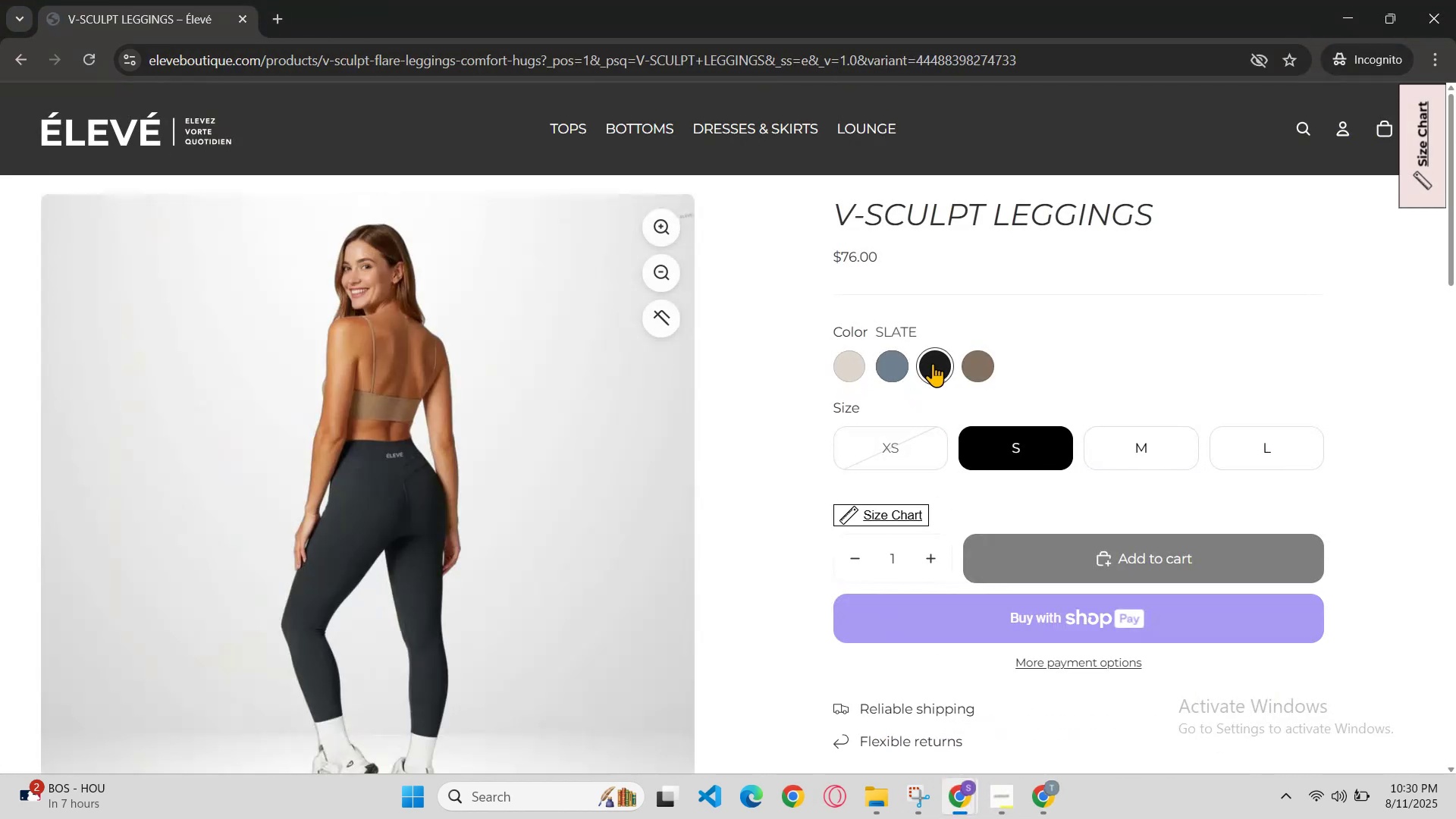 
scroll: coordinate [928, 375], scroll_direction: down, amount: 1.0
 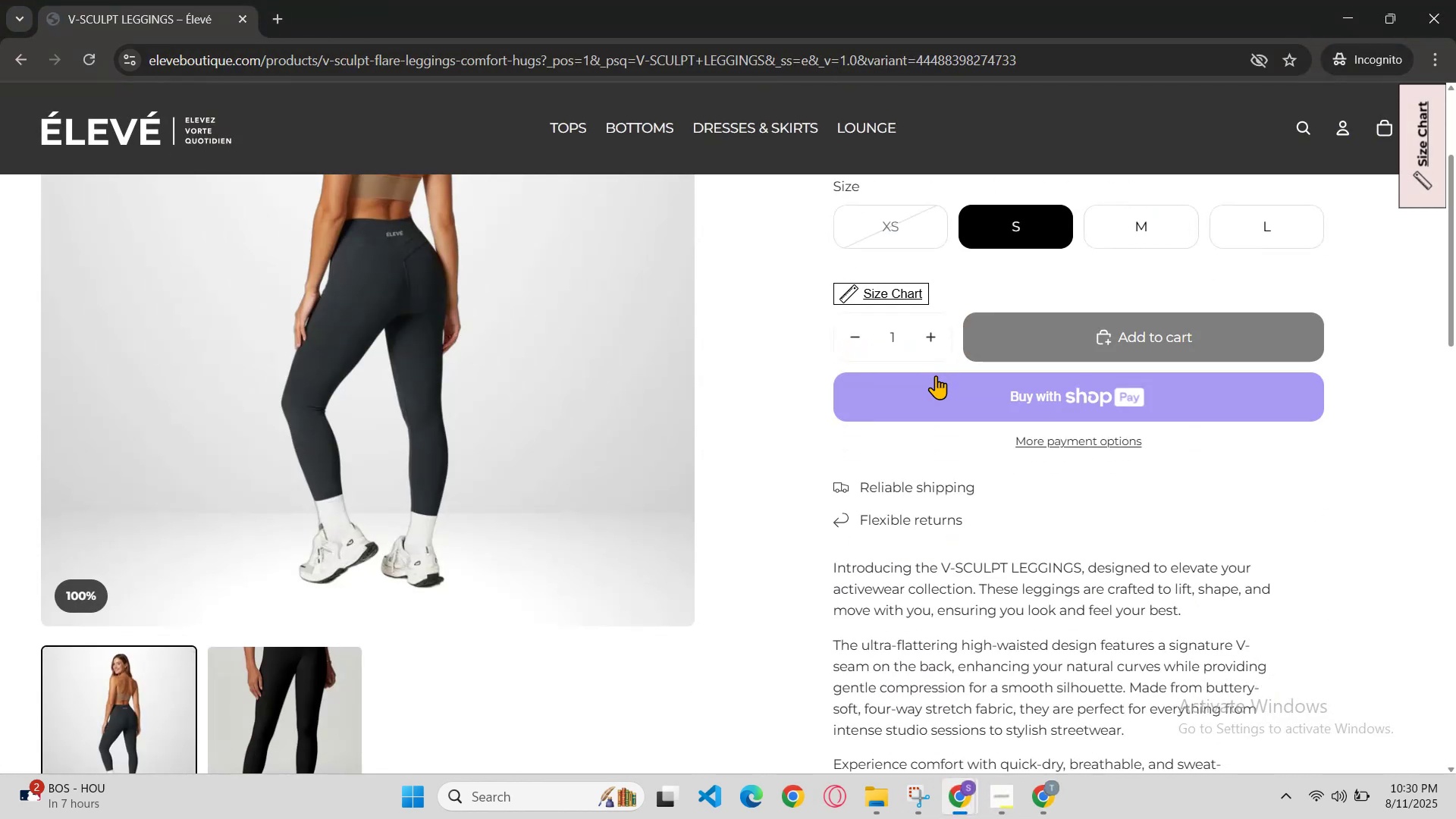 
scroll: coordinate [924, 381], scroll_direction: up, amount: 1.0
 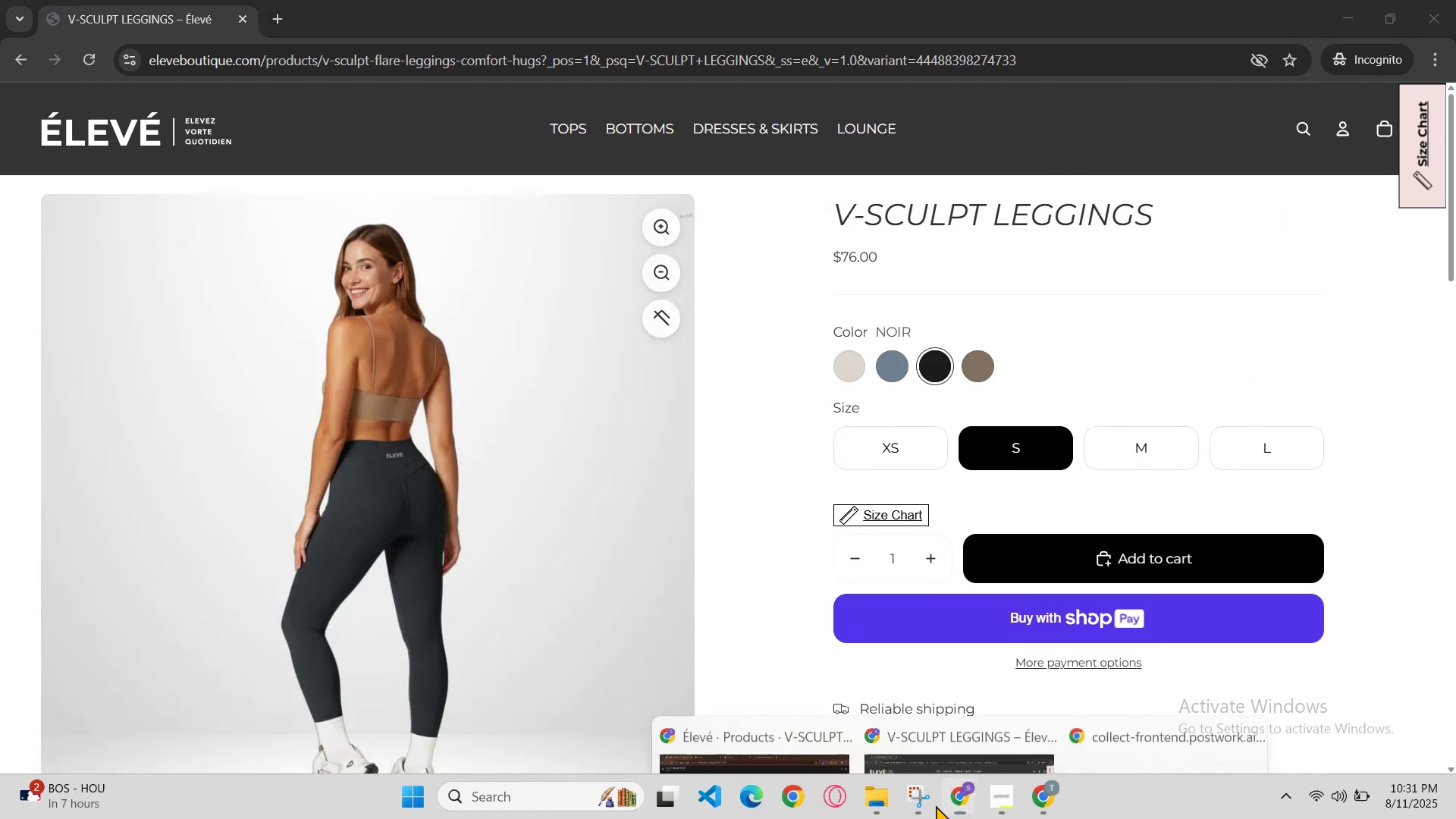 
wait(5.01)
 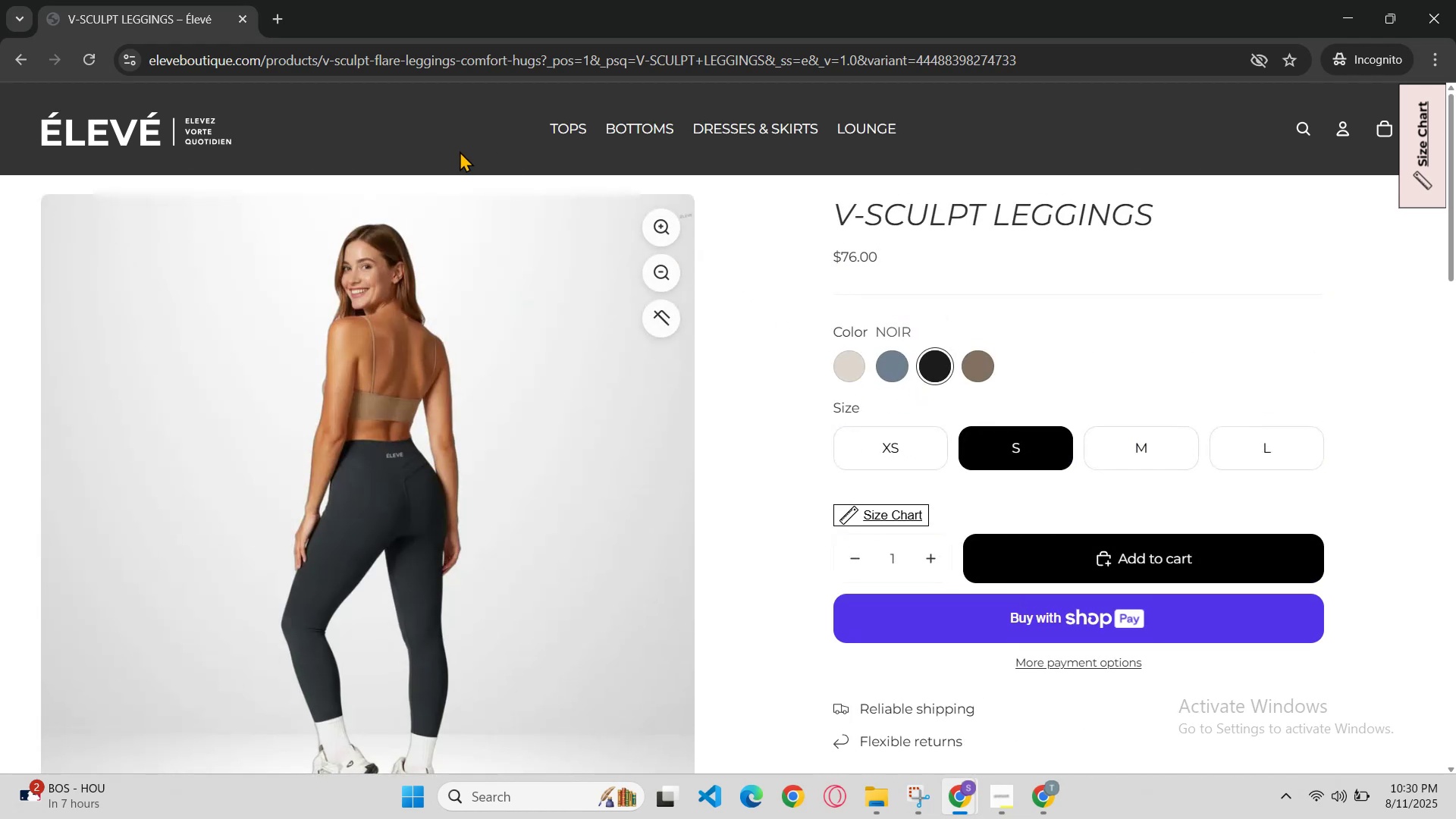 
left_click([27, 108])
 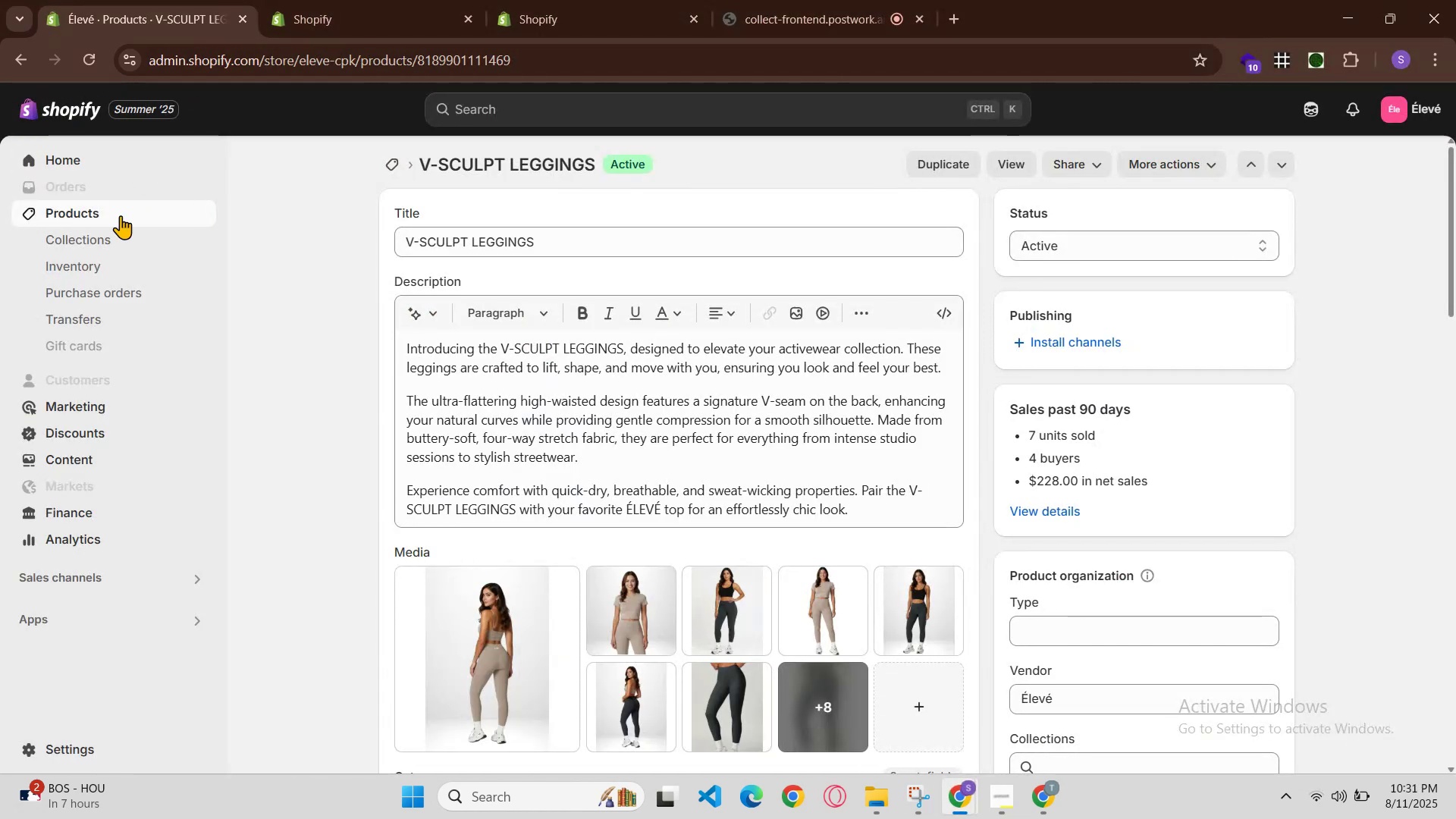 
left_click([58, 215])
 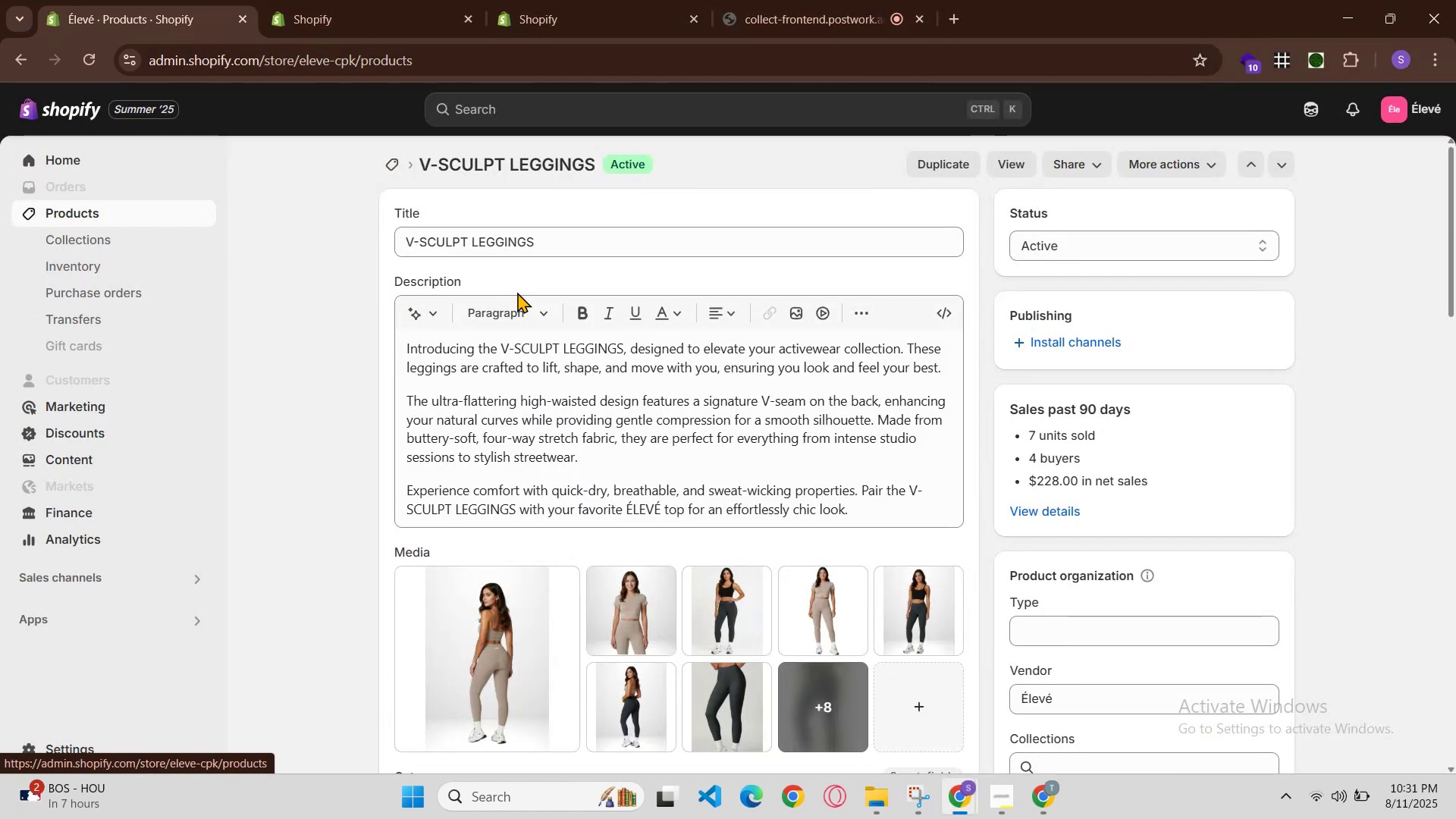 
left_click([812, 0])
 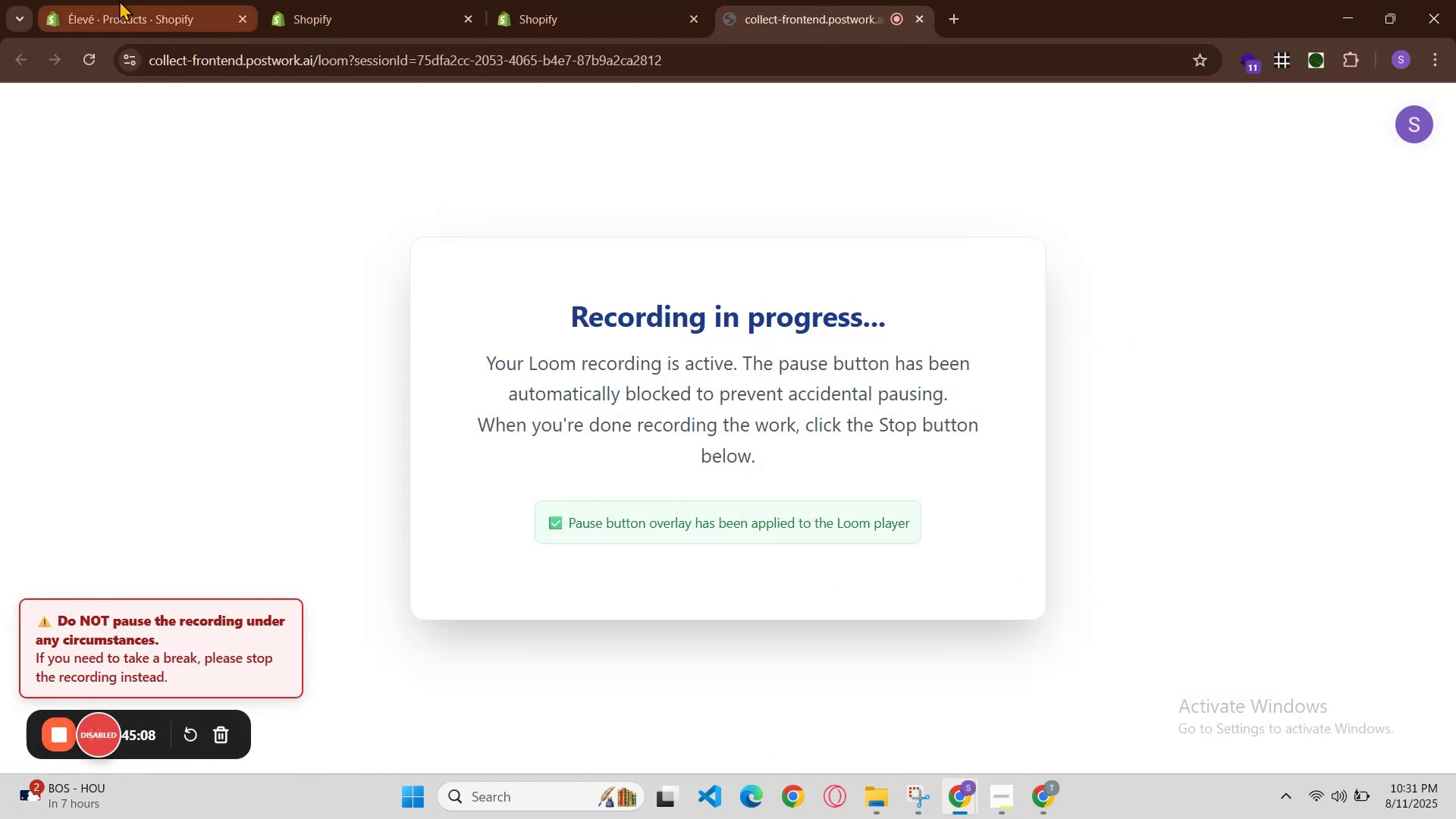 
left_click([125, 0])
 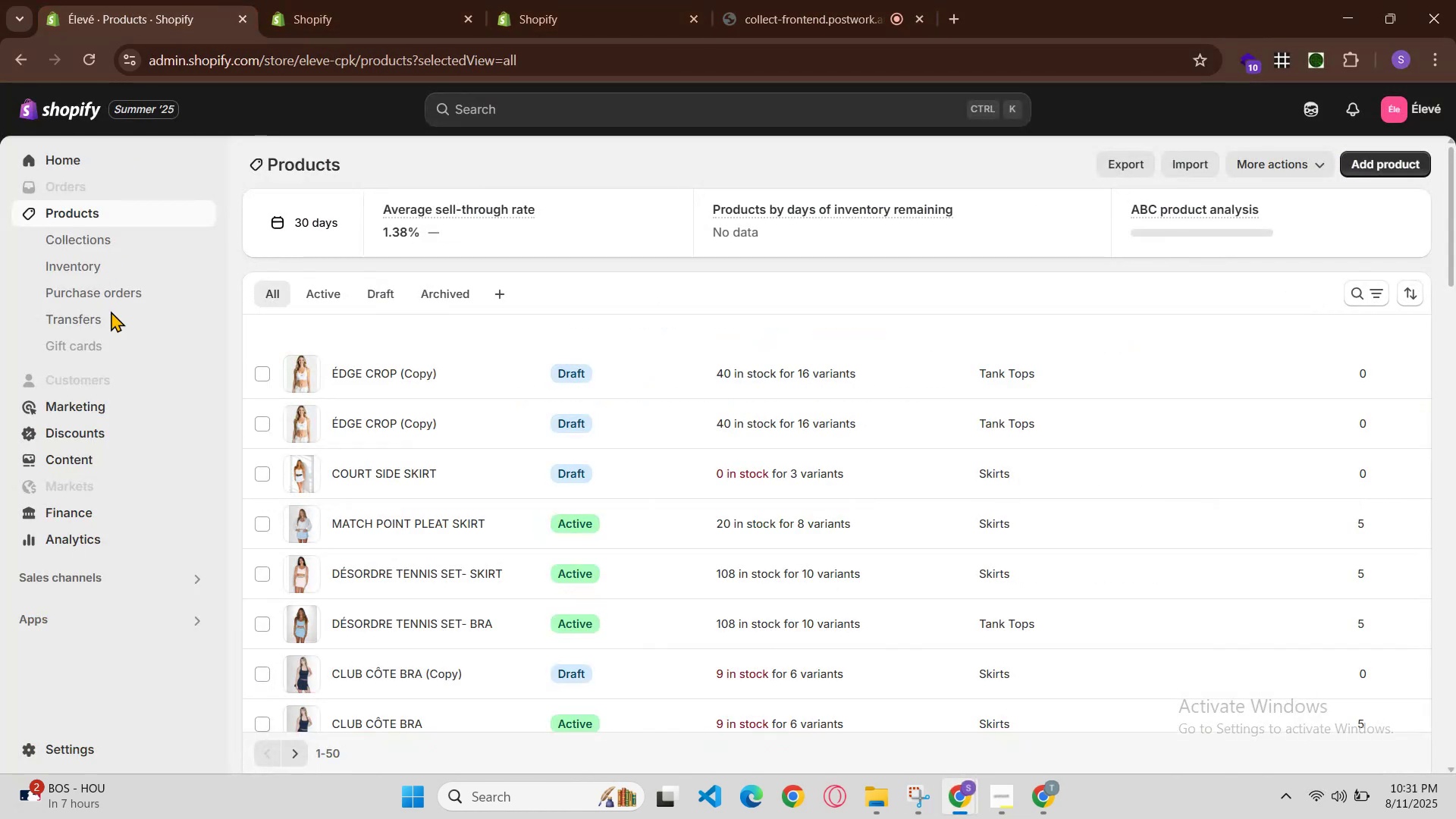 
scroll: coordinate [510, 591], scroll_direction: down, amount: 9.0
 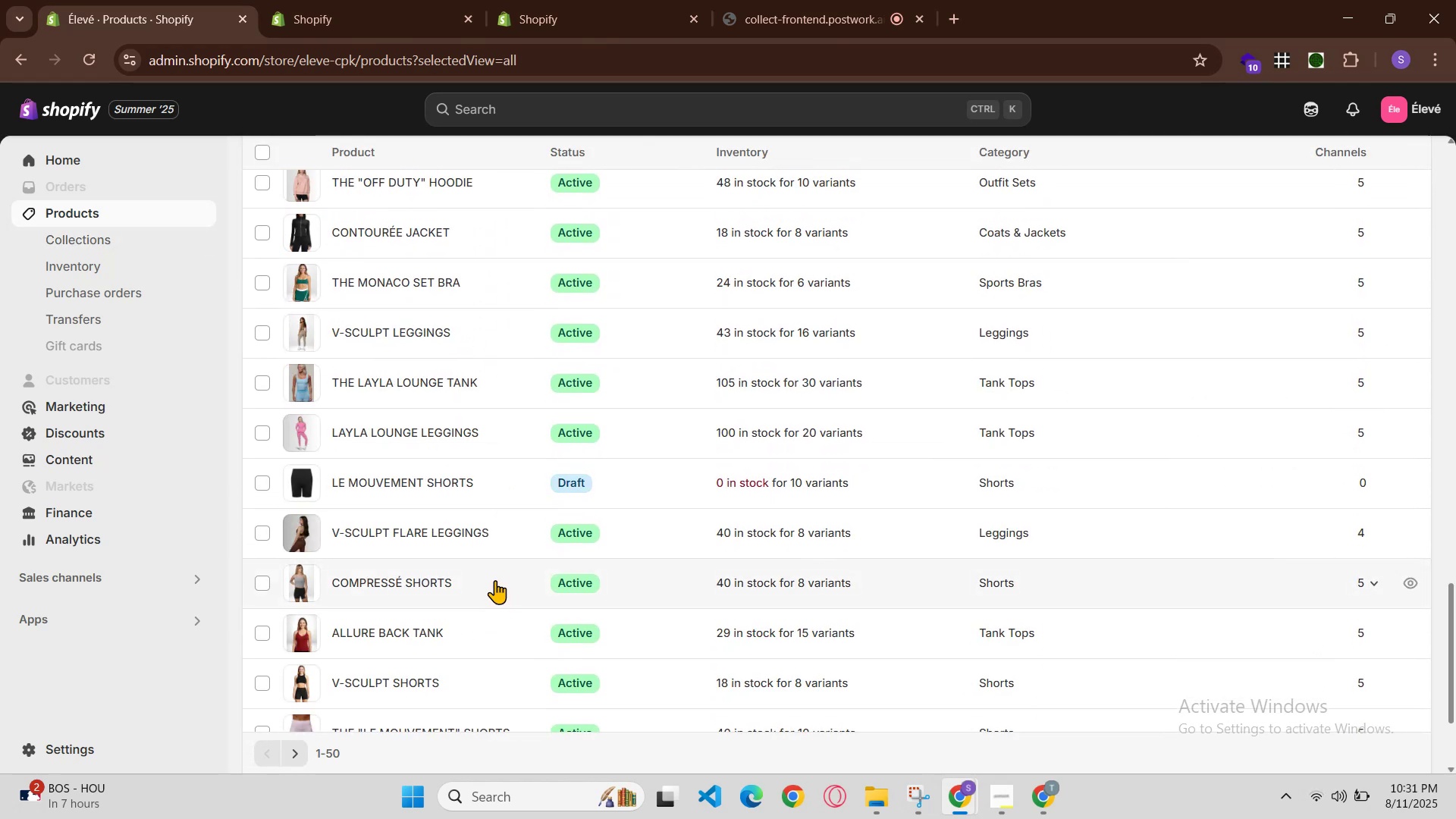 
left_click([840, 0])
 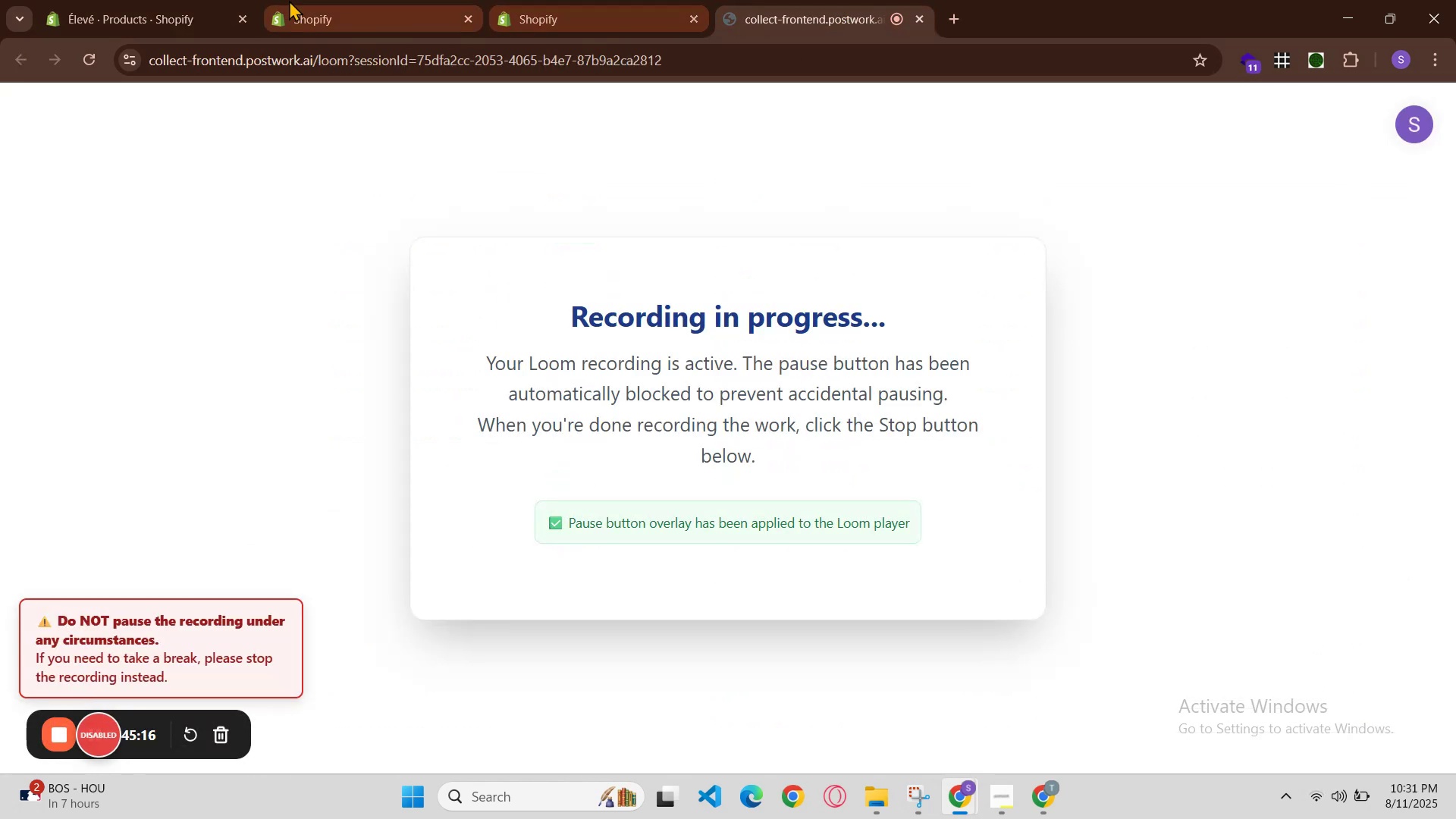 
left_click([193, 0])
 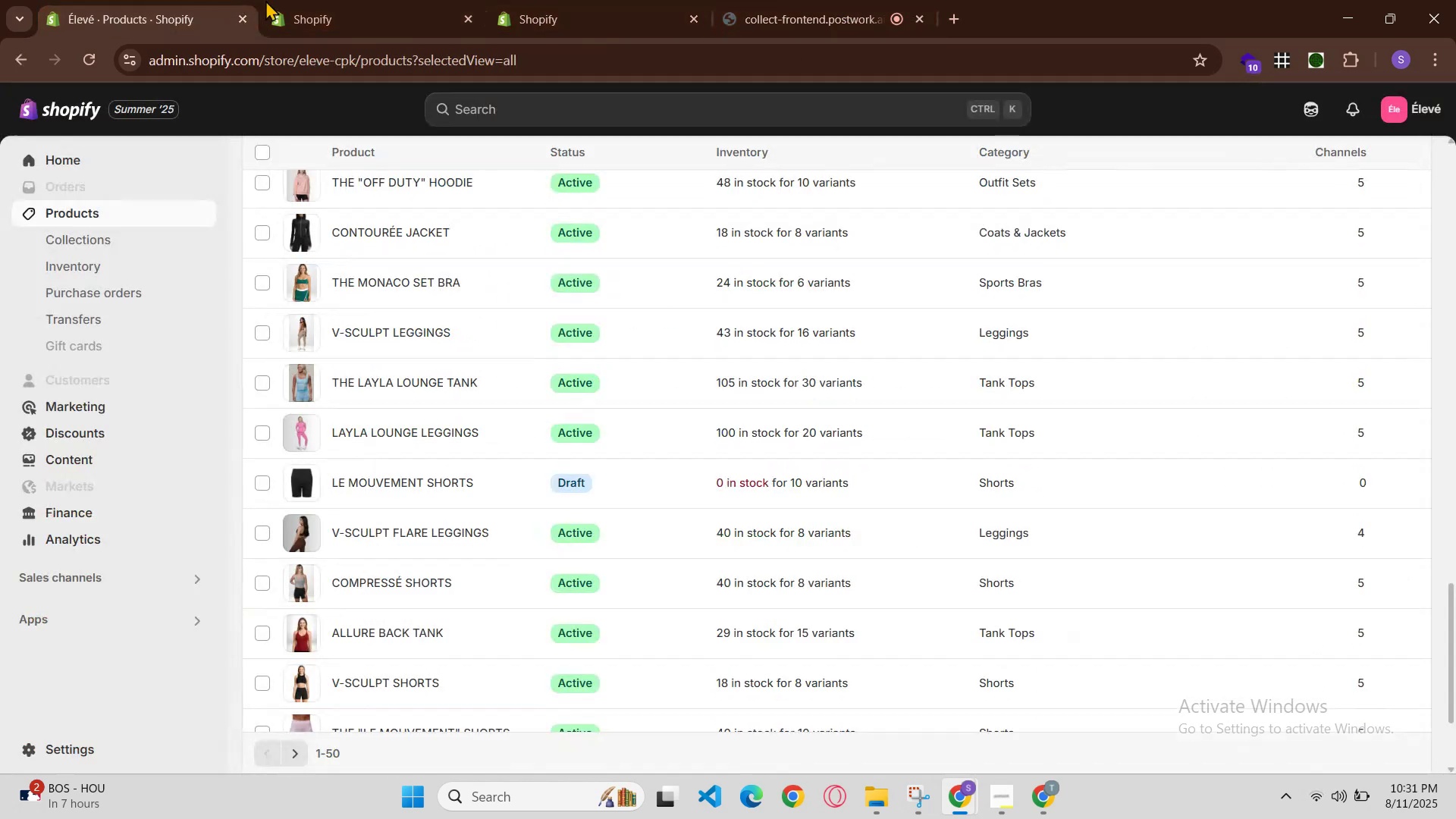 
left_click([297, 0])
 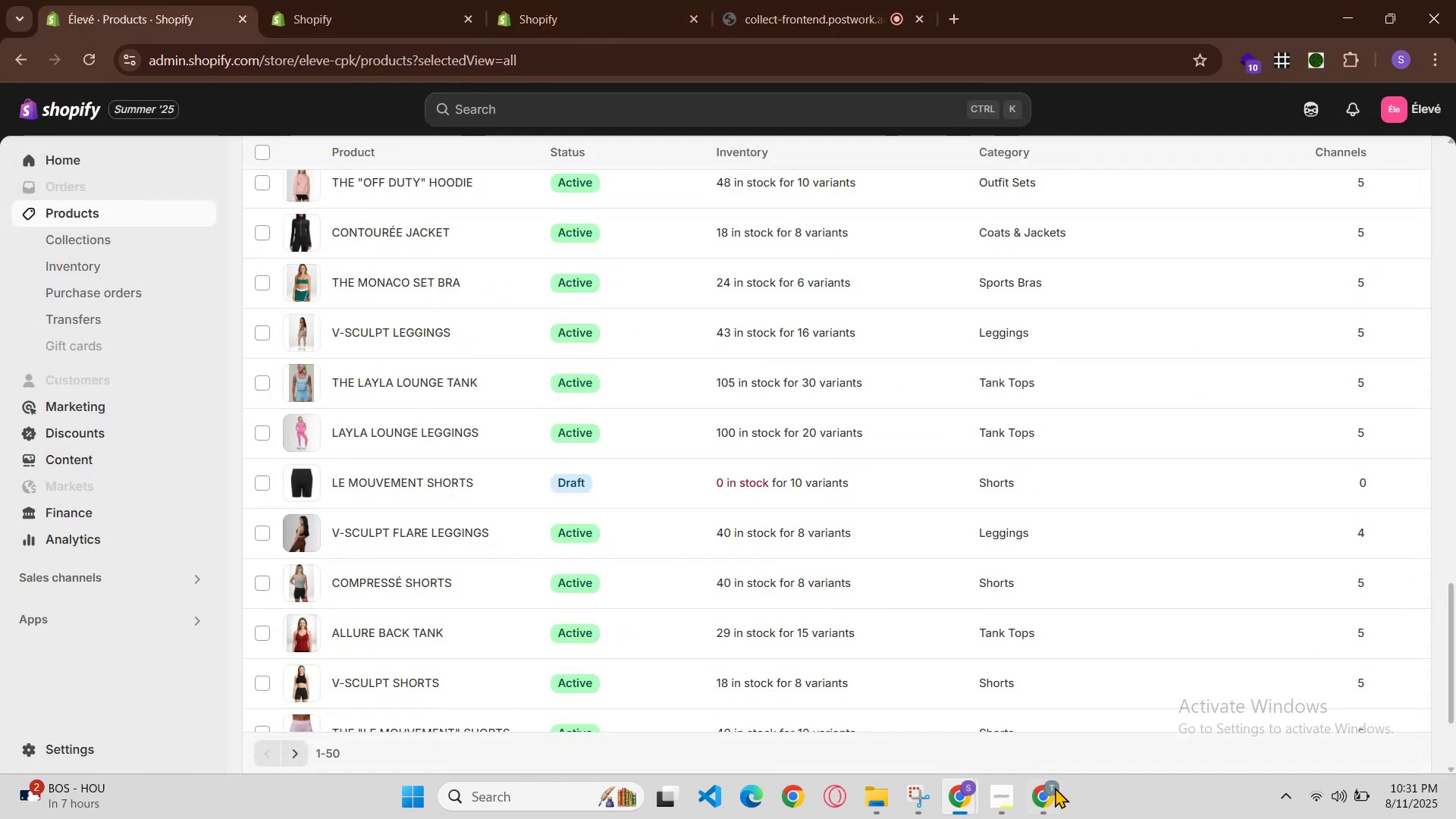 
left_click([947, 785])
 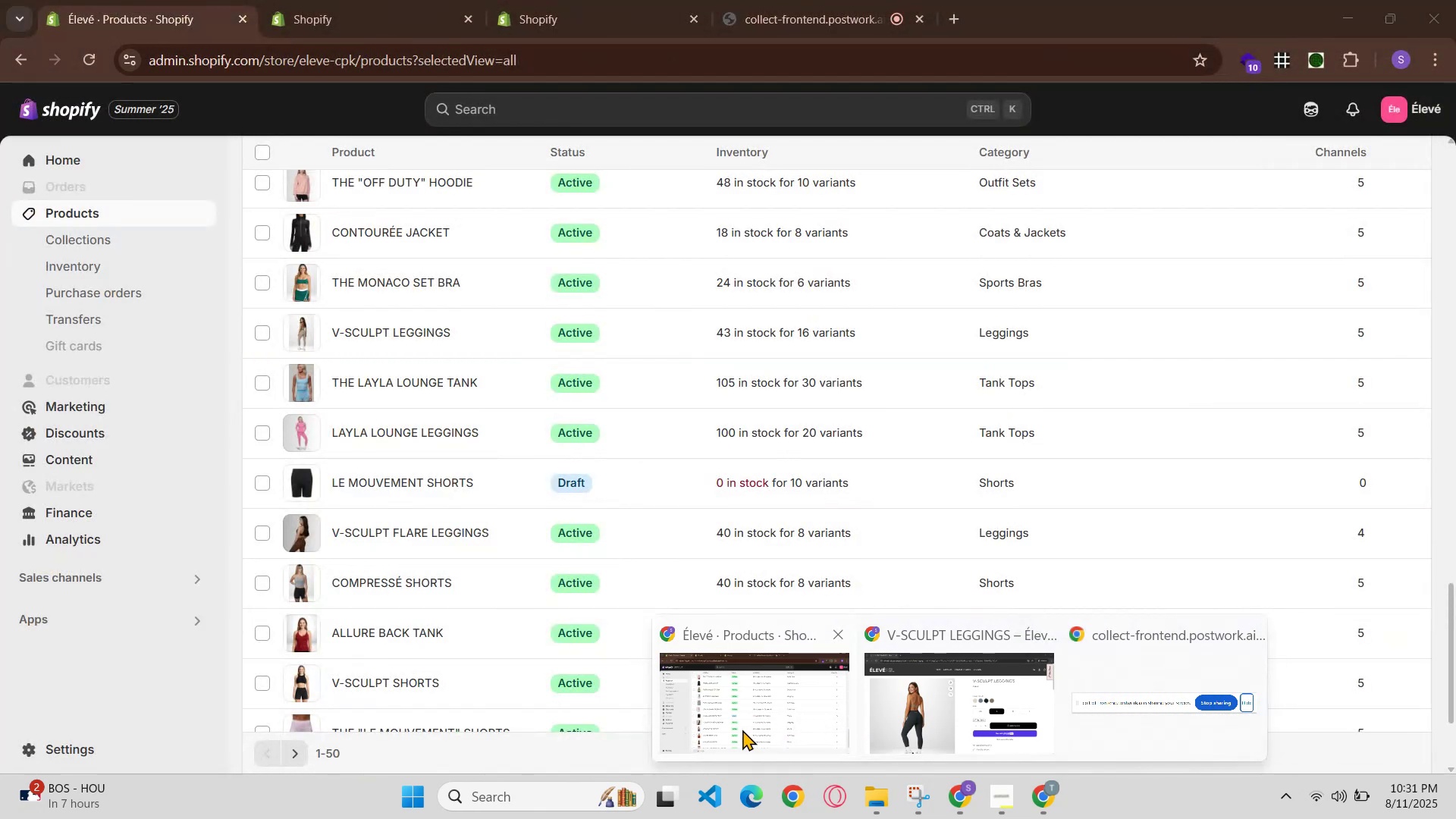 
wait(6.5)
 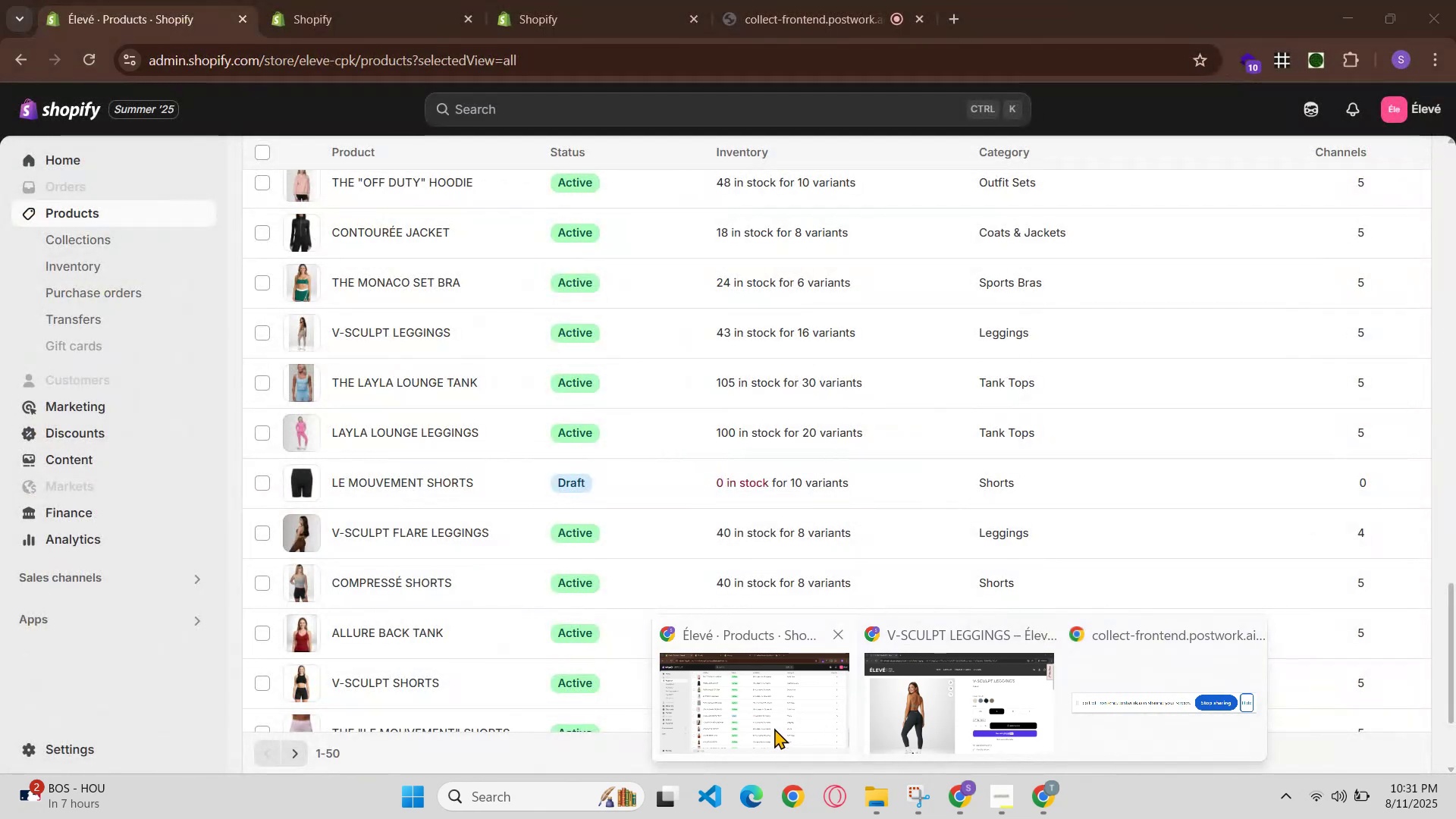 
left_click([711, 727])
 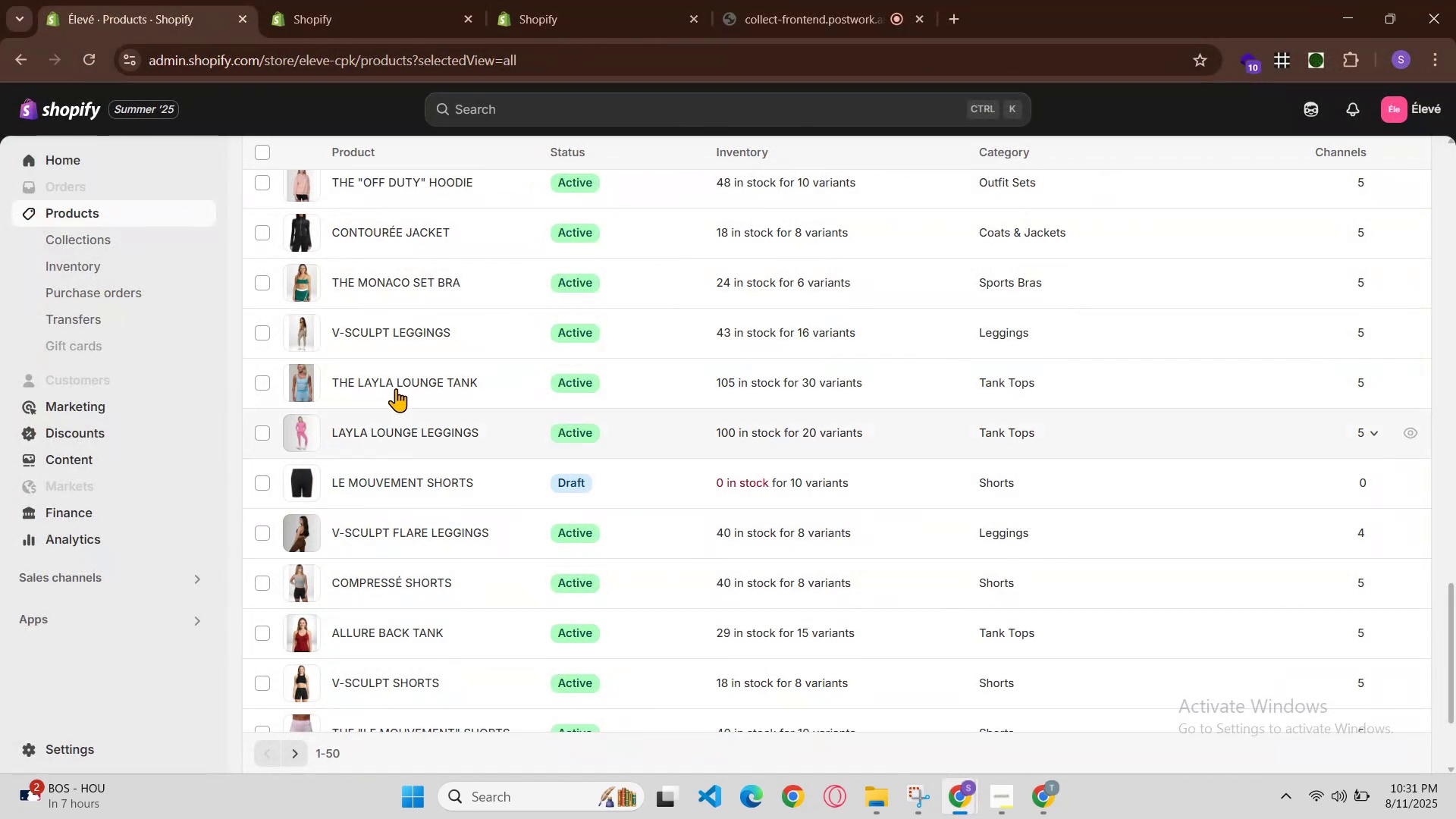 
left_click([400, 382])
 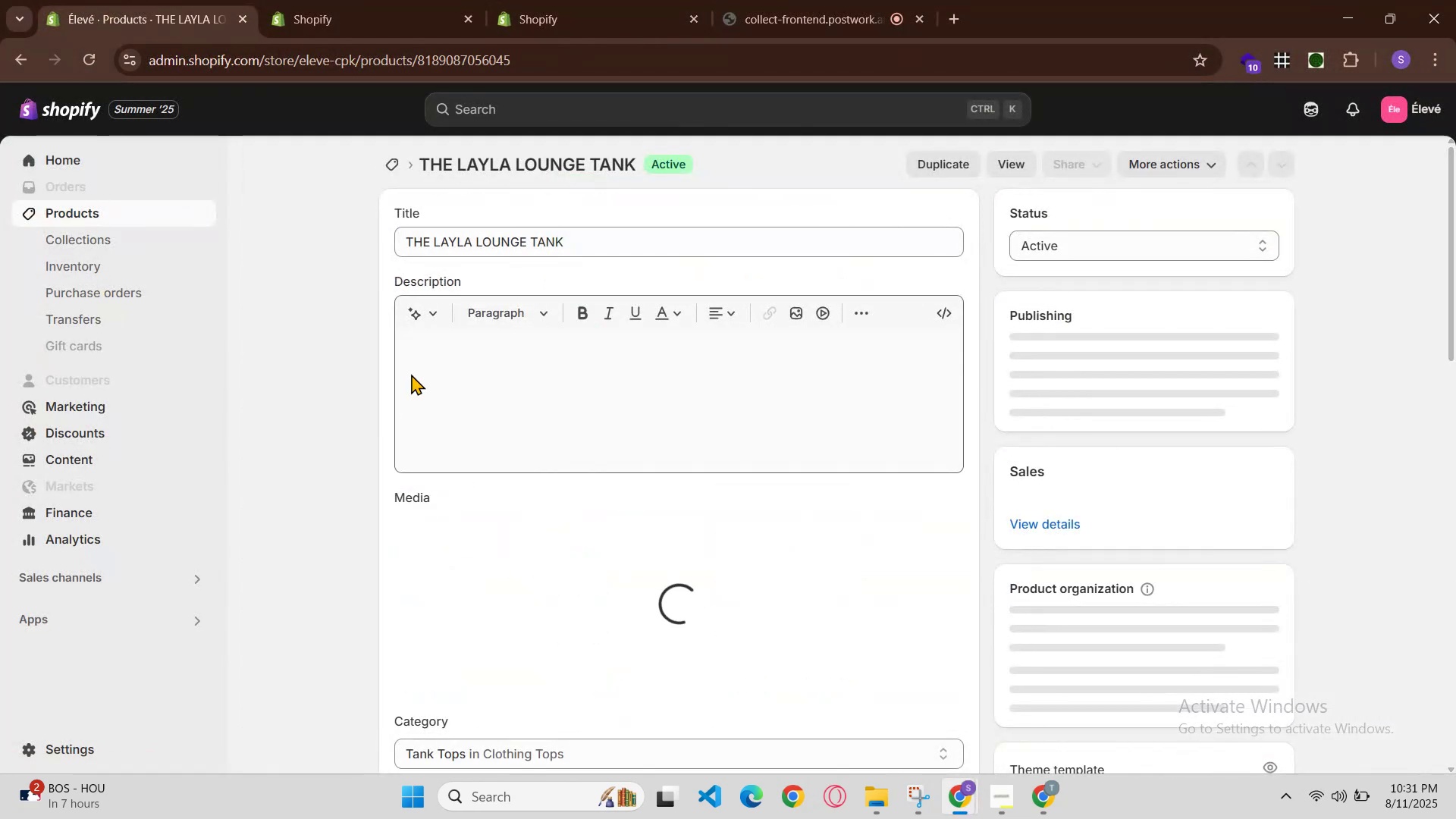 
double_click([508, 241])
 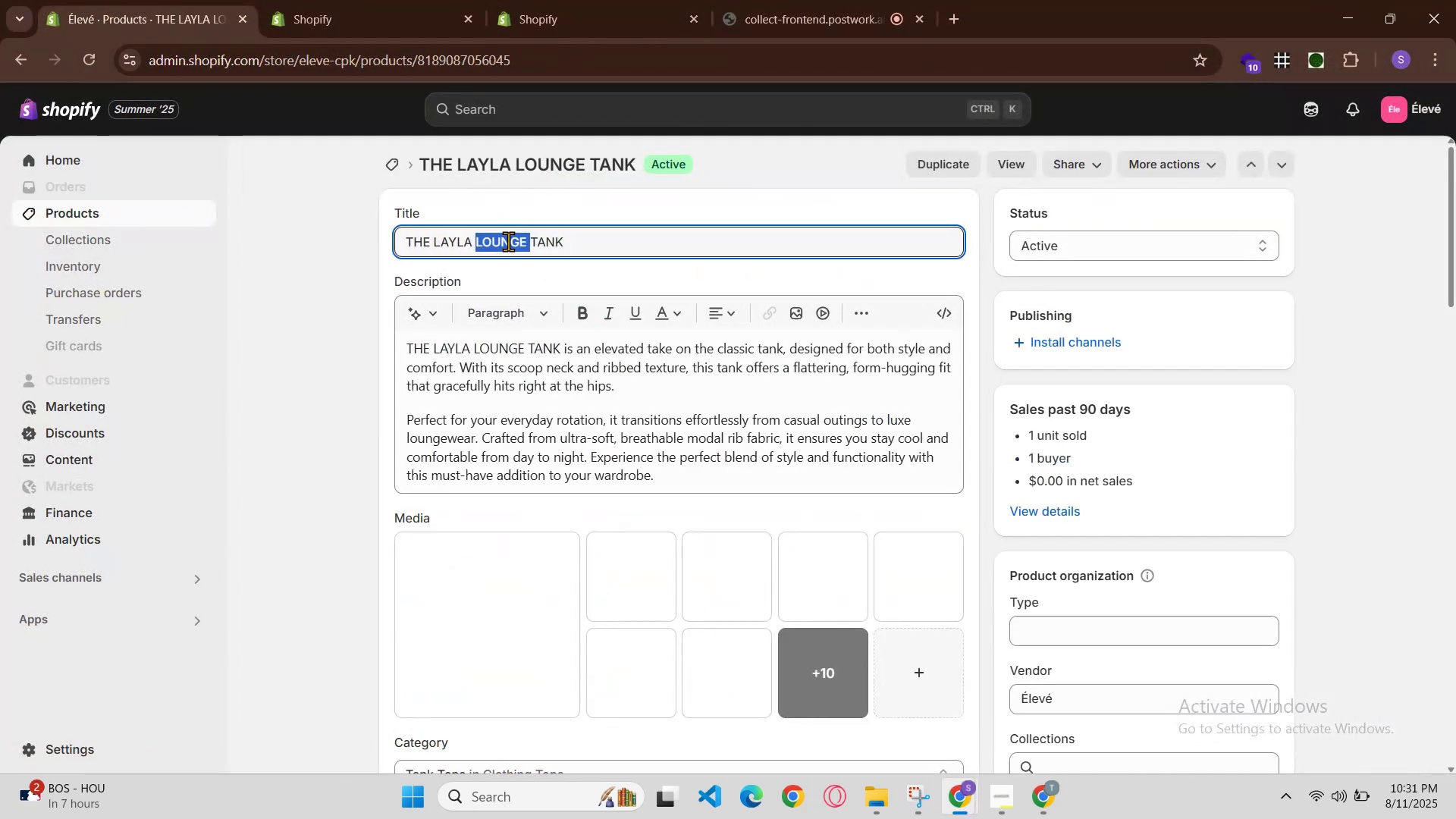 
triple_click([508, 241])
 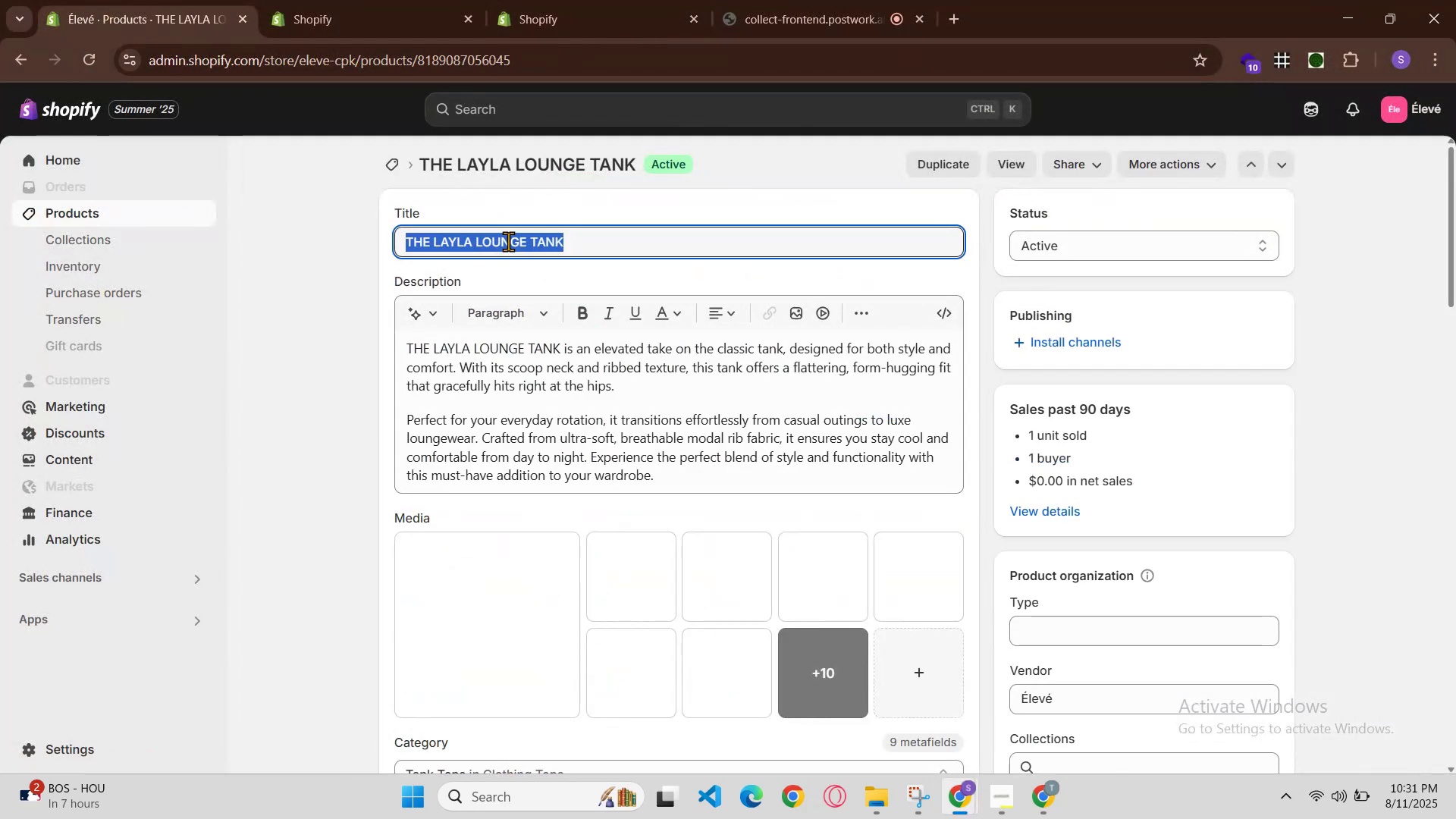 
key(Control+C)
 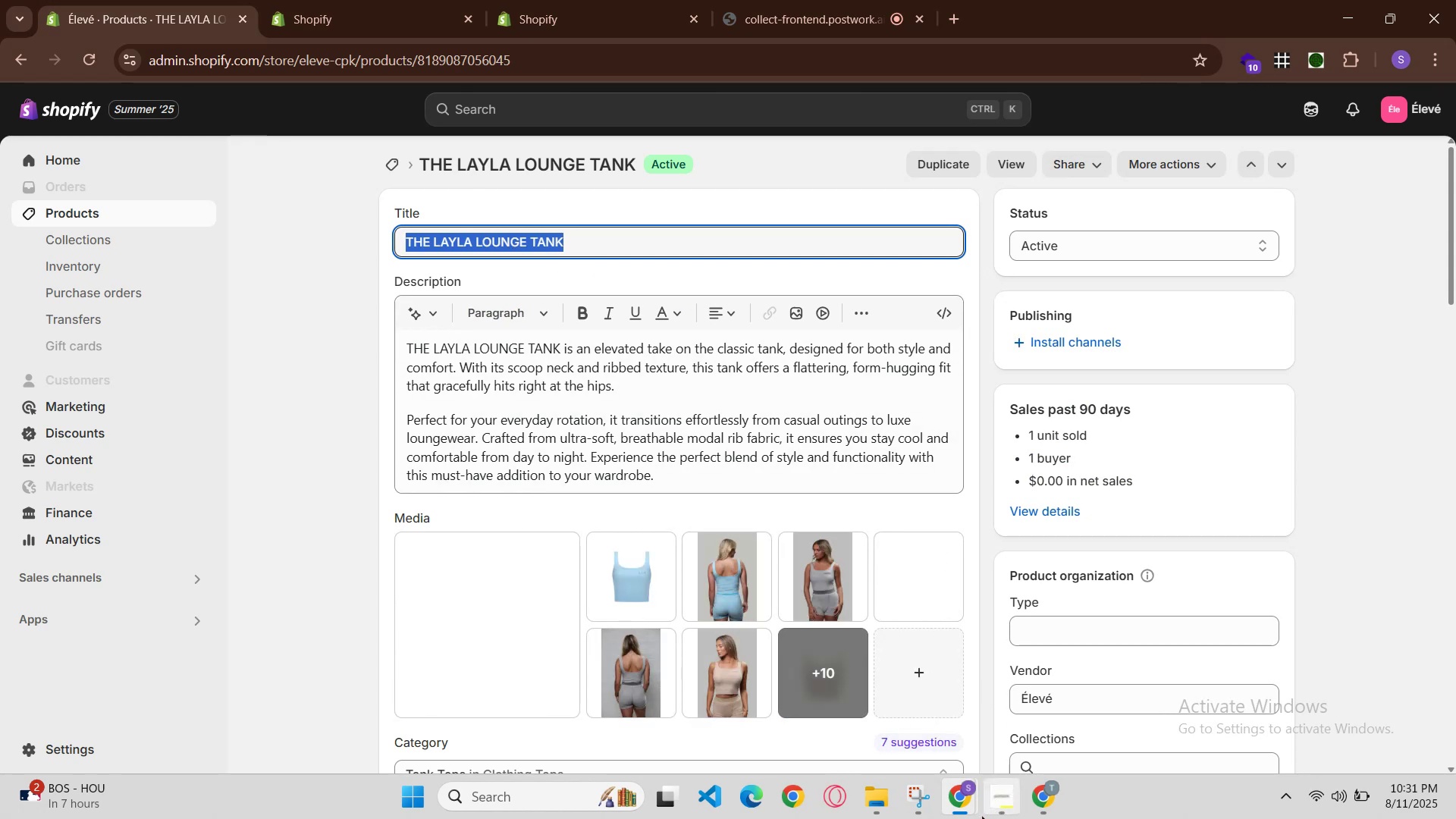 
left_click([968, 813])
 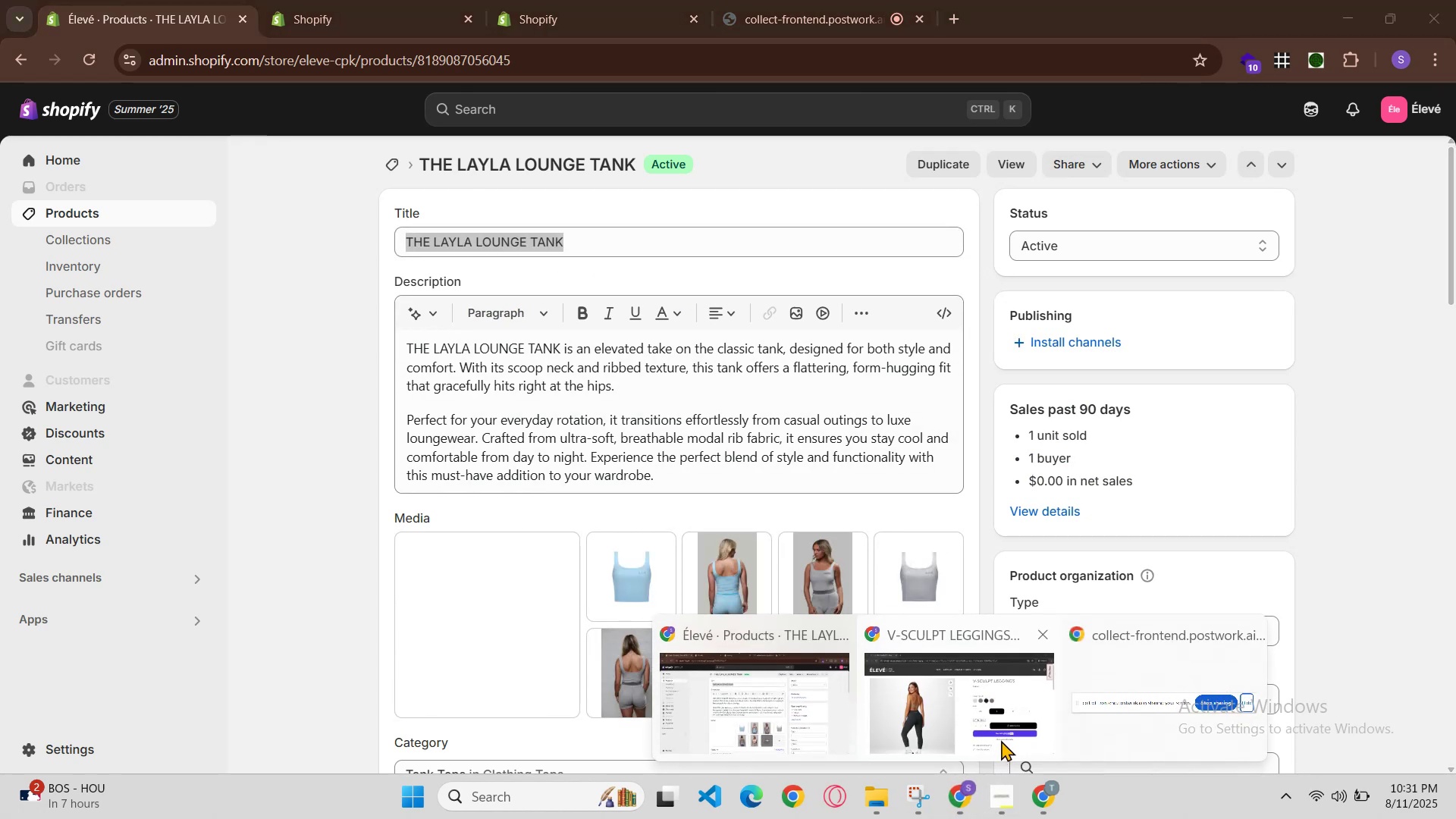 
left_click([1001, 739])
 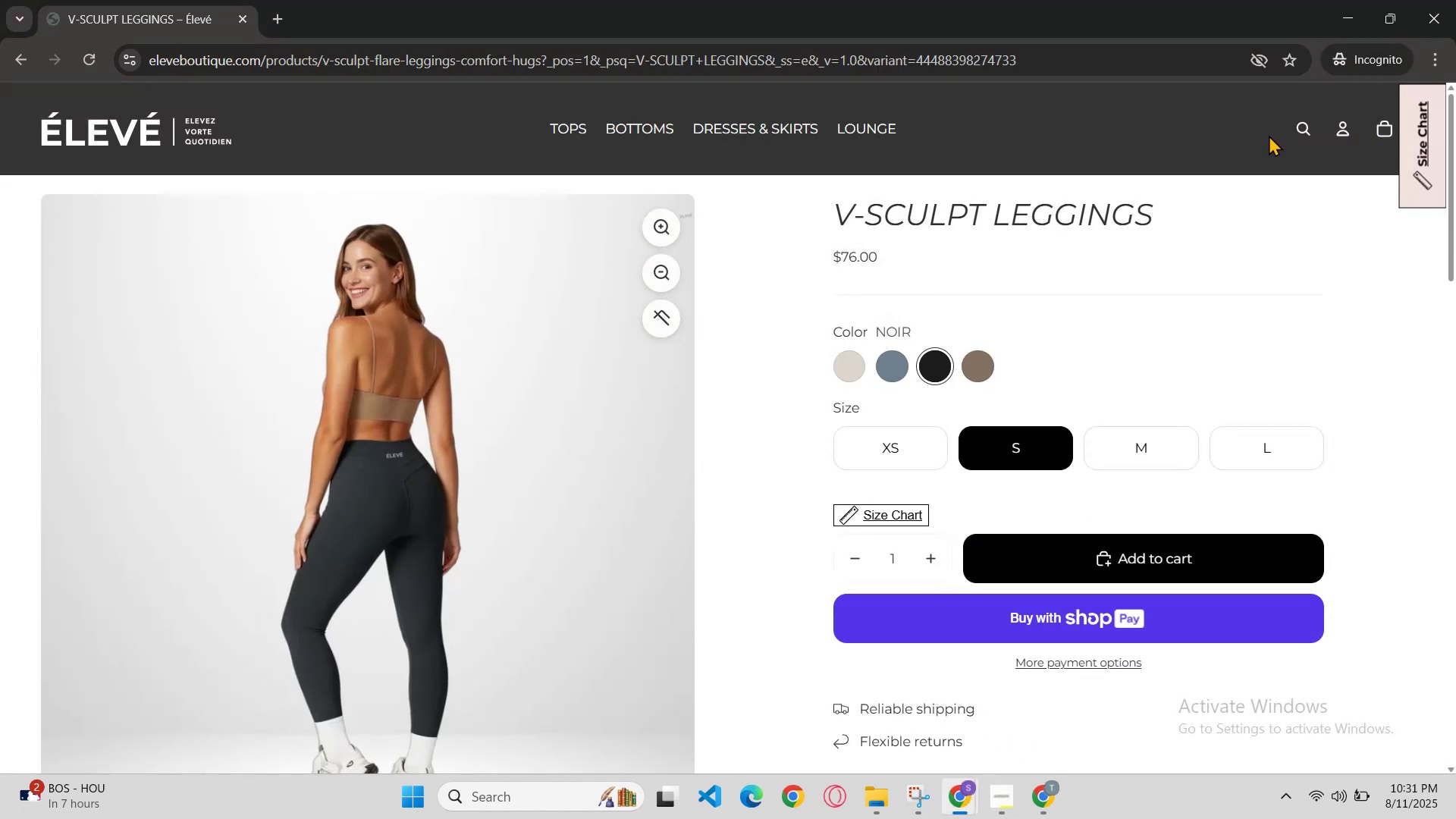 
left_click([1289, 127])
 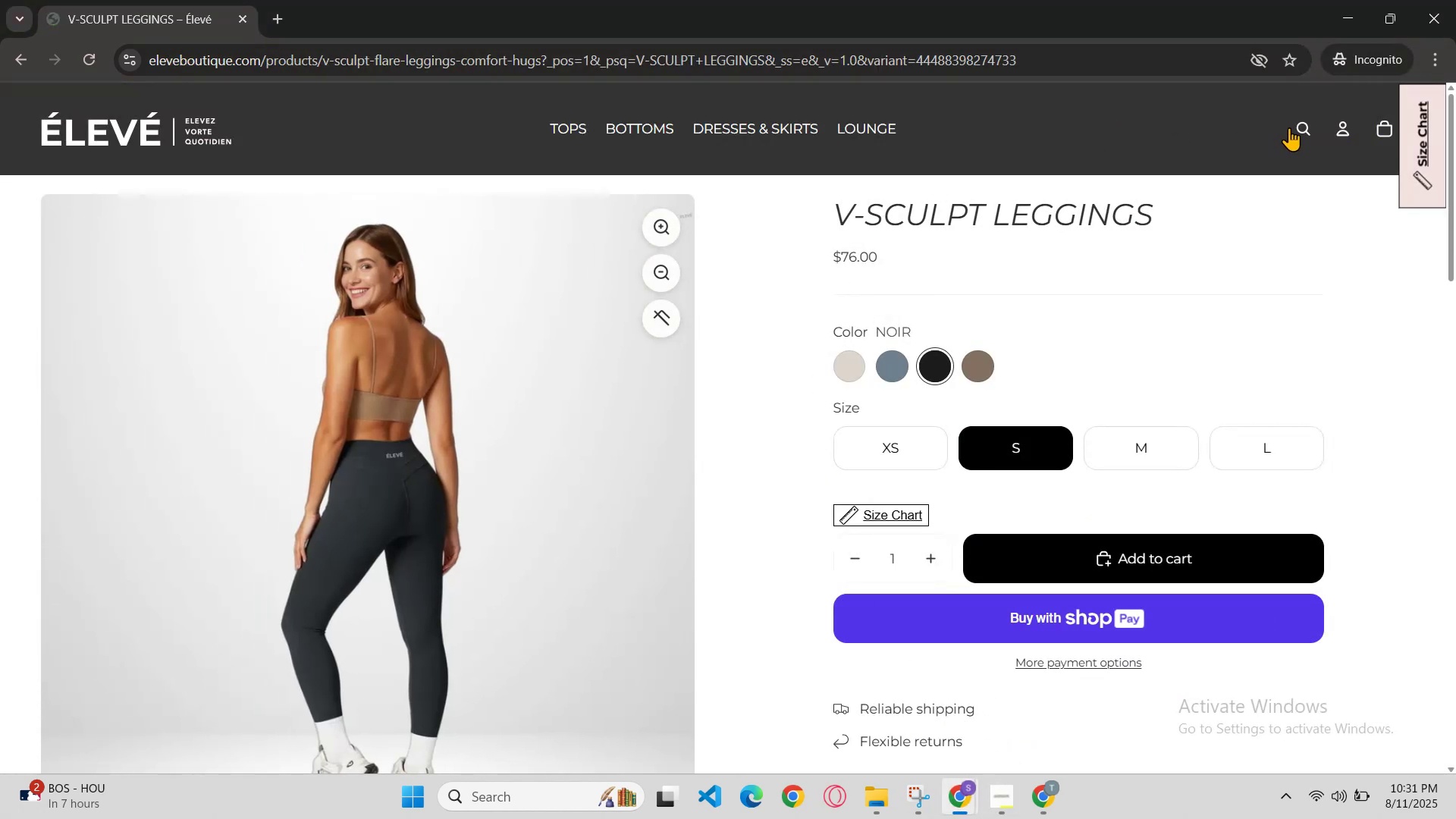 
key(Control+B)
 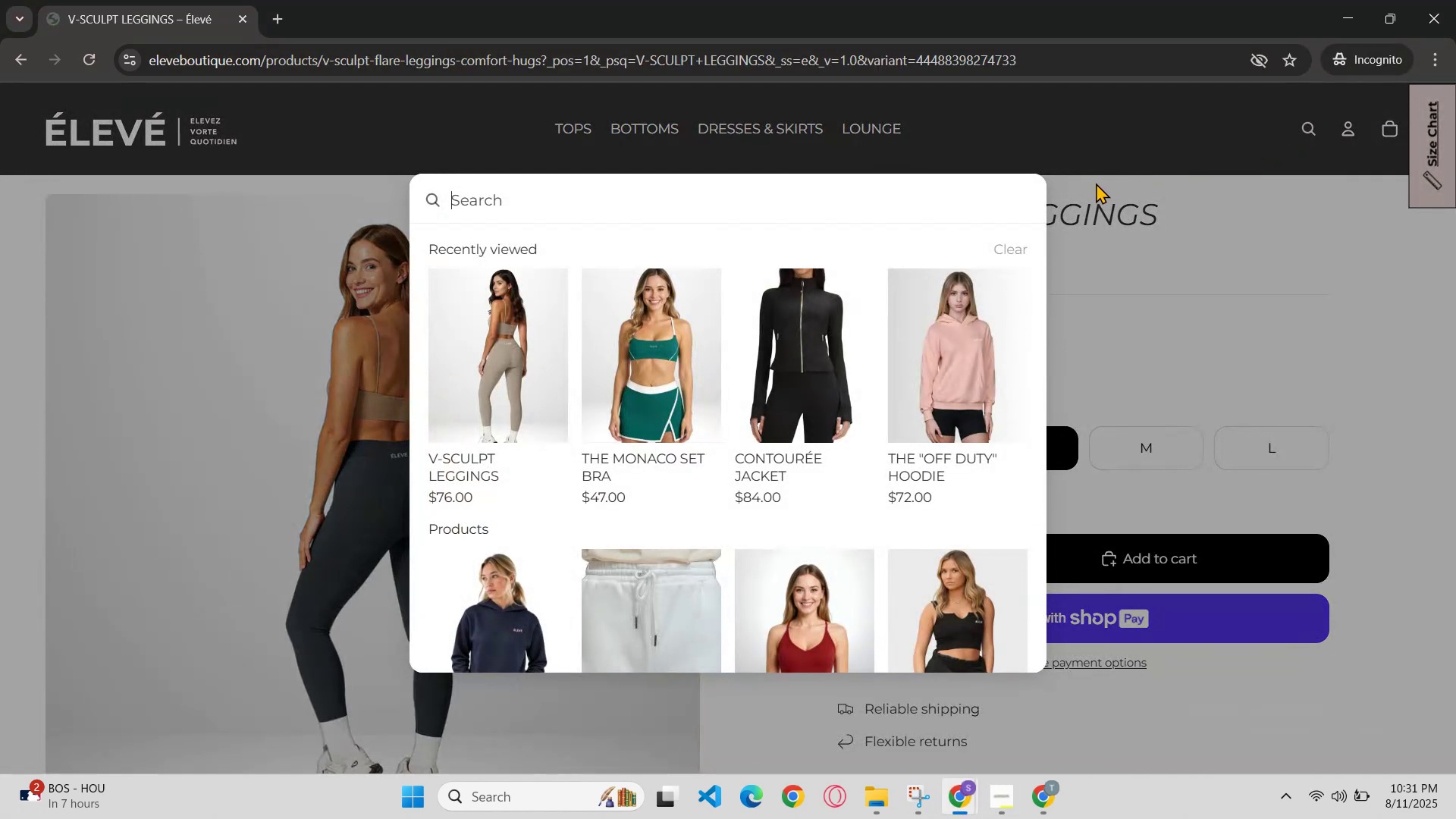 
key(Control+V)
 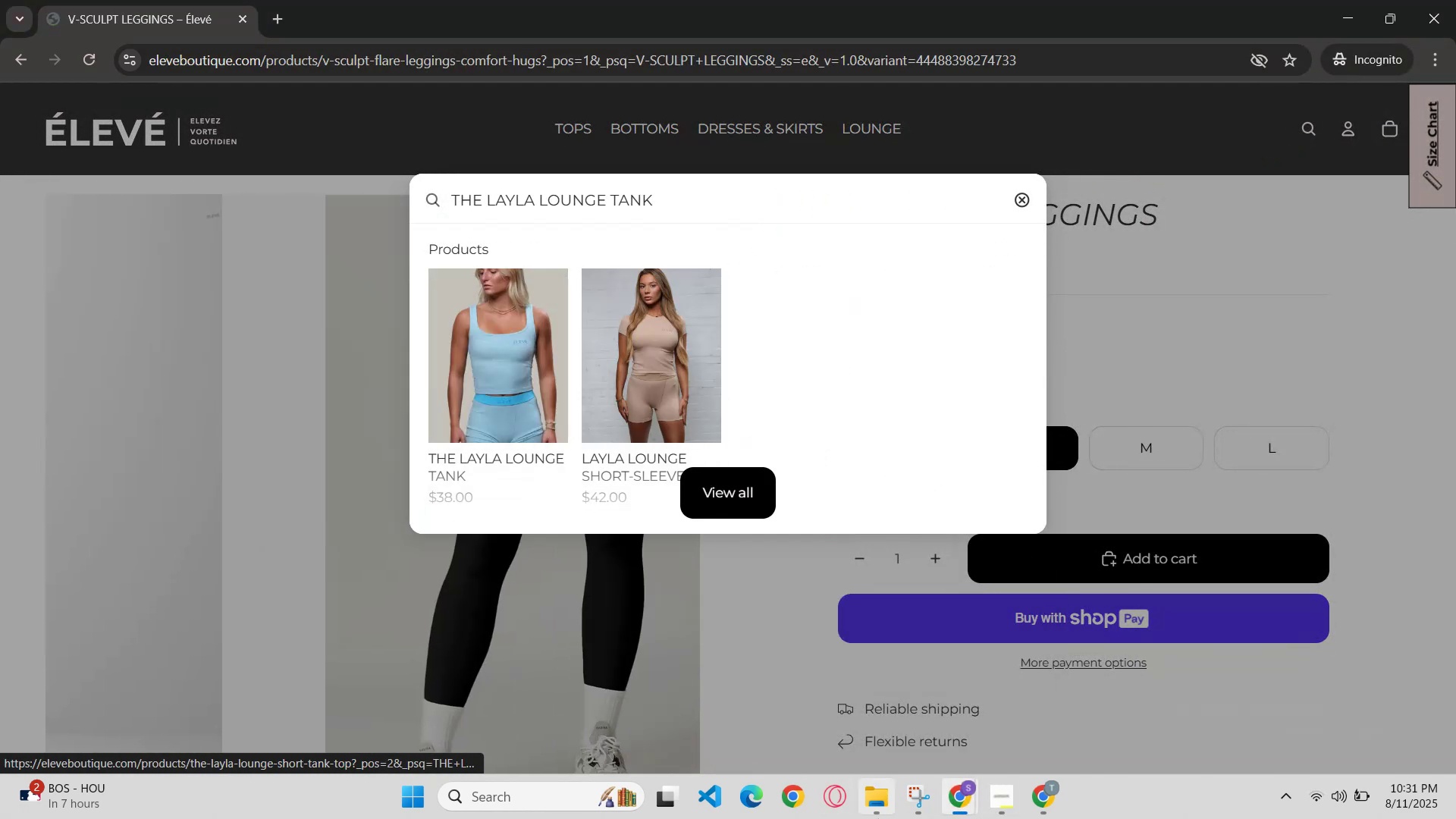 
left_click([948, 792])
 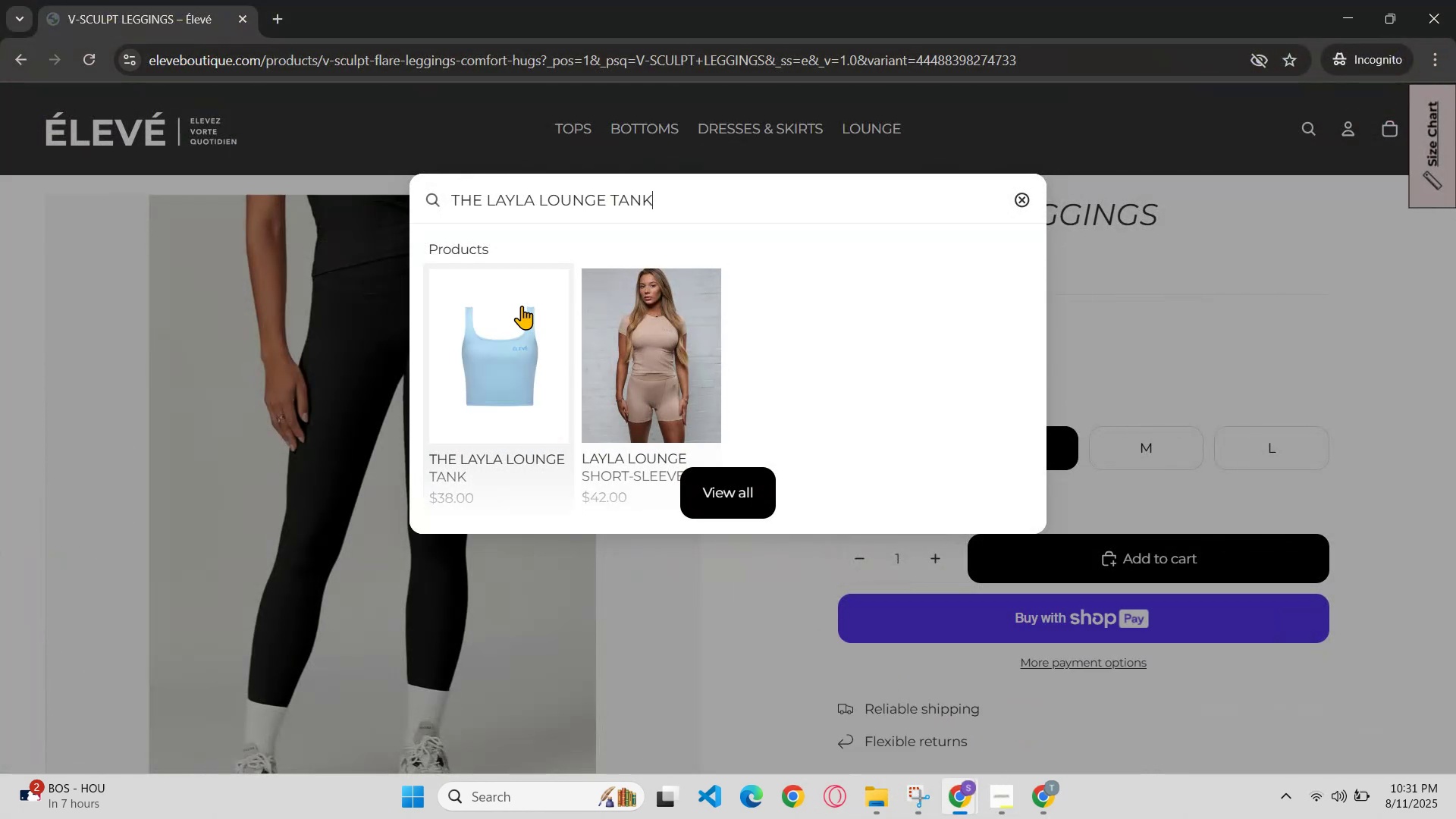 
left_click([512, 305])
 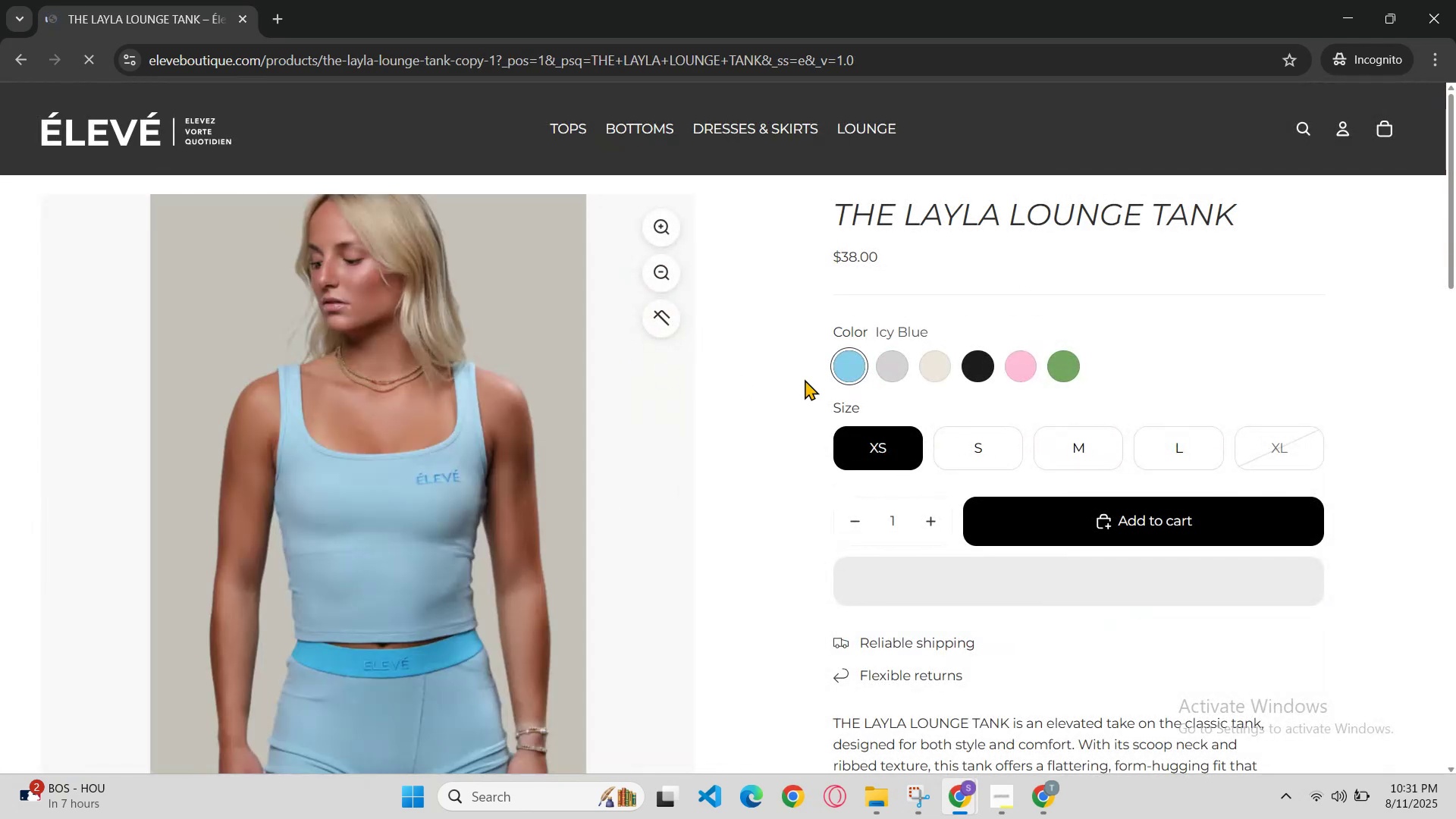 
left_click([899, 369])
 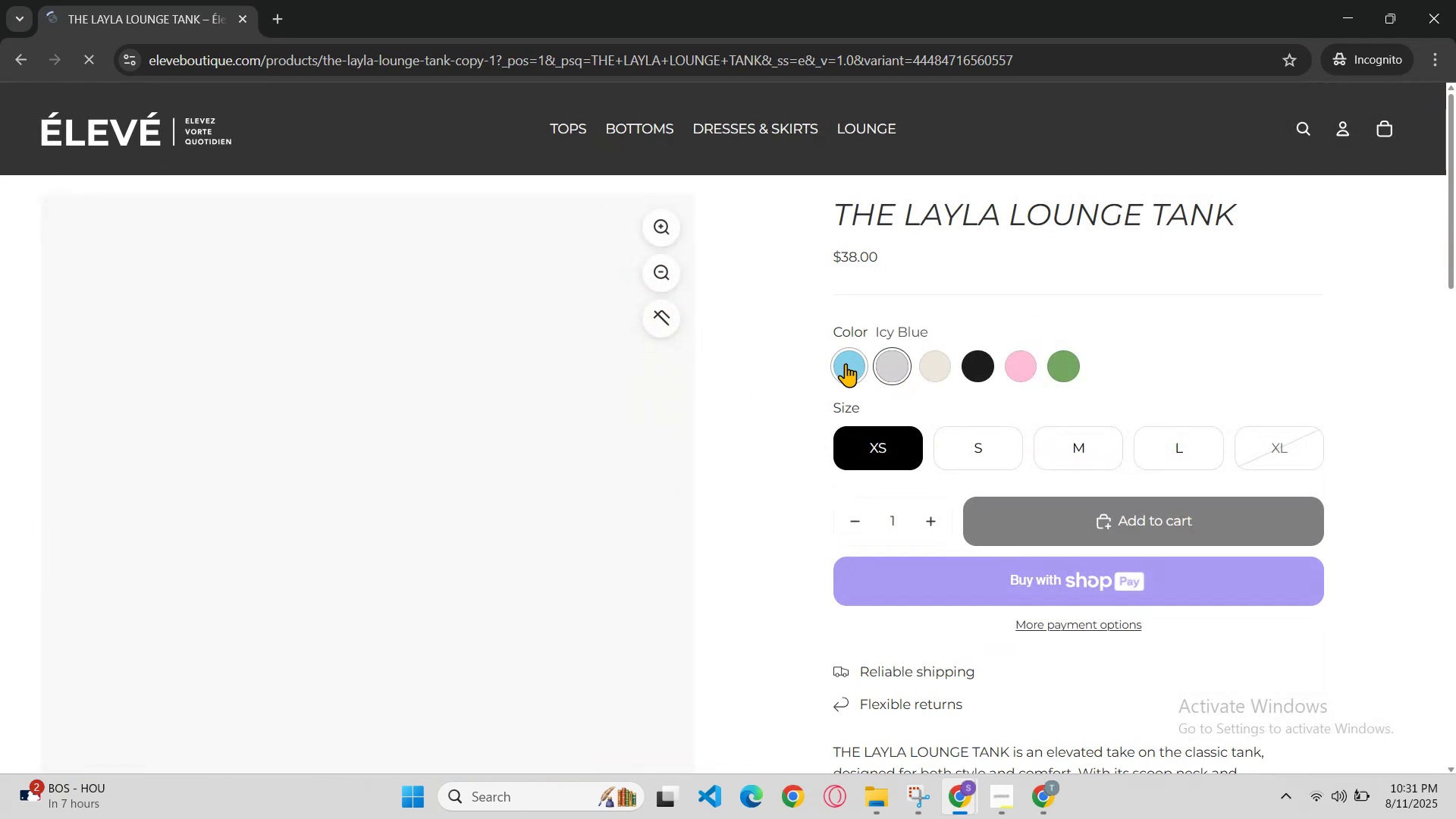 
left_click([845, 363])
 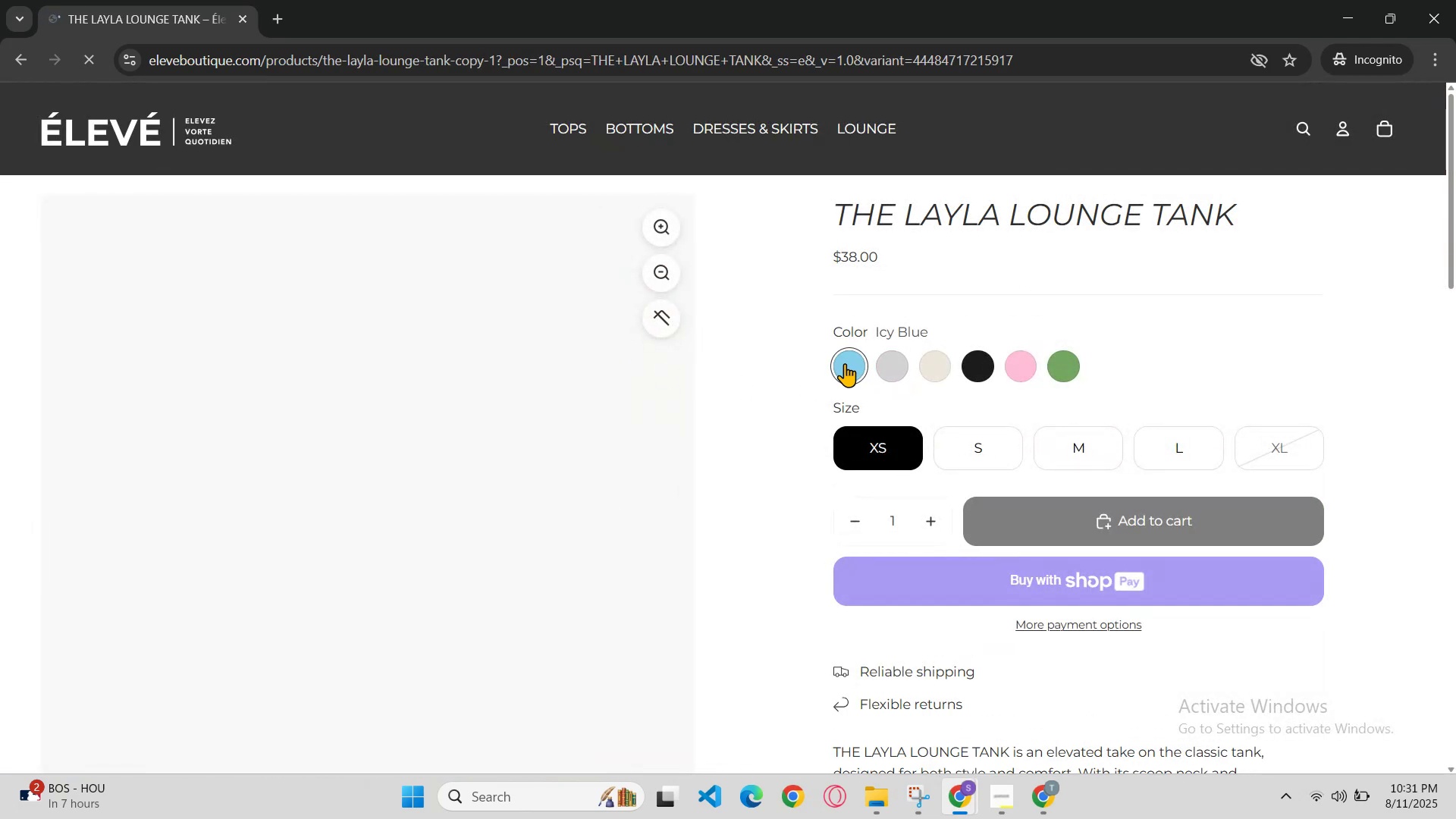 
scroll: coordinate [845, 364], scroll_direction: down, amount: 2.0
 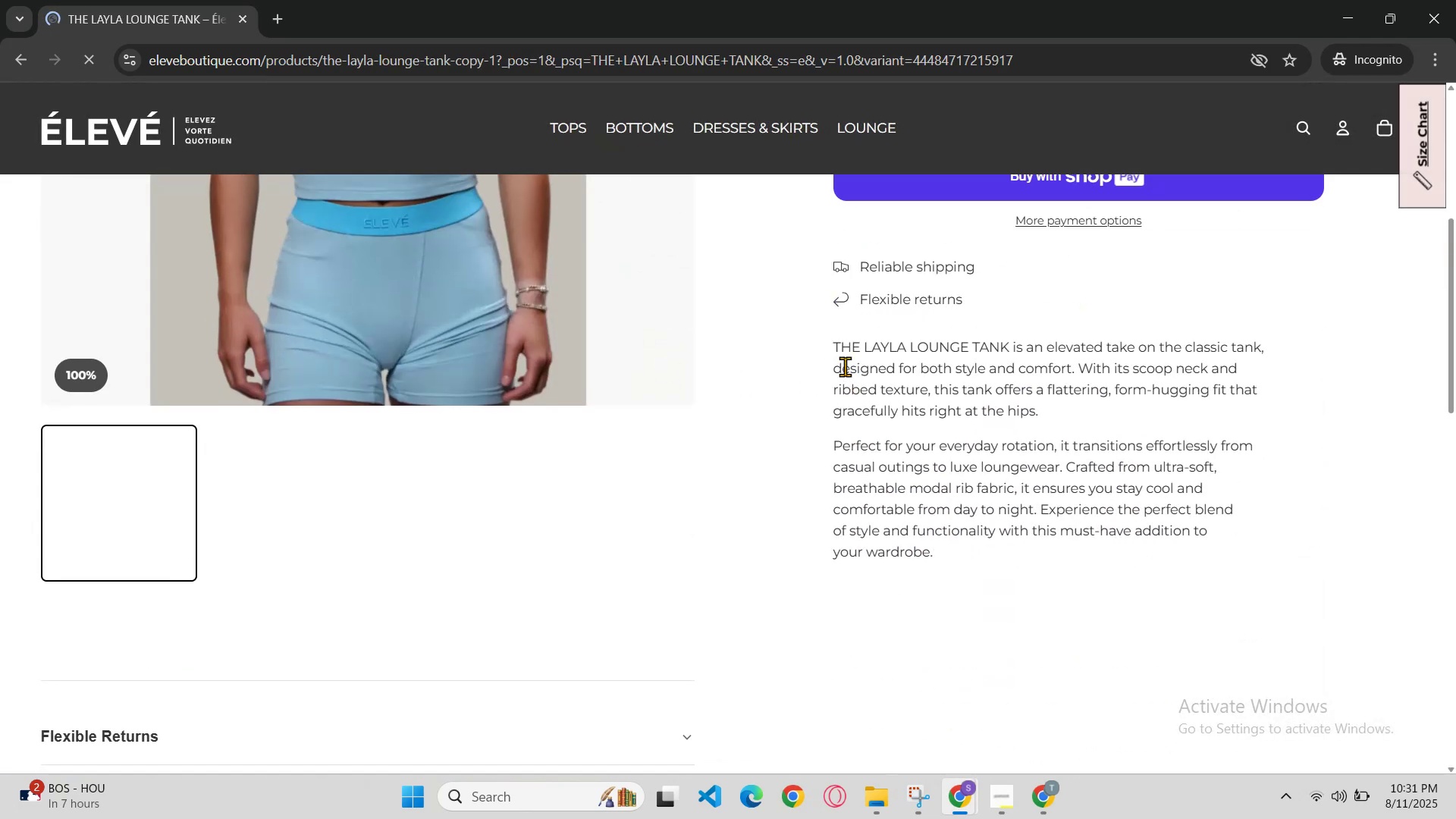 
scroll: coordinate [846, 372], scroll_direction: up, amount: 2.0
 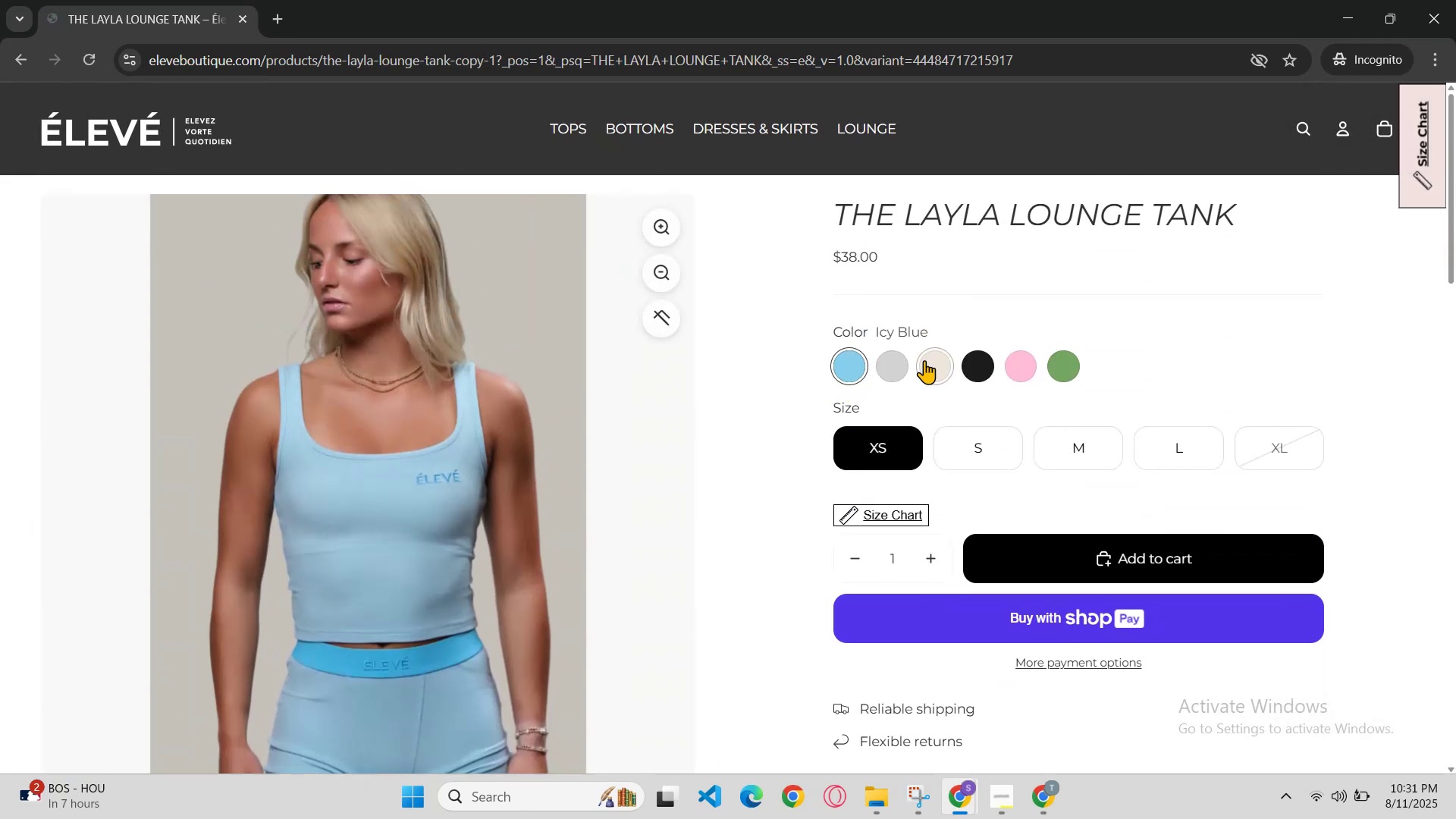 
left_click([928, 360])
 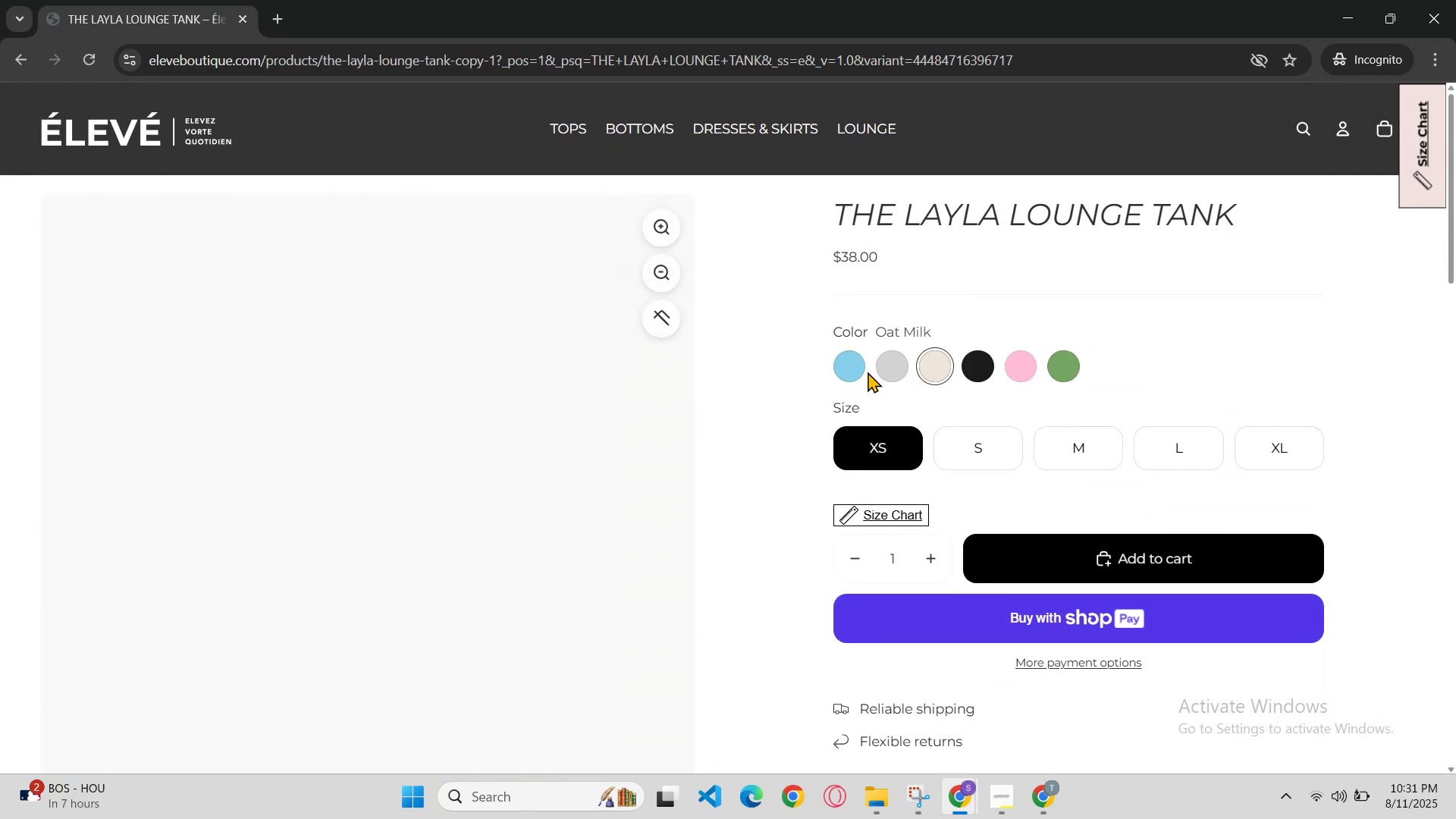 
left_click([843, 371])
 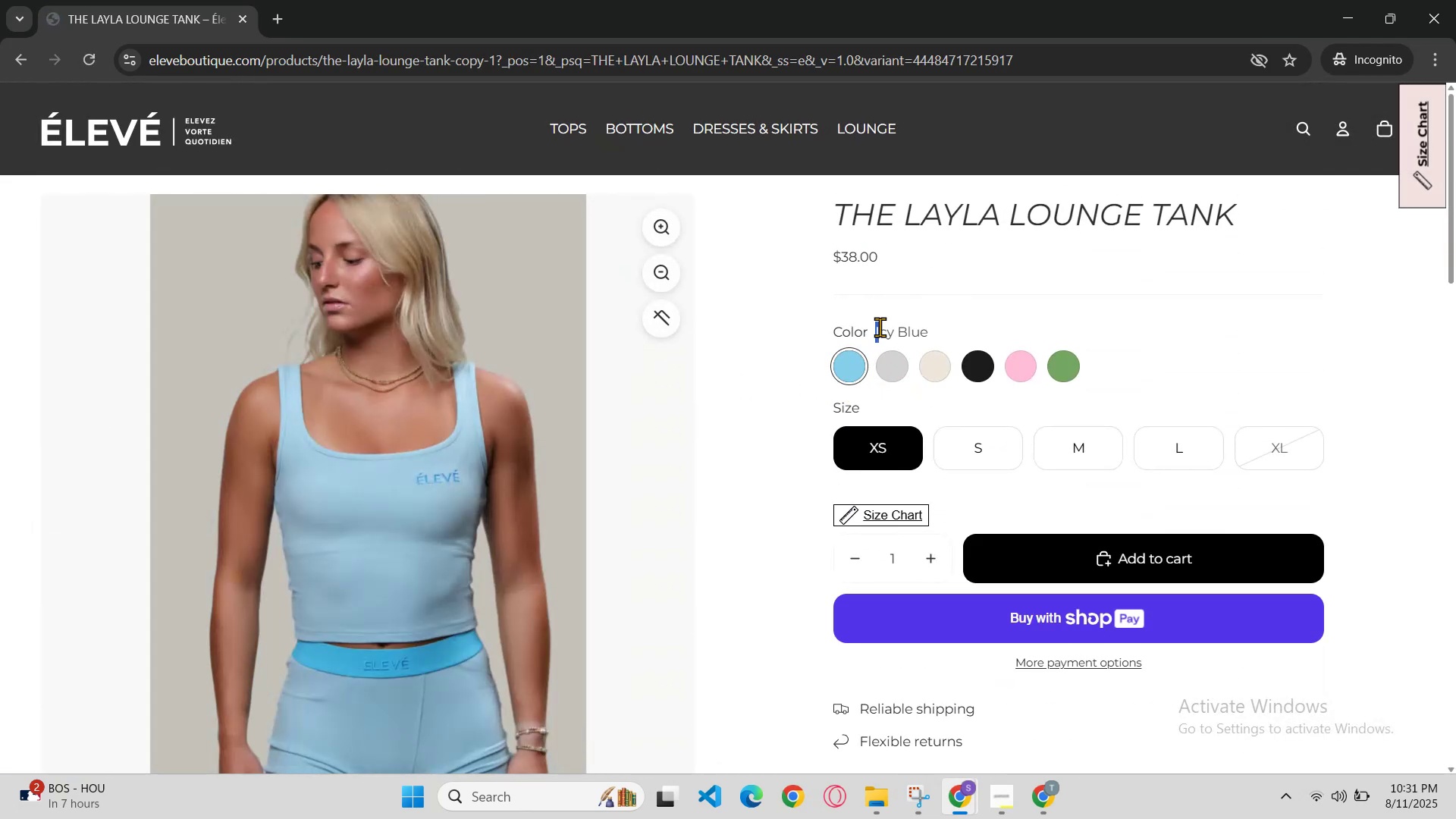 
key(Control+C)
 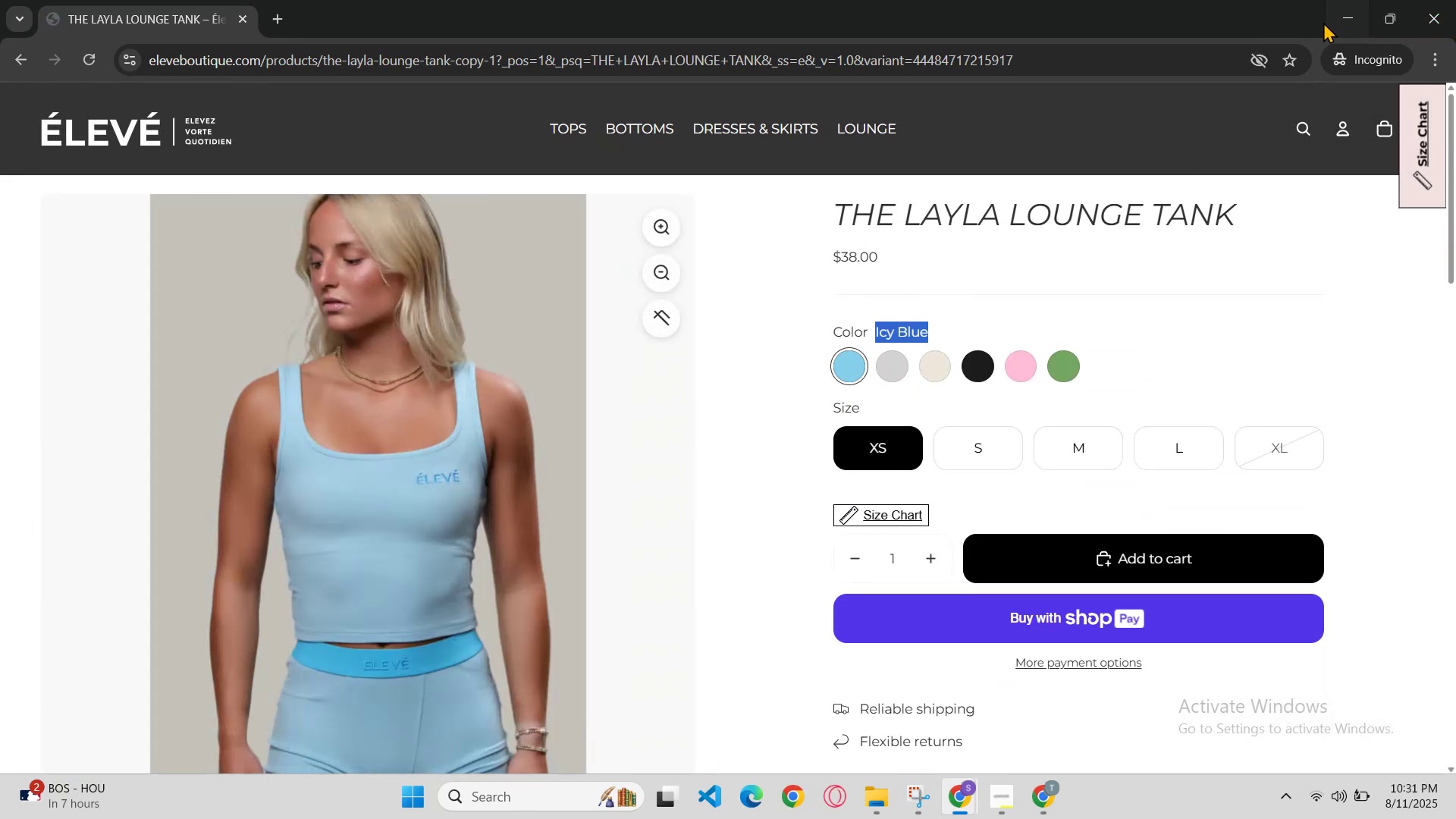 
double_click([1334, 18])
 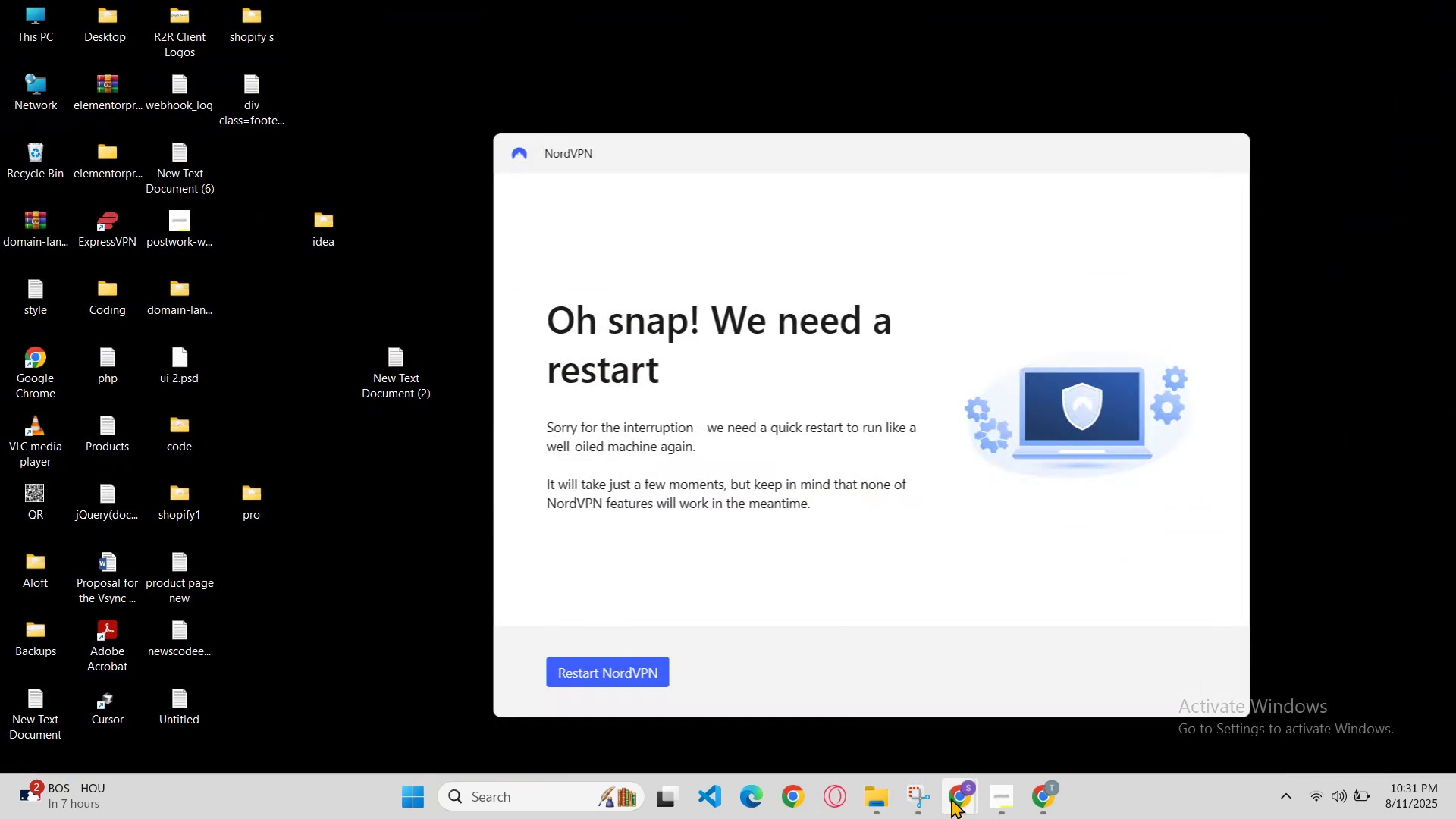 
left_click([773, 728])
 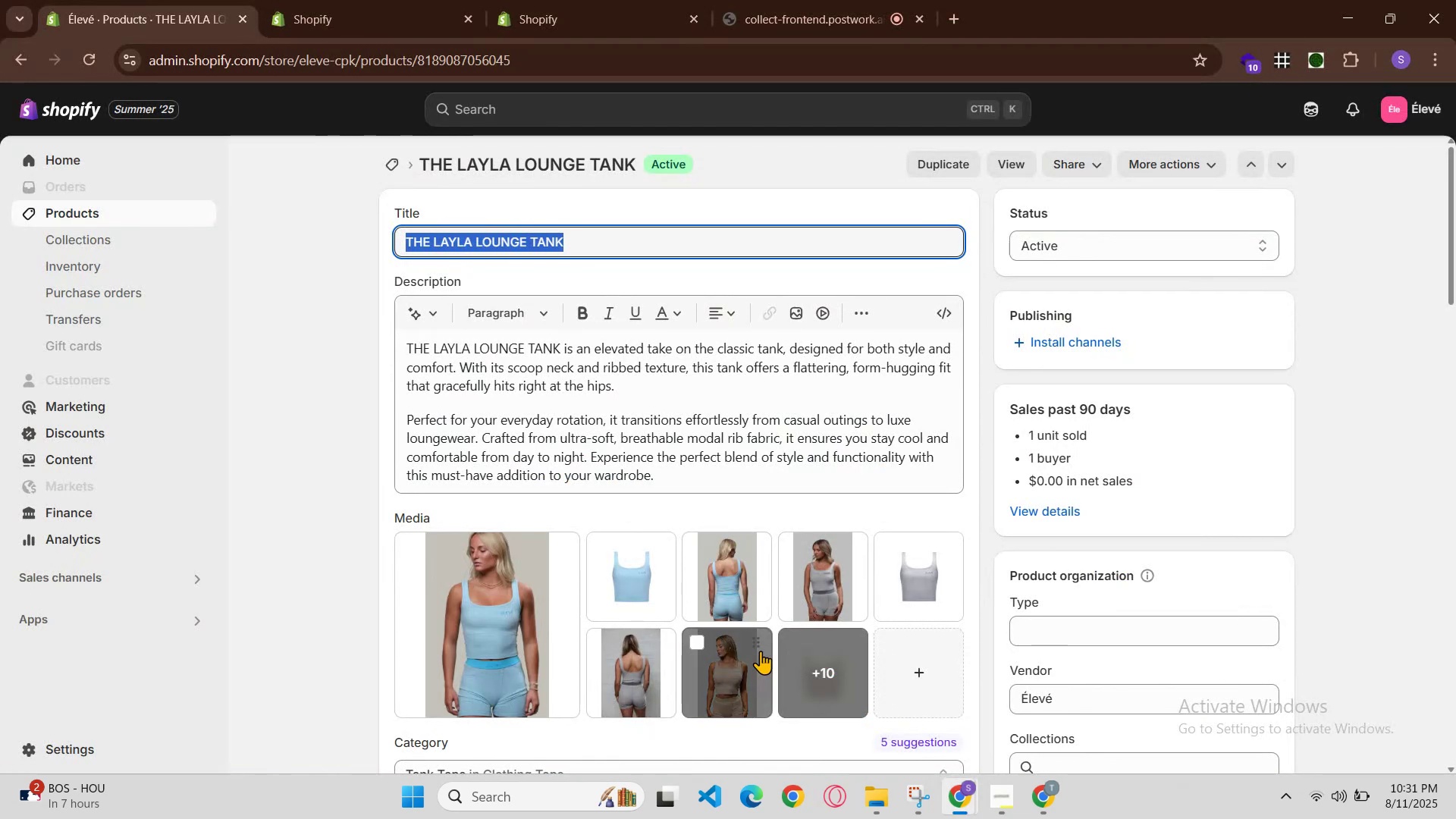 
left_click([645, 586])
 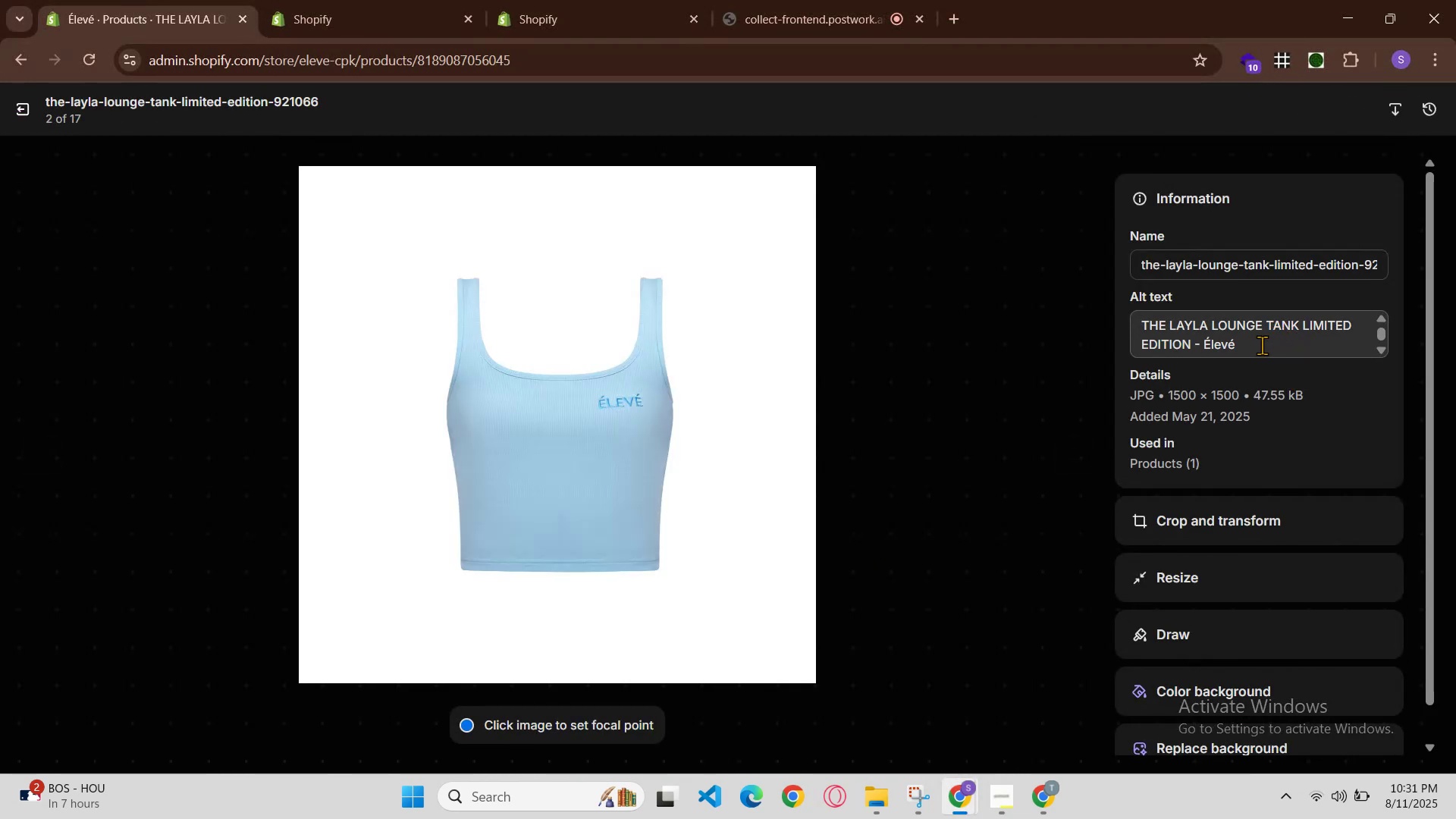 
left_click([1200, 346])
 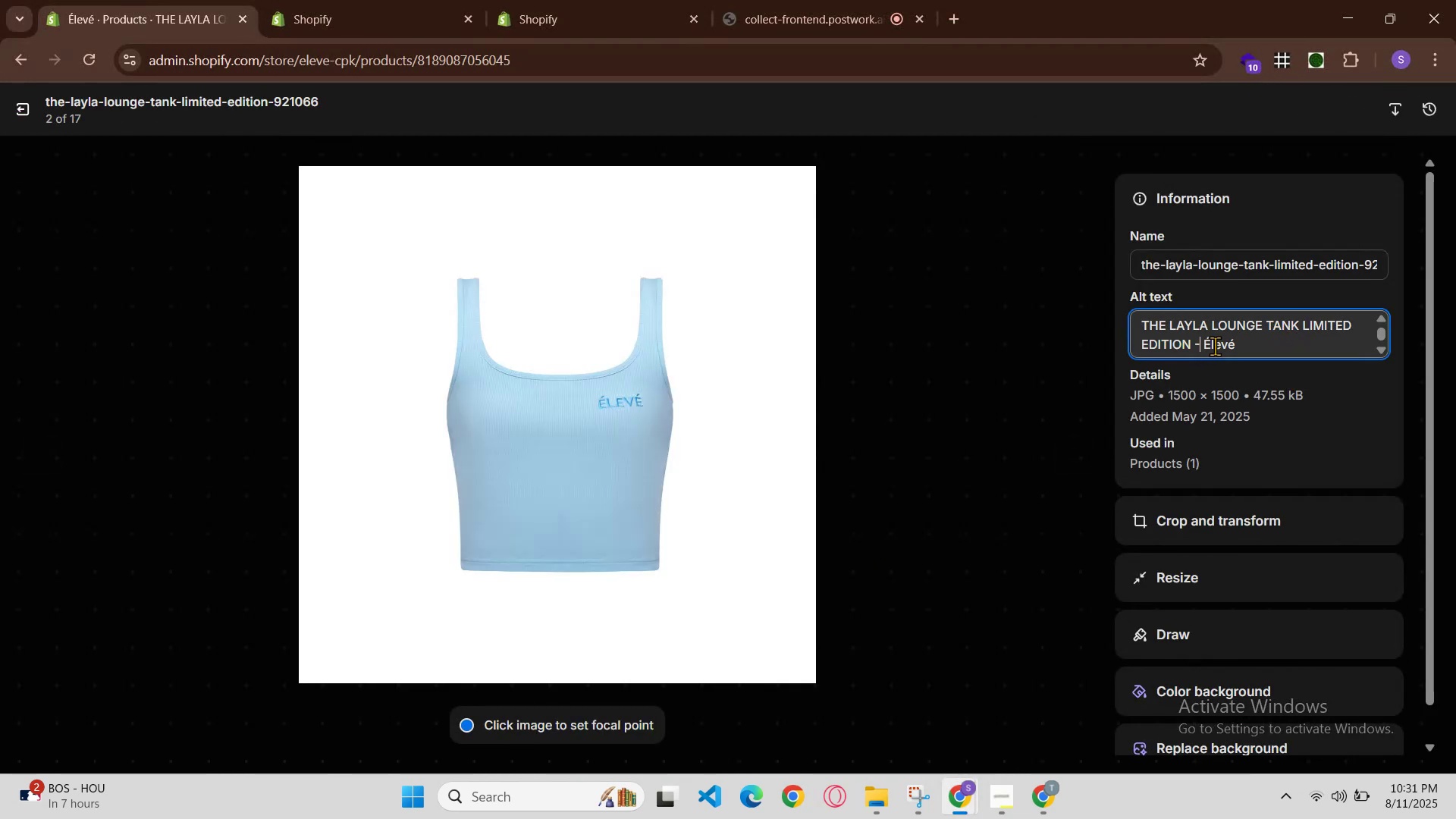 
key(Space)
 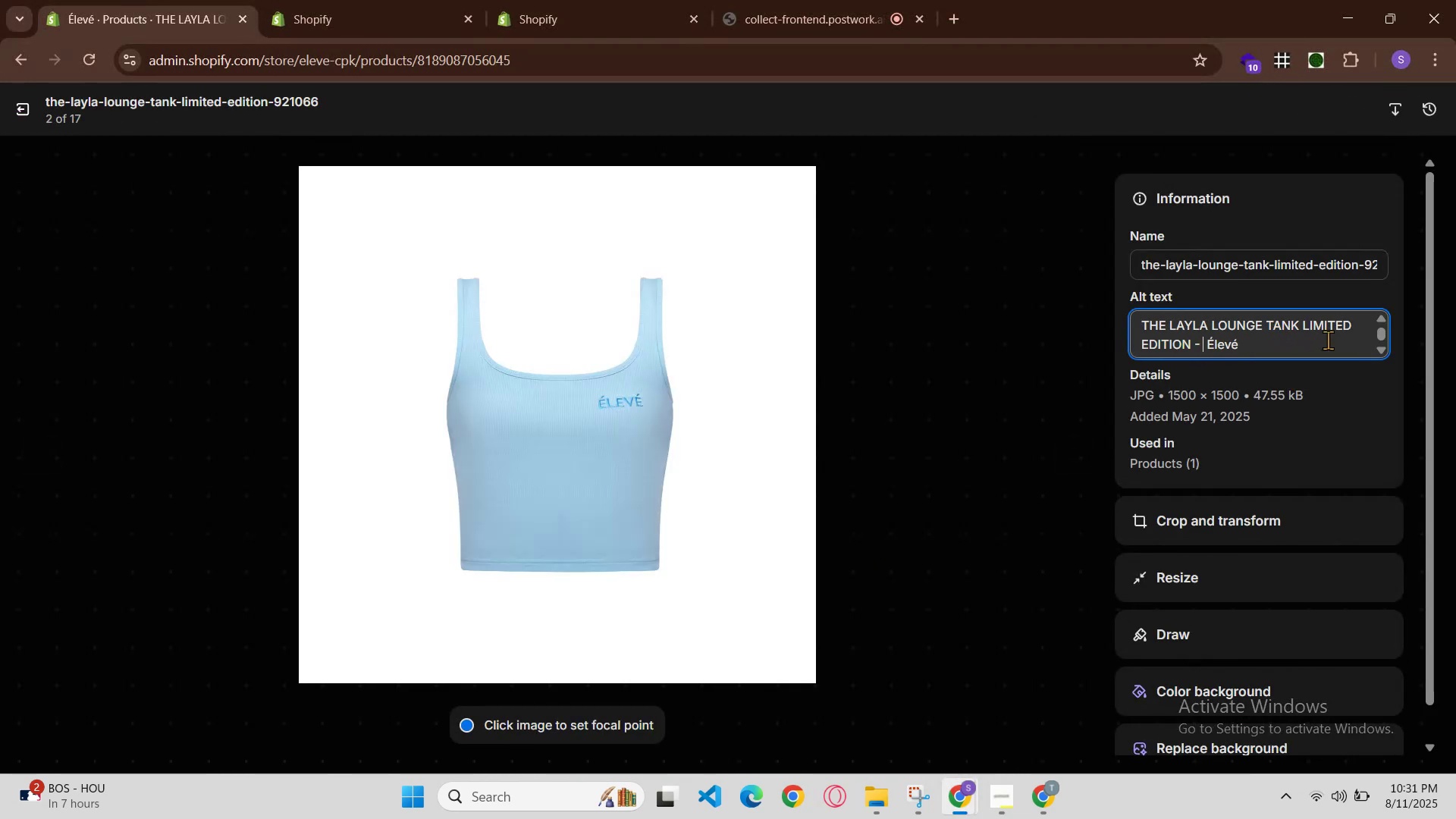 
key(Control+V)
 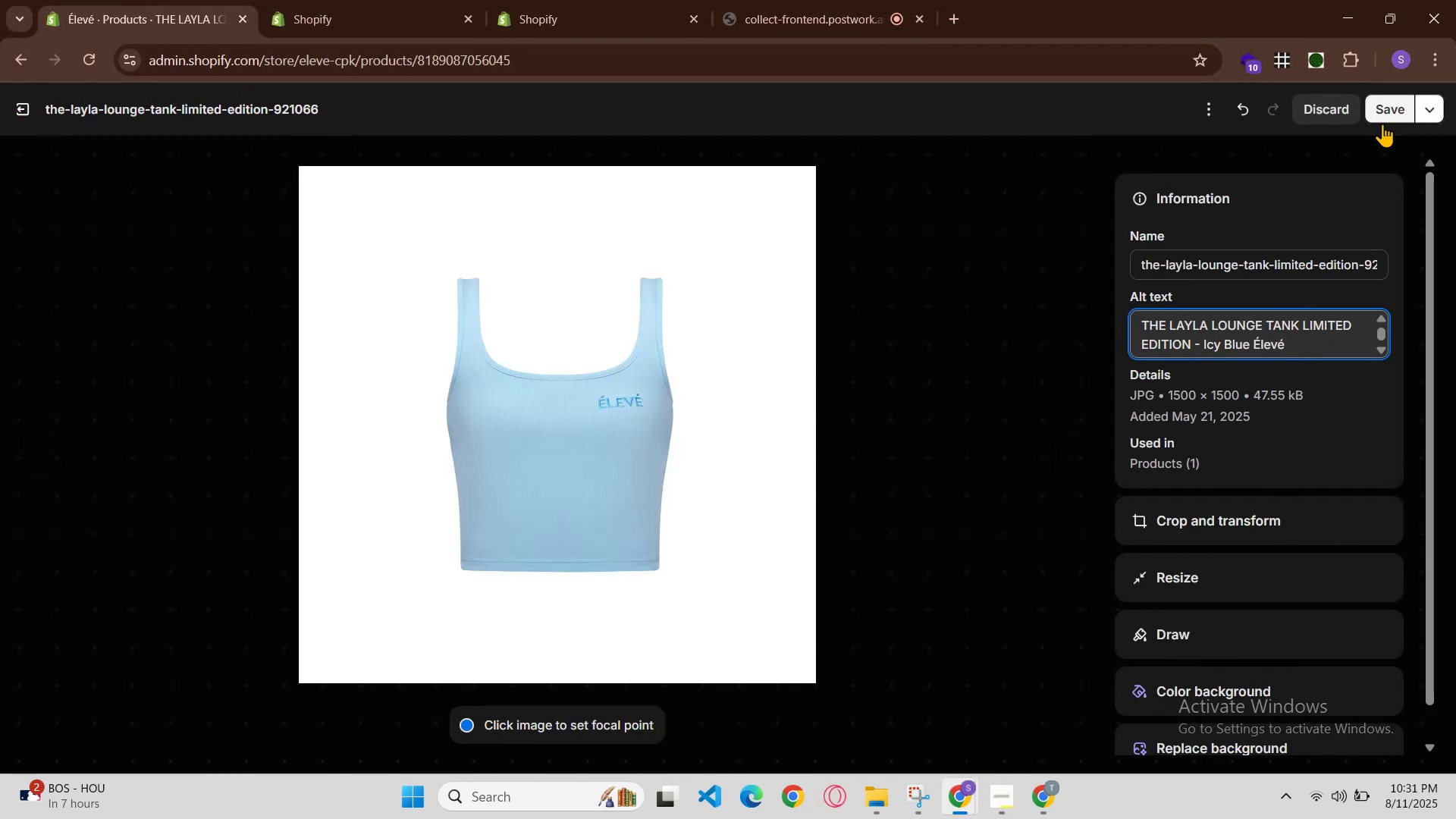 
left_click([1382, 115])
 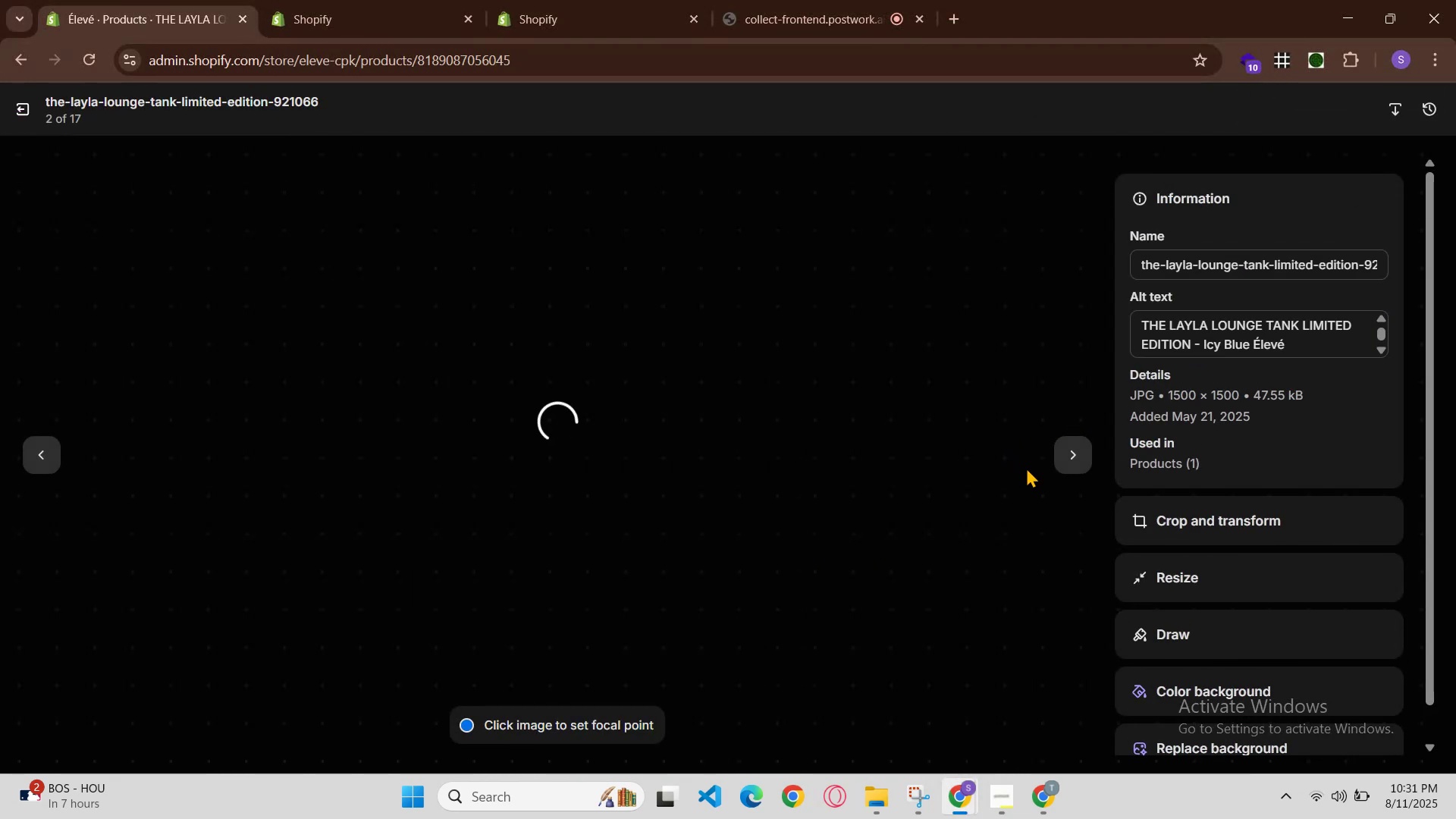 
left_click([1081, 439])
 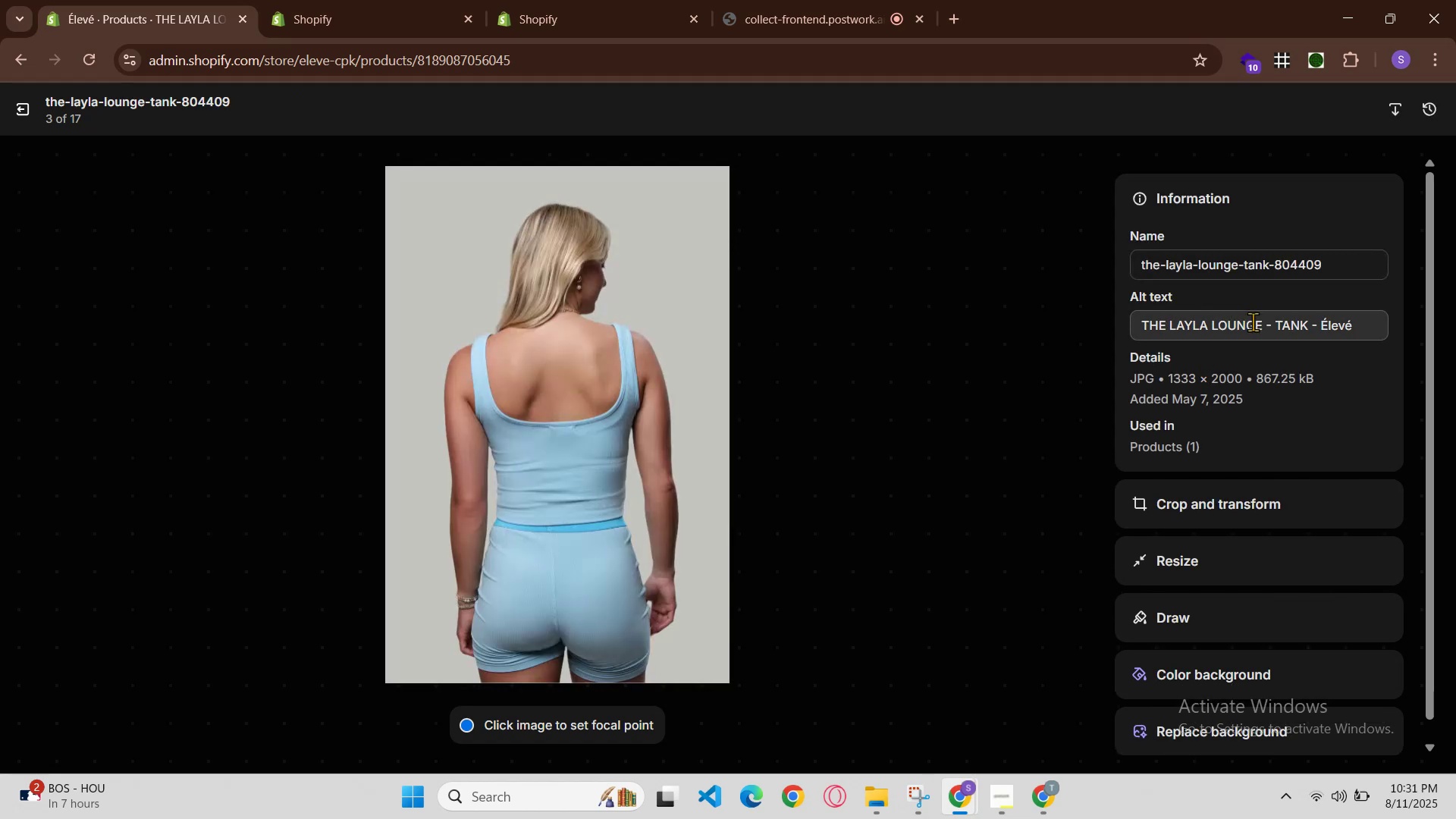 
left_click([1318, 326])
 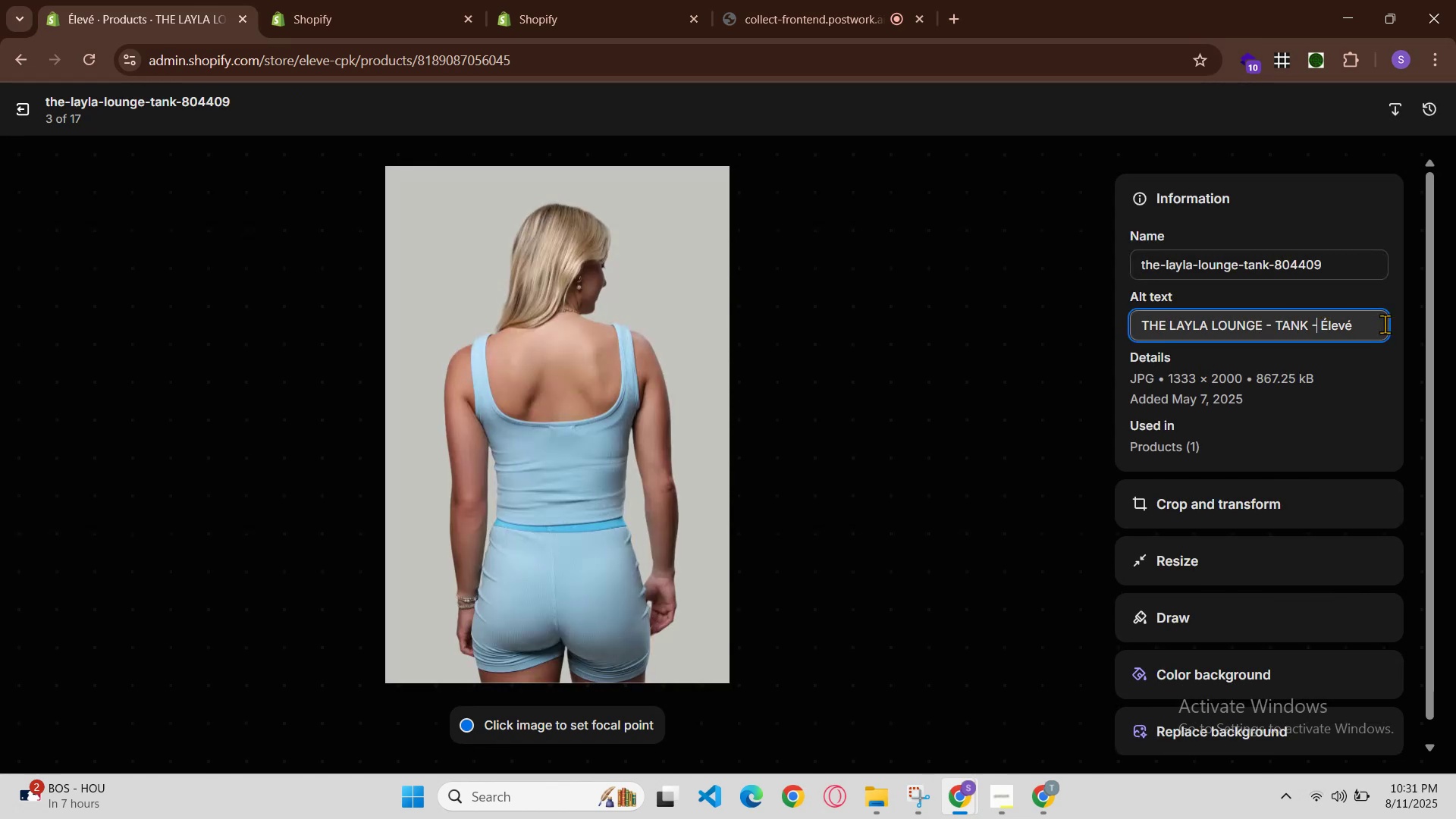 
key(Space)
 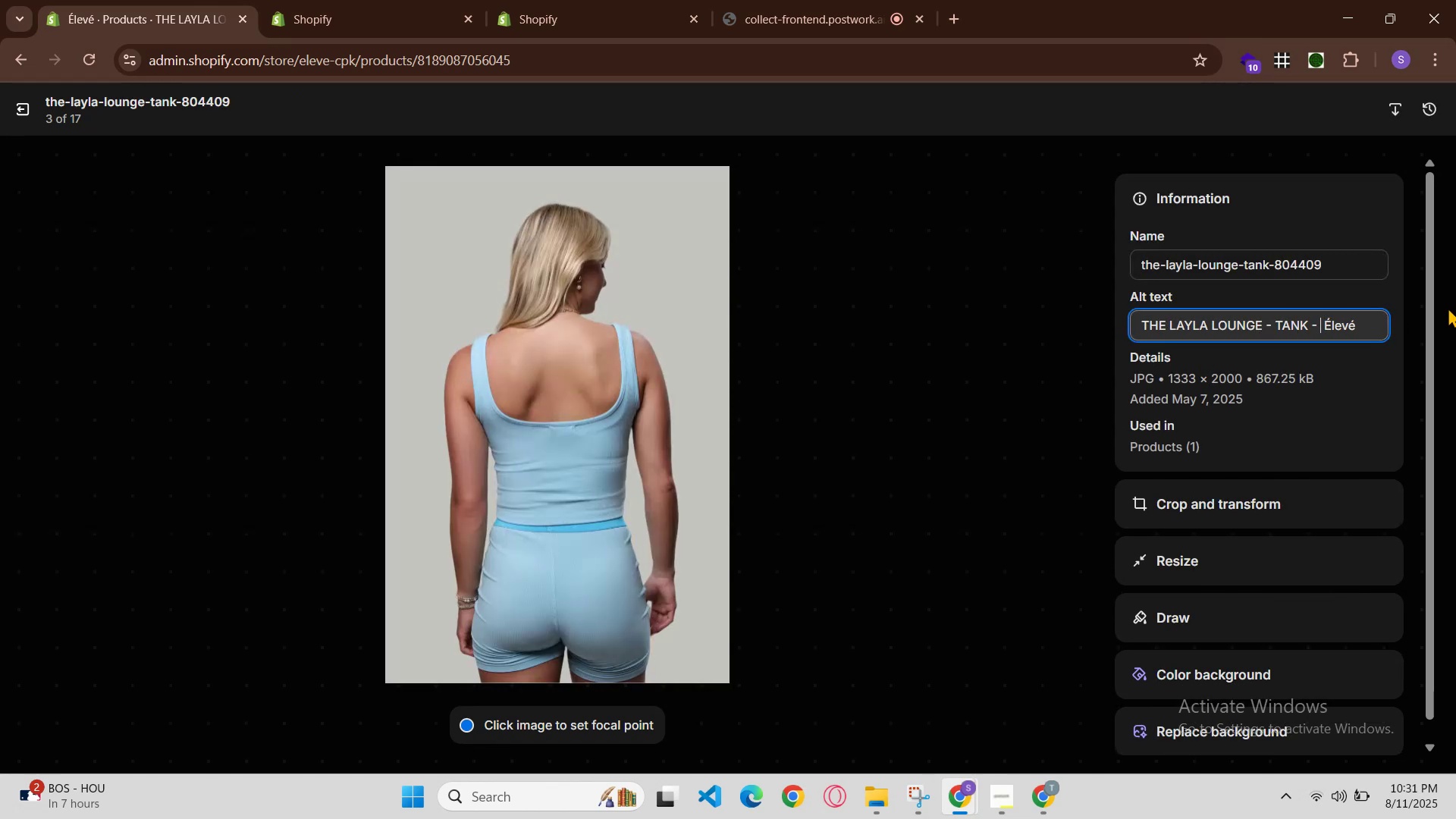 
key(Control+V)
 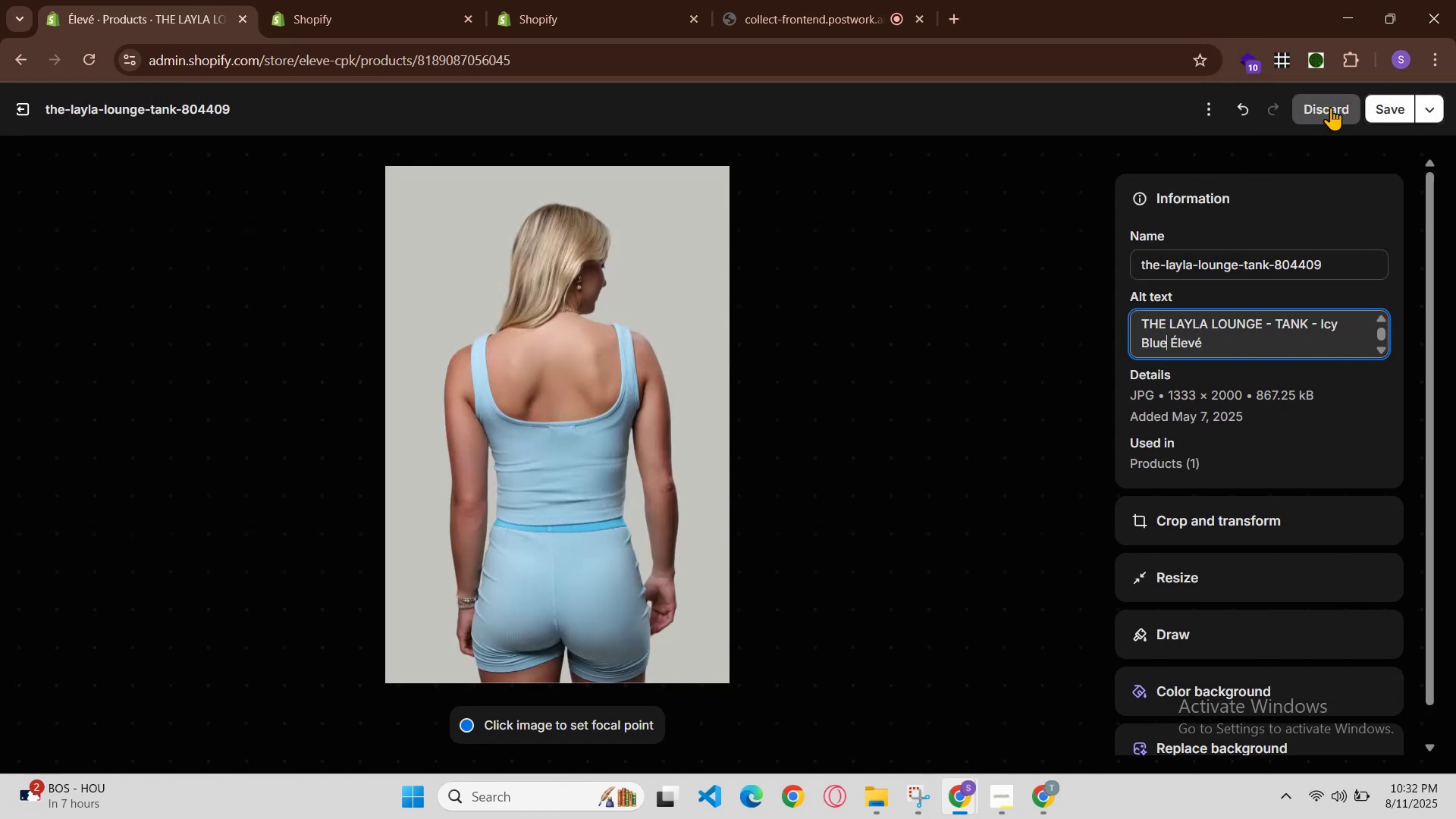 
left_click([1373, 106])
 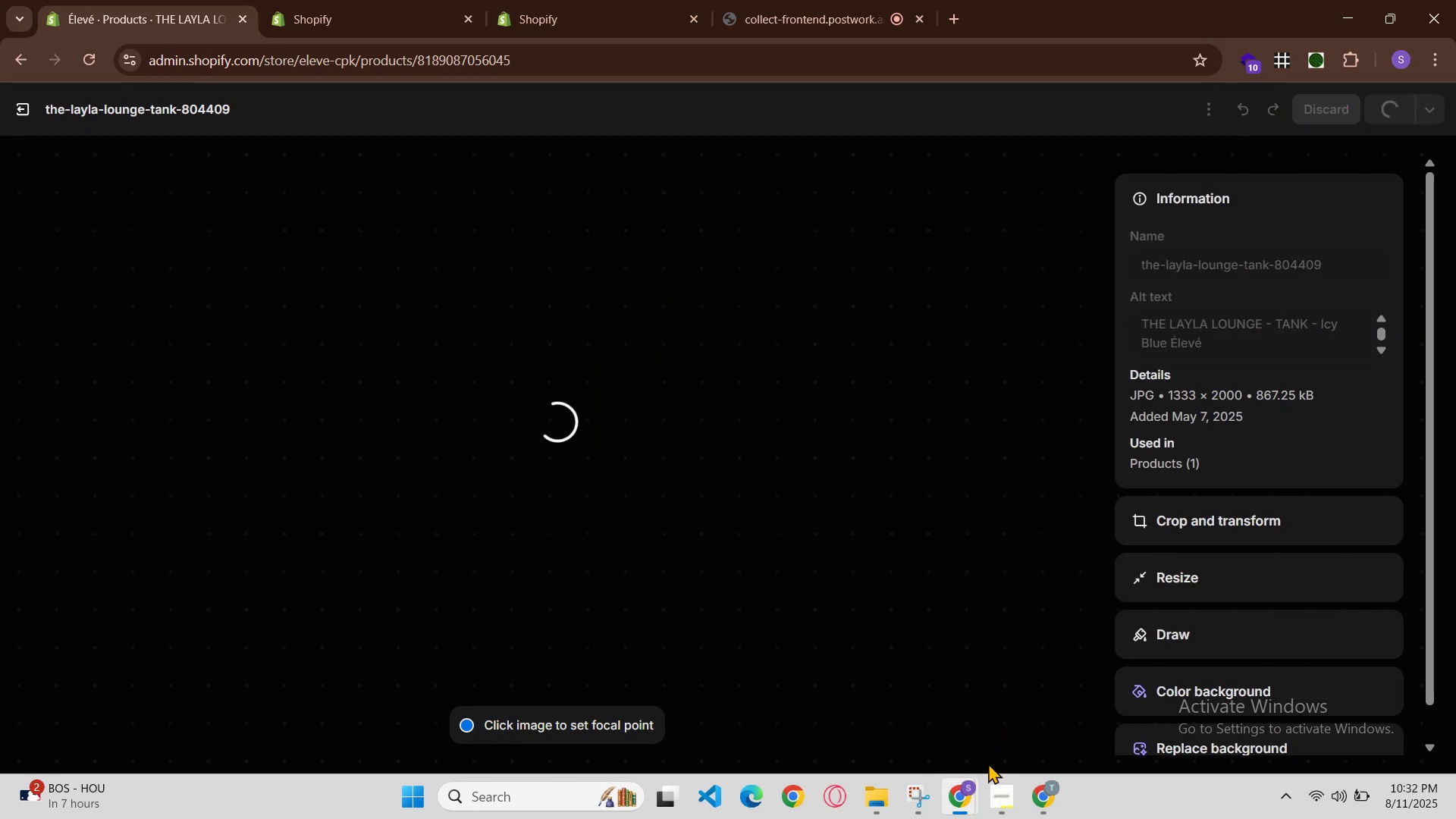 
left_click([969, 787])
 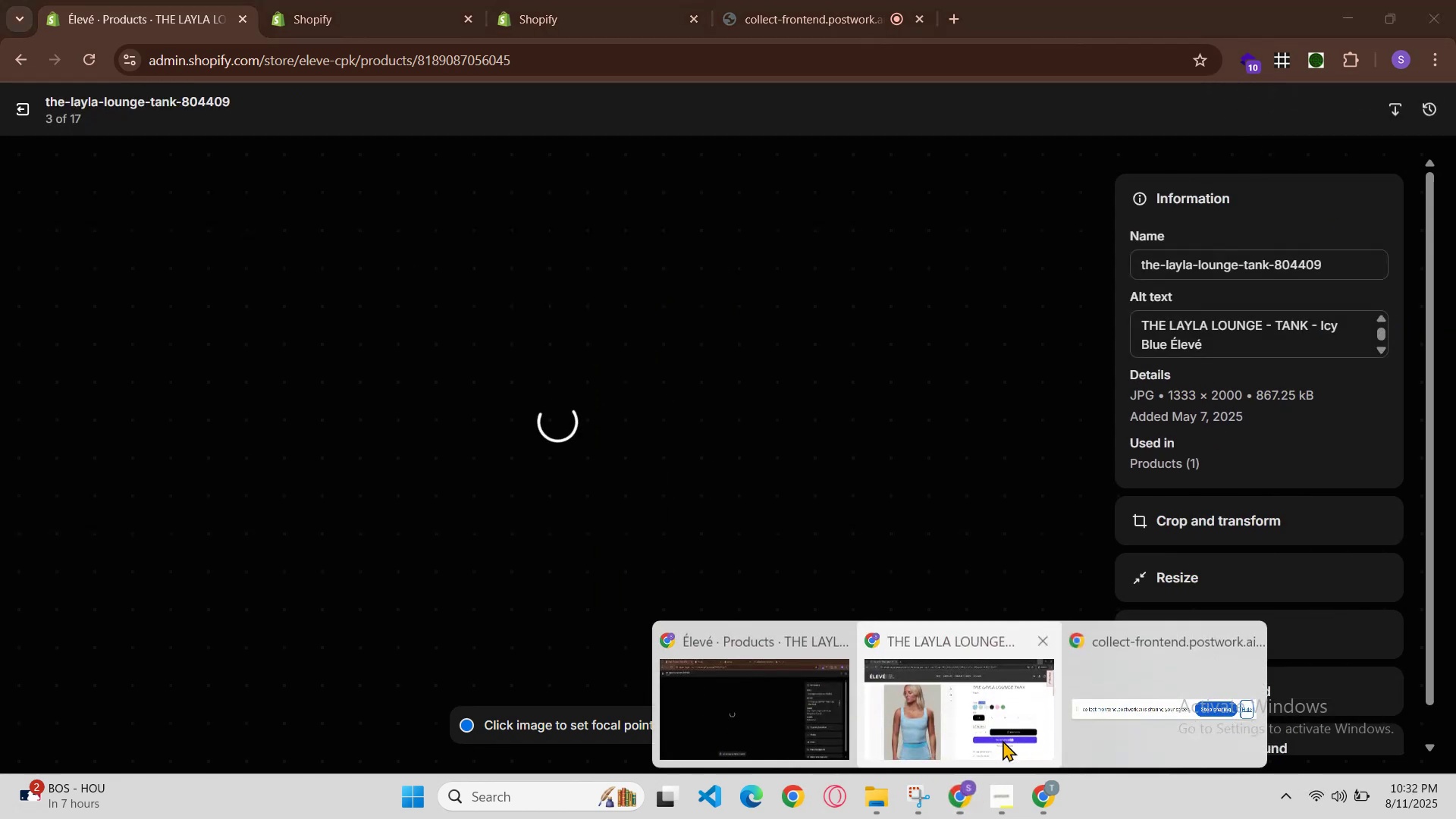 
left_click([1003, 725])
 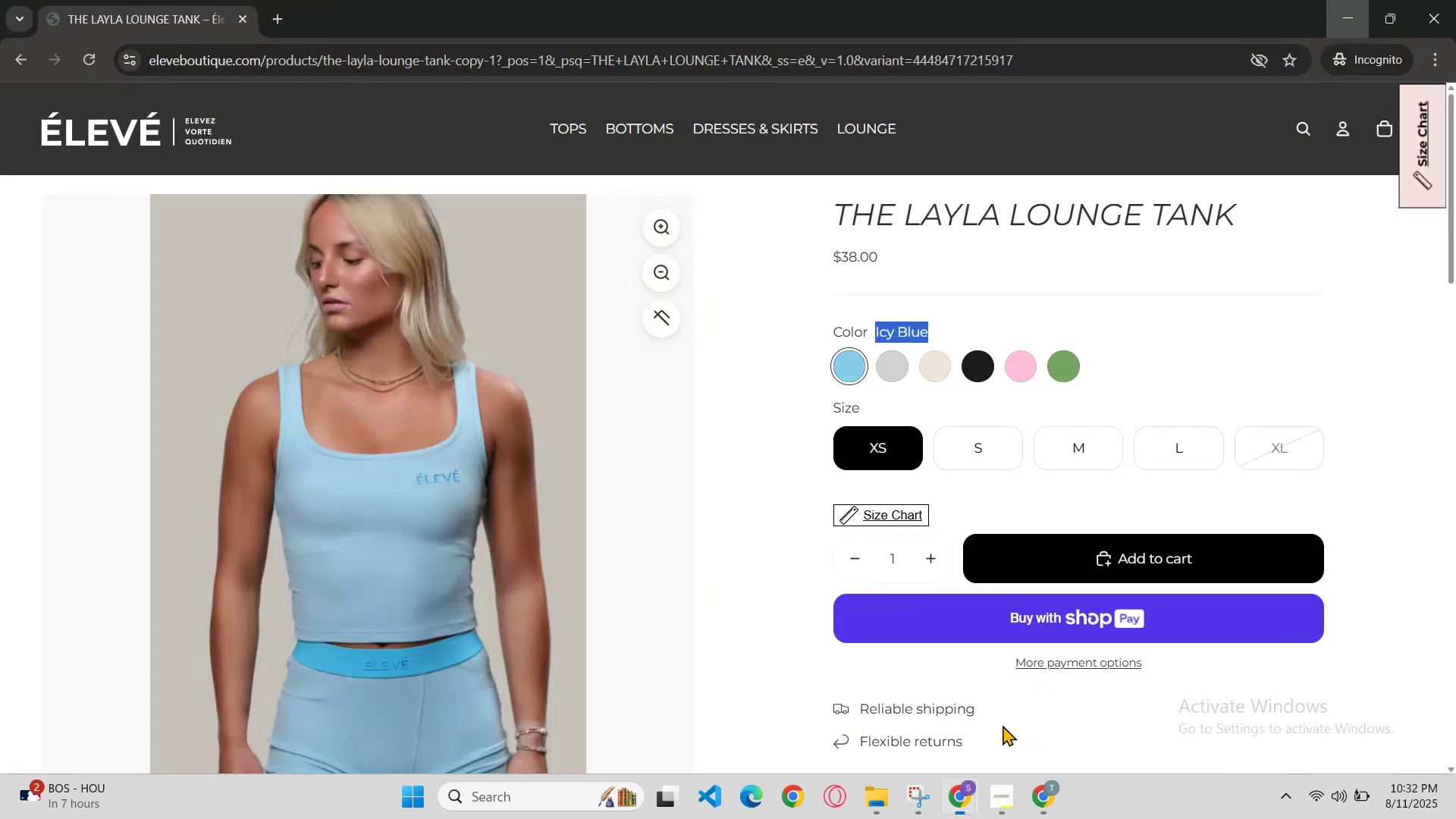 
key(Control+T)
 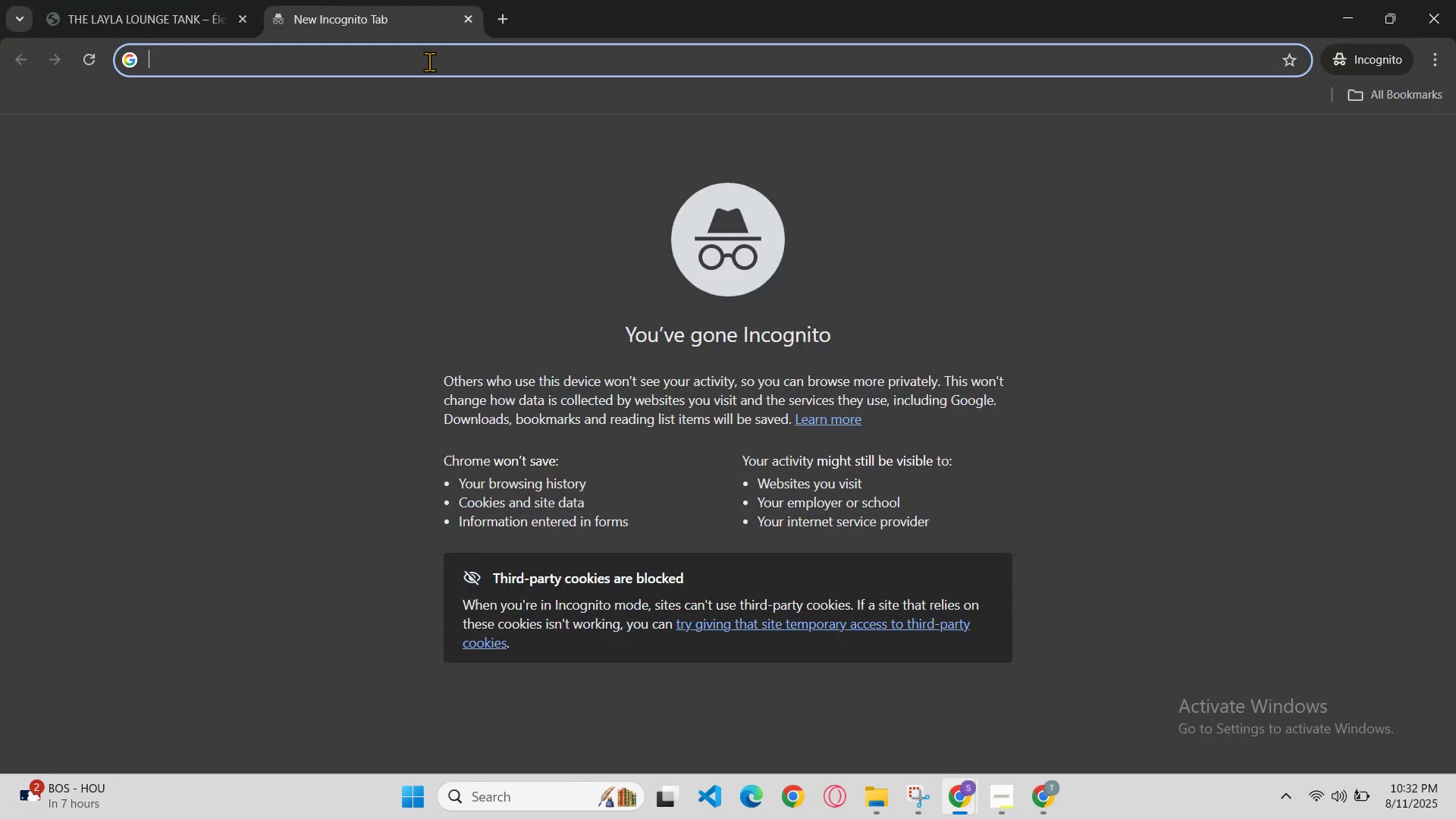 
key(Control+T)
 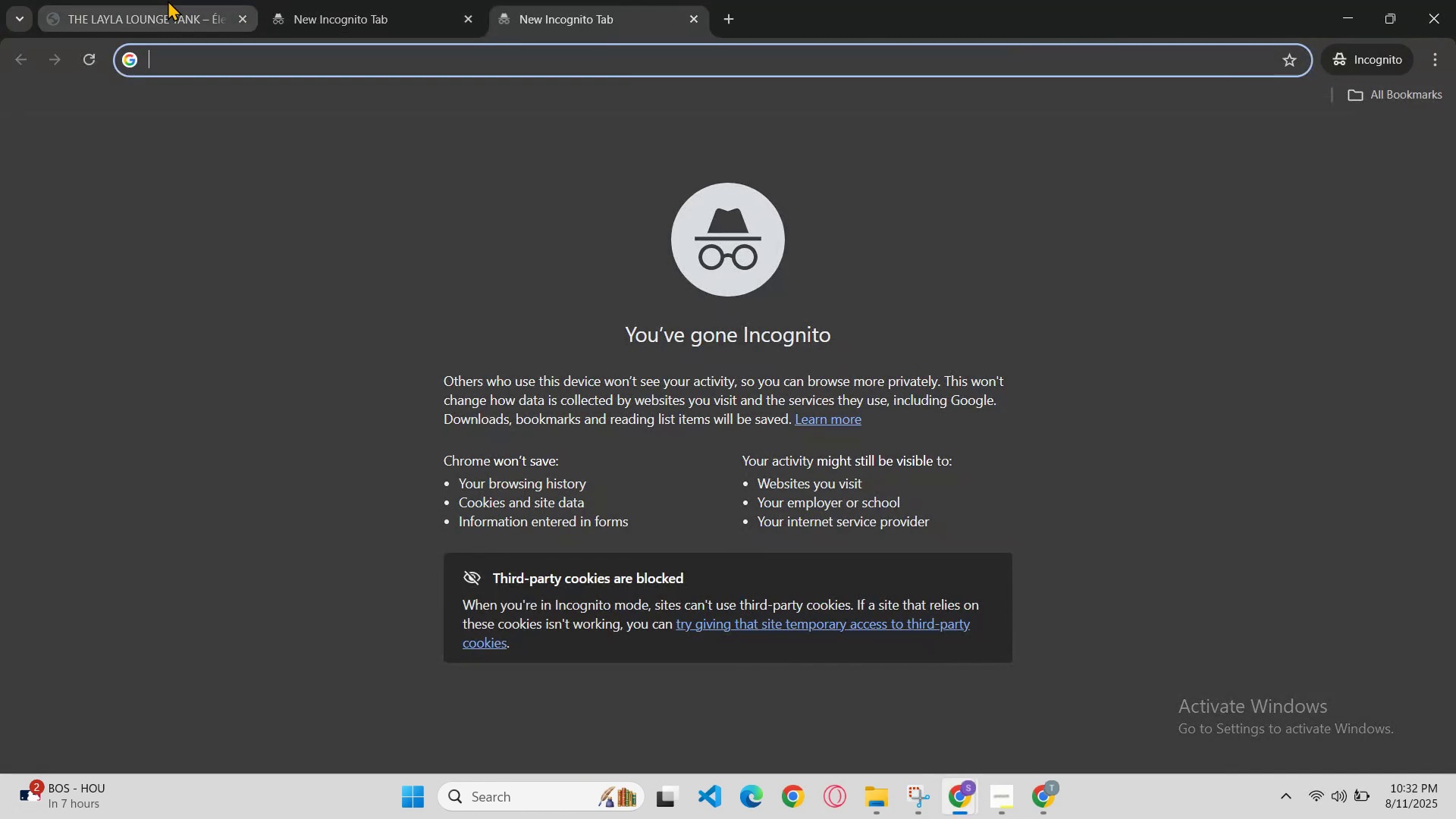 
left_click([168, 0])
 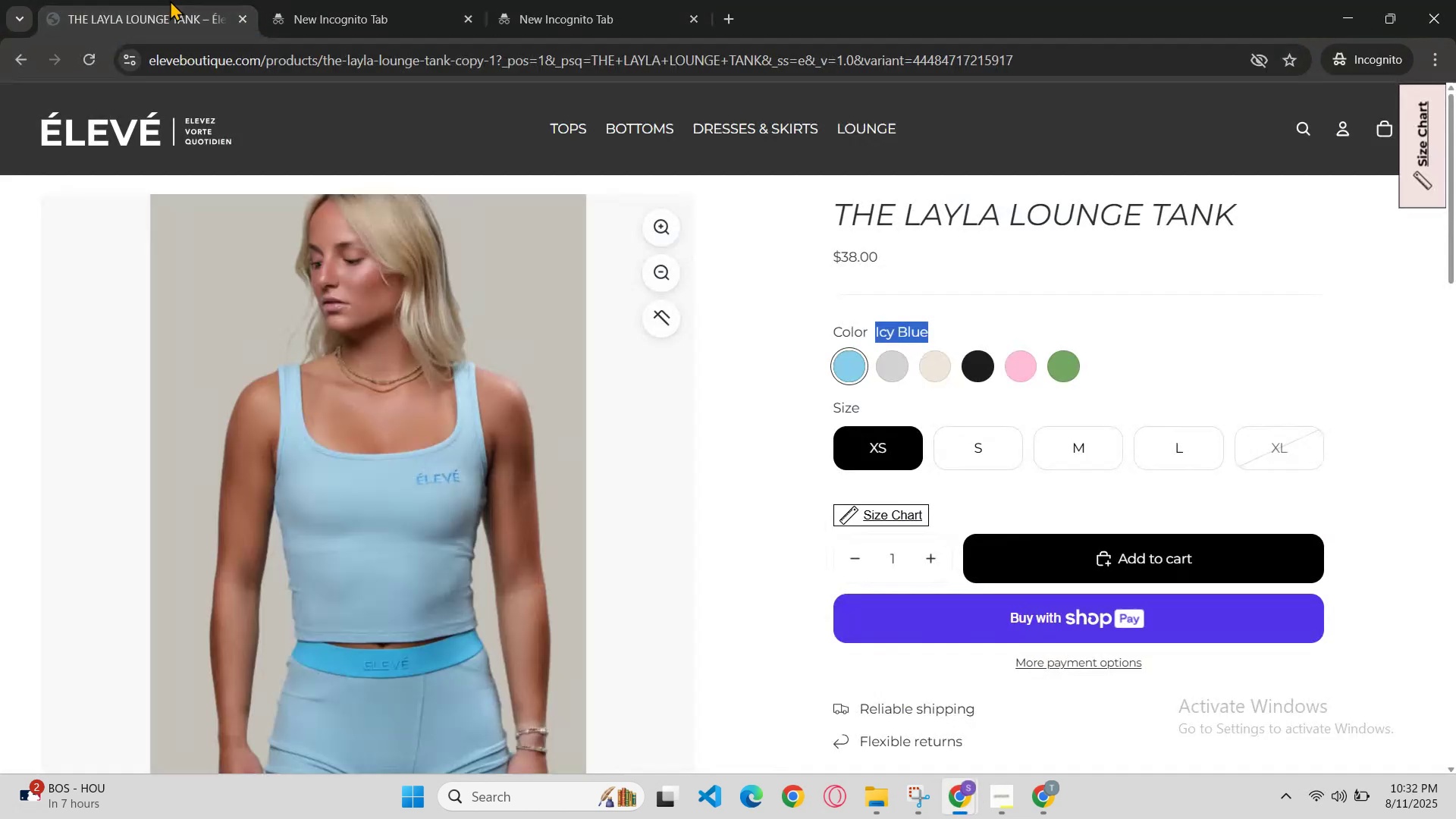 
key(Control+R)
 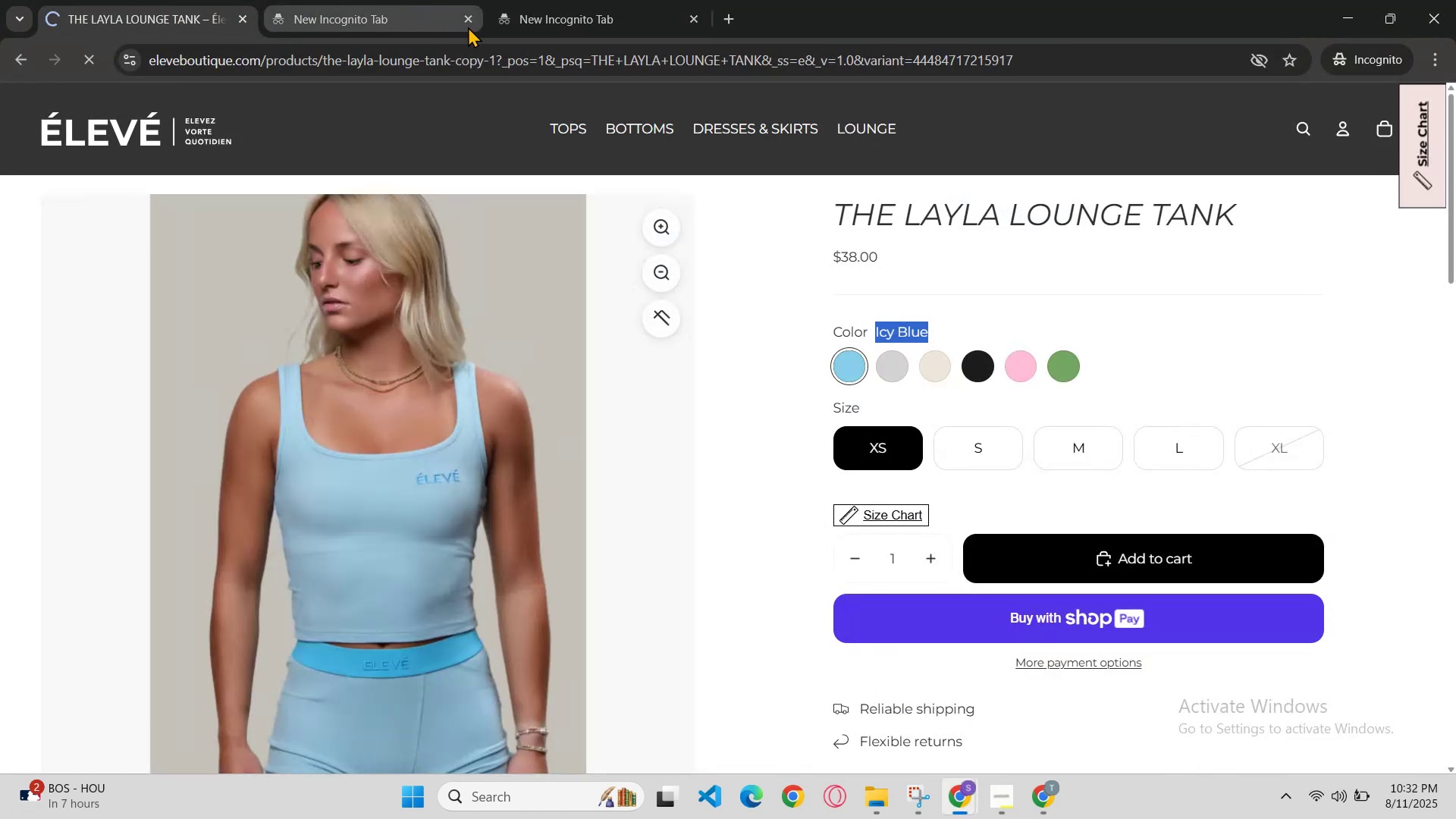 
left_click([469, 21])
 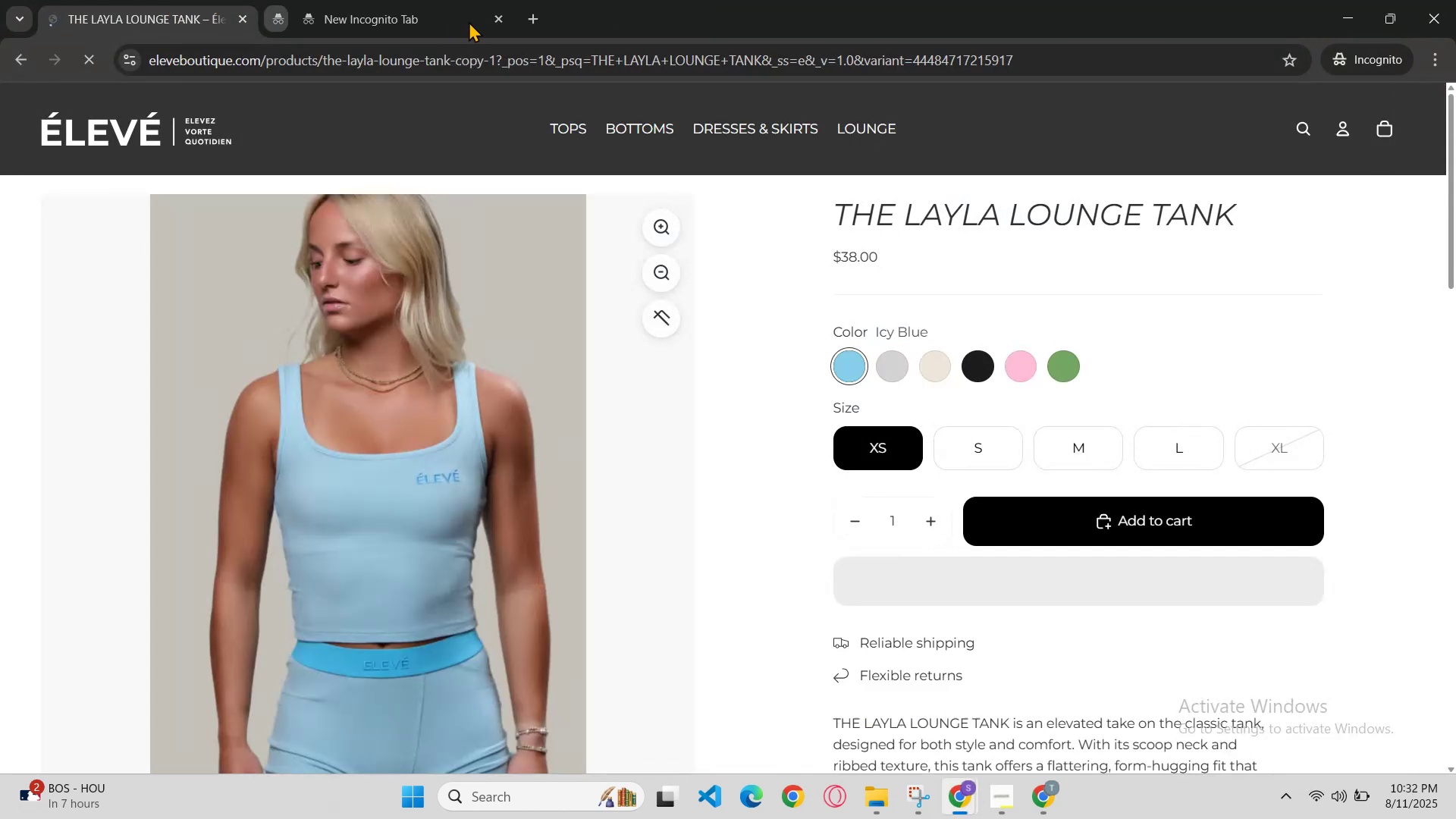 
left_click([469, 21])
 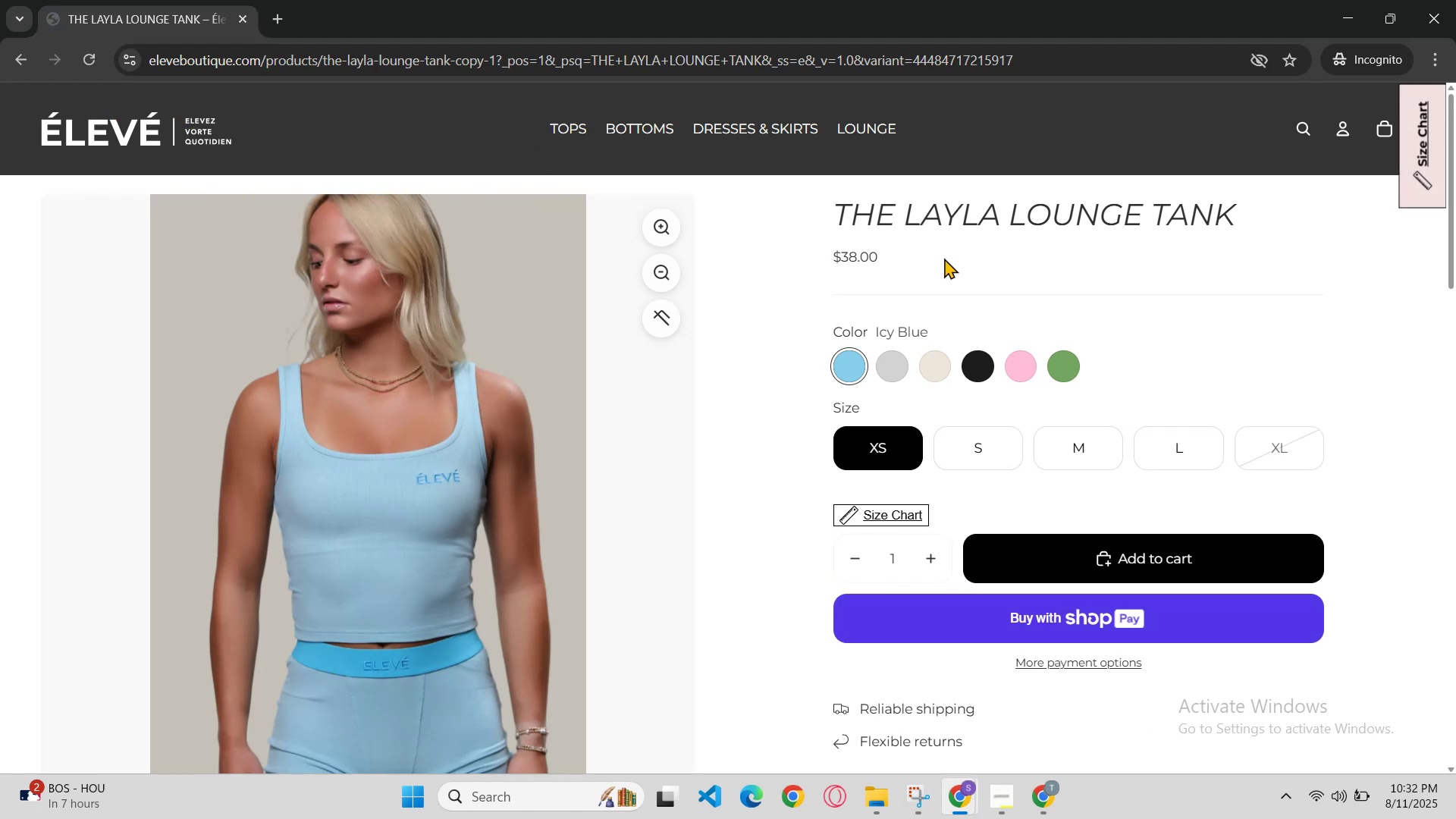 
left_click([896, 378])
 